 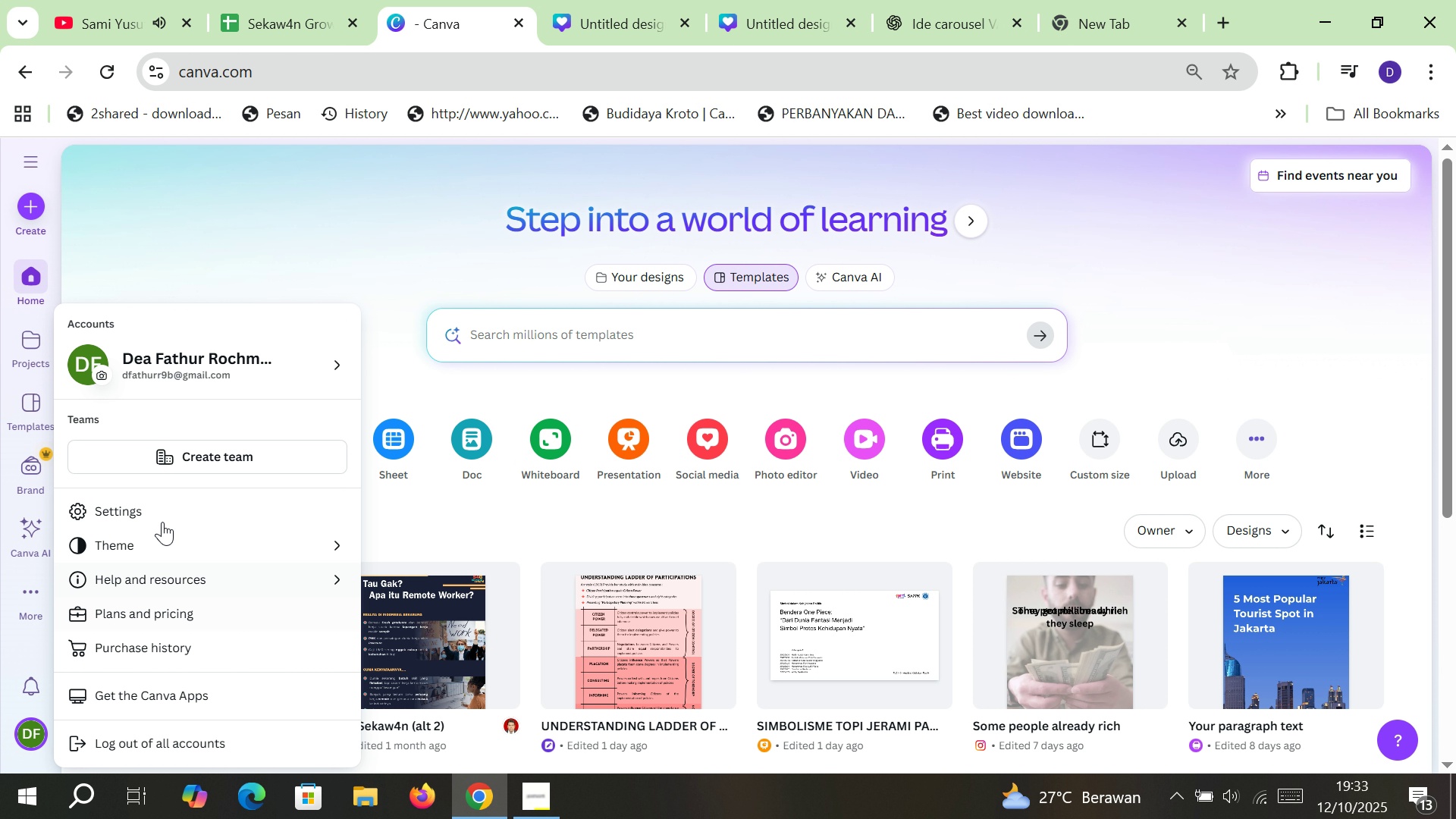 
left_click([504, 442])
 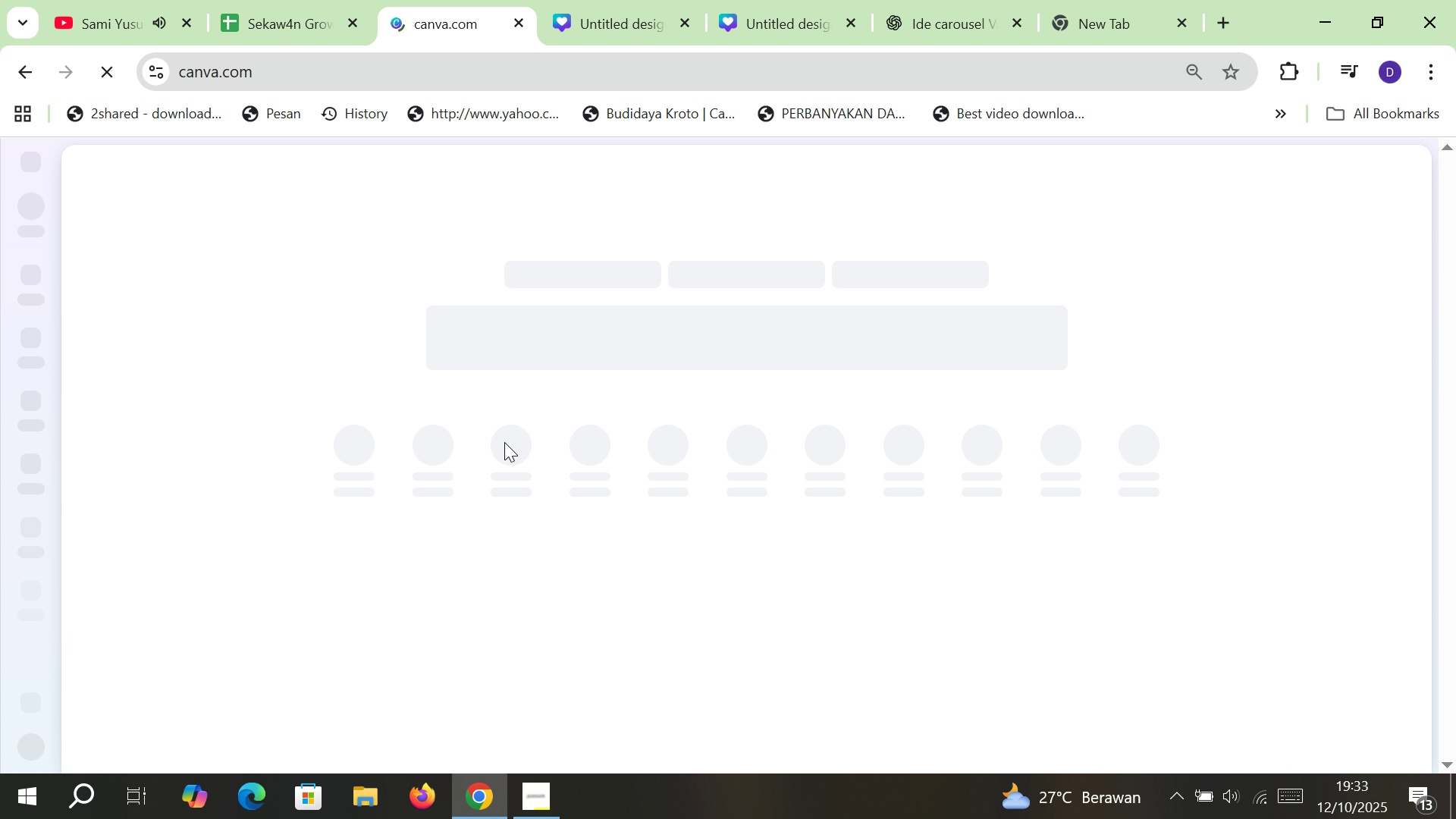 
wait(8.48)
 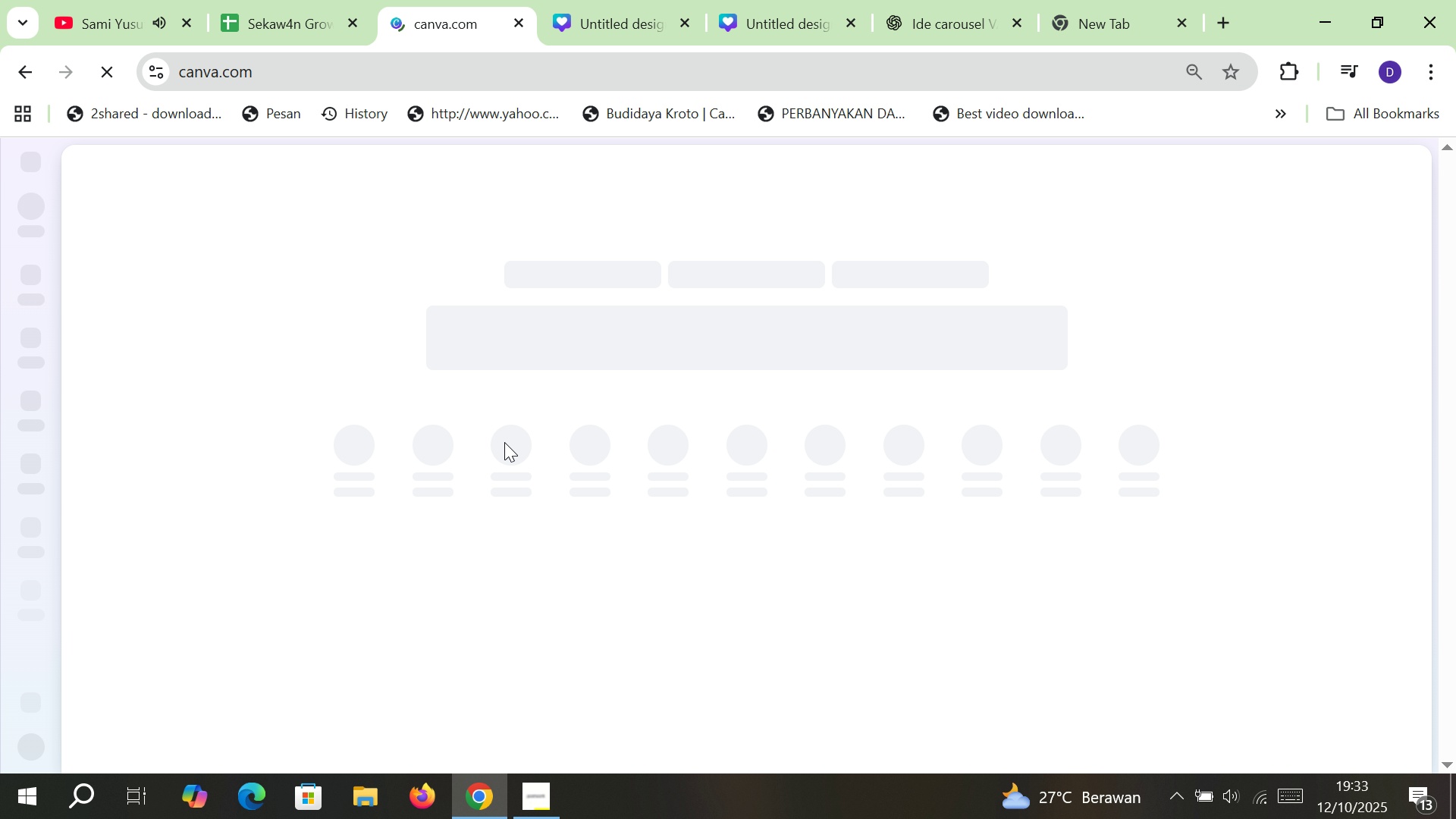 
left_click([1096, 635])
 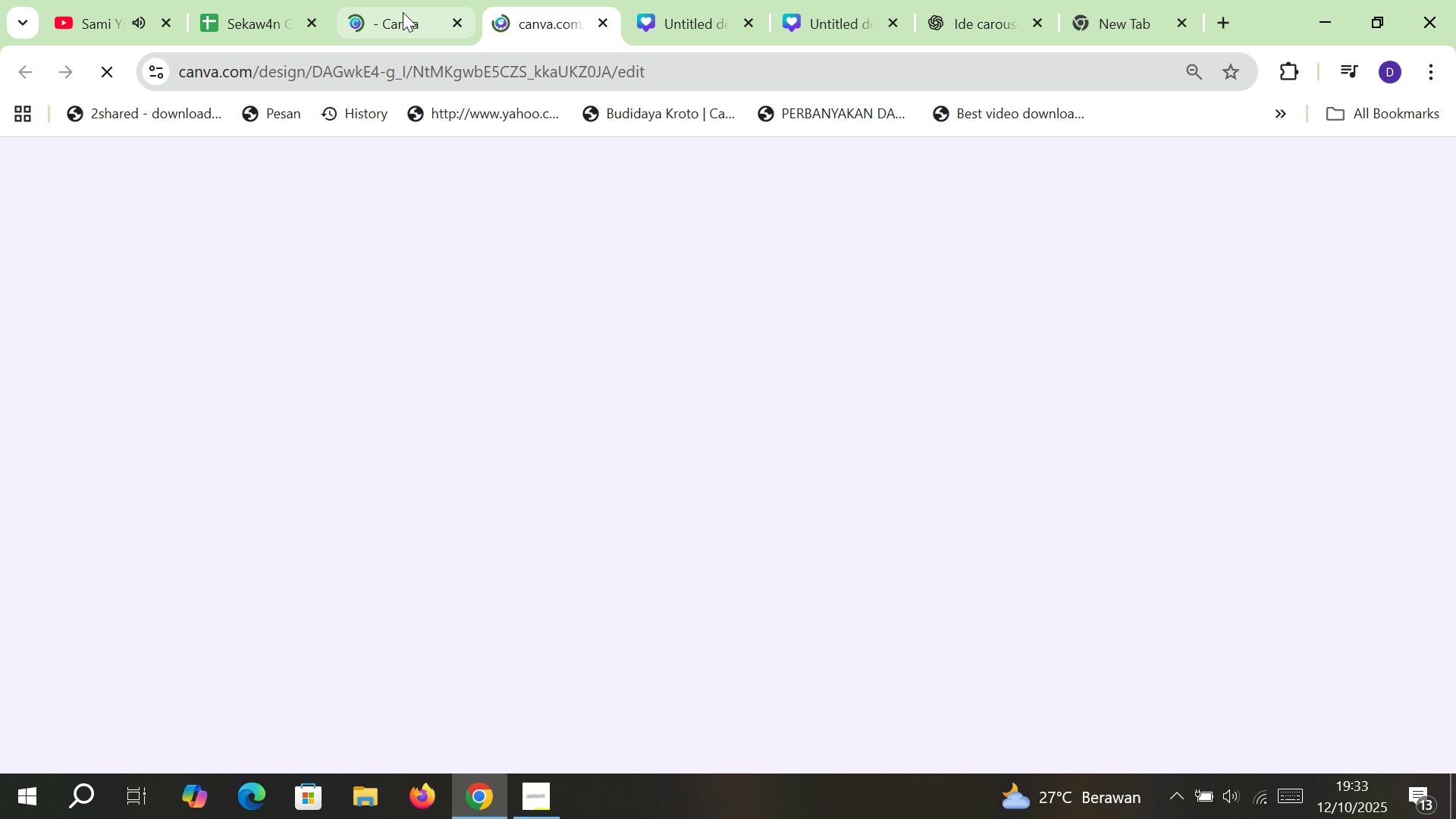 
left_click([403, 5])
 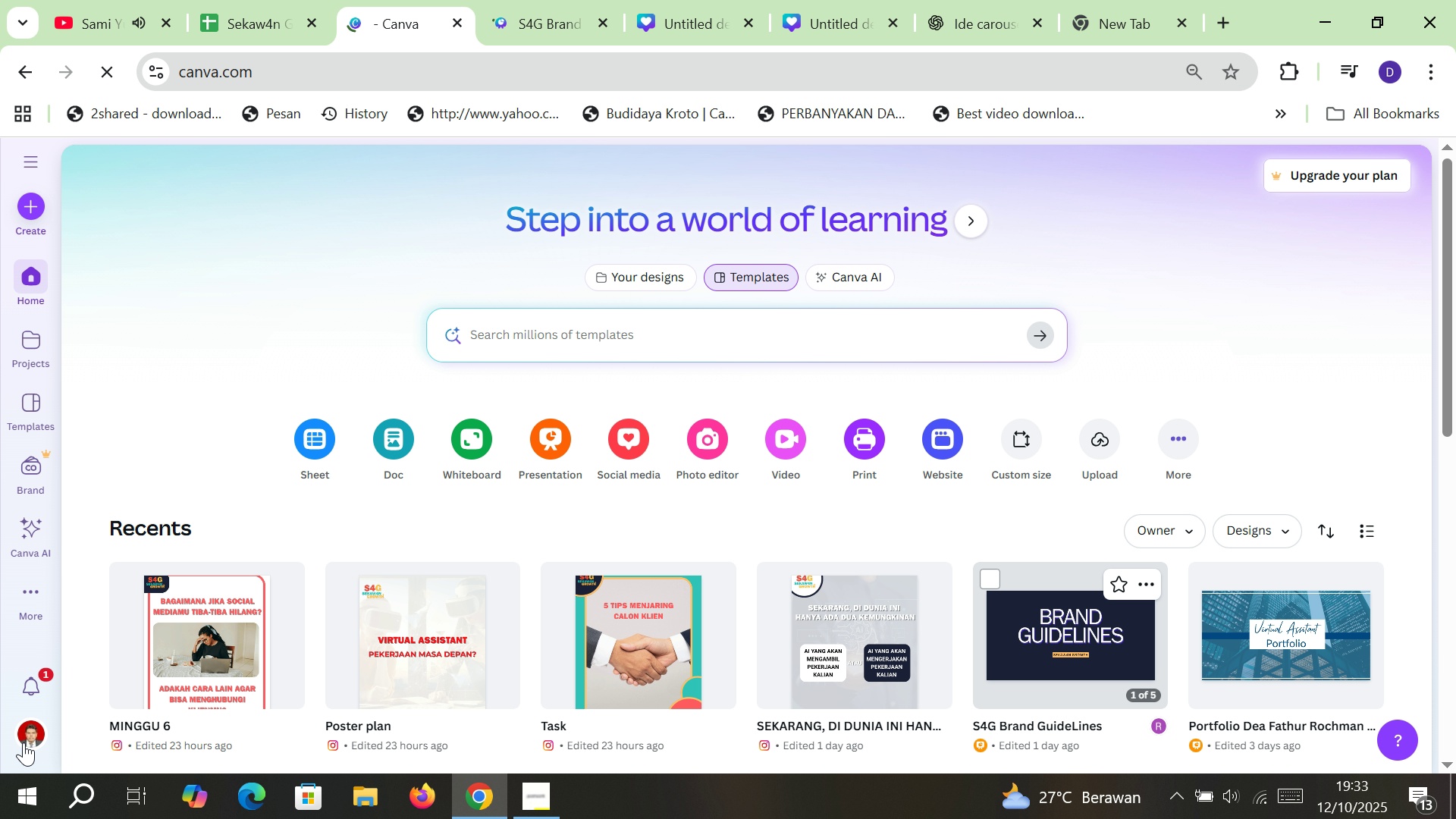 
left_click([24, 742])
 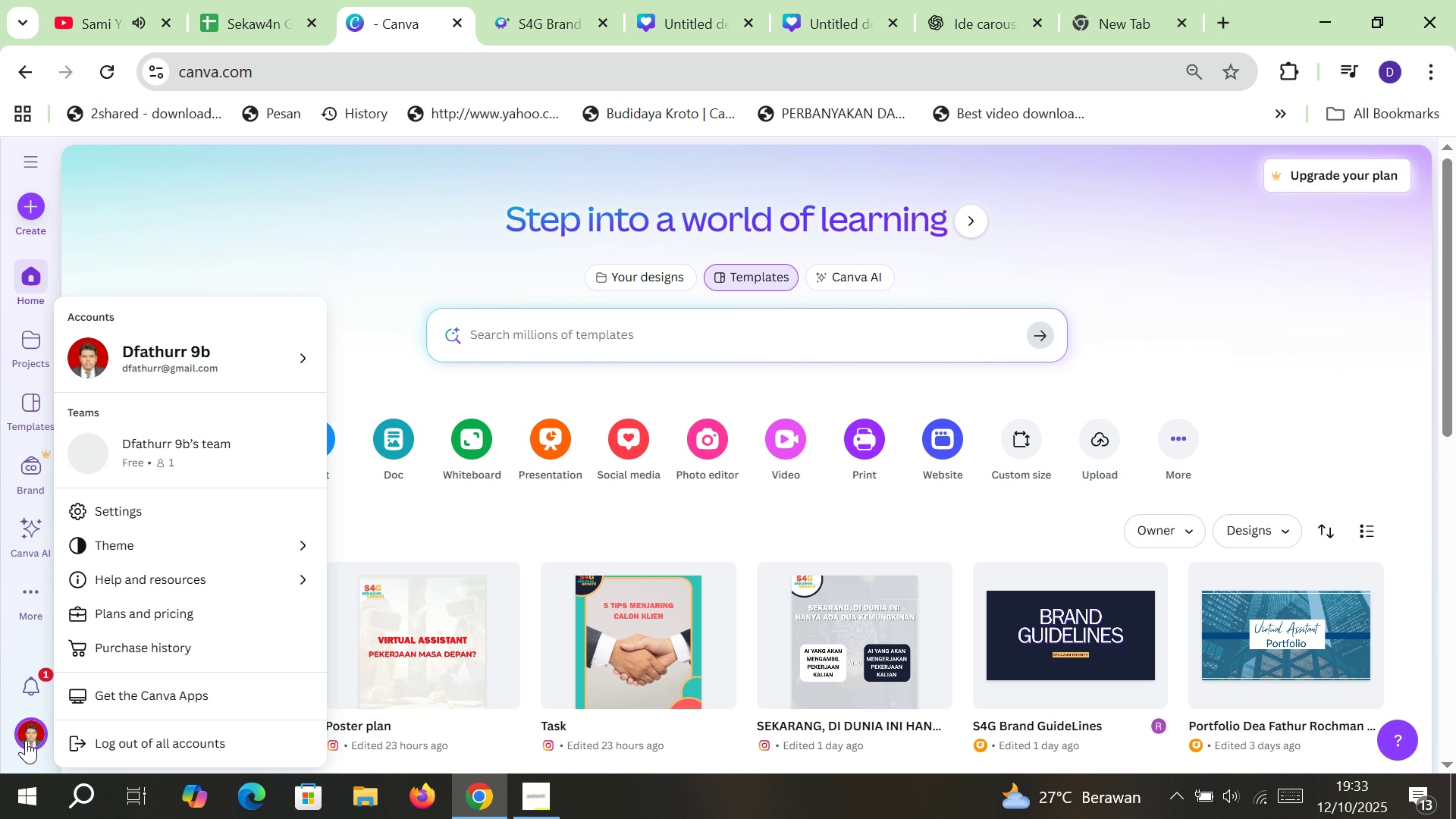 
wait(7.16)
 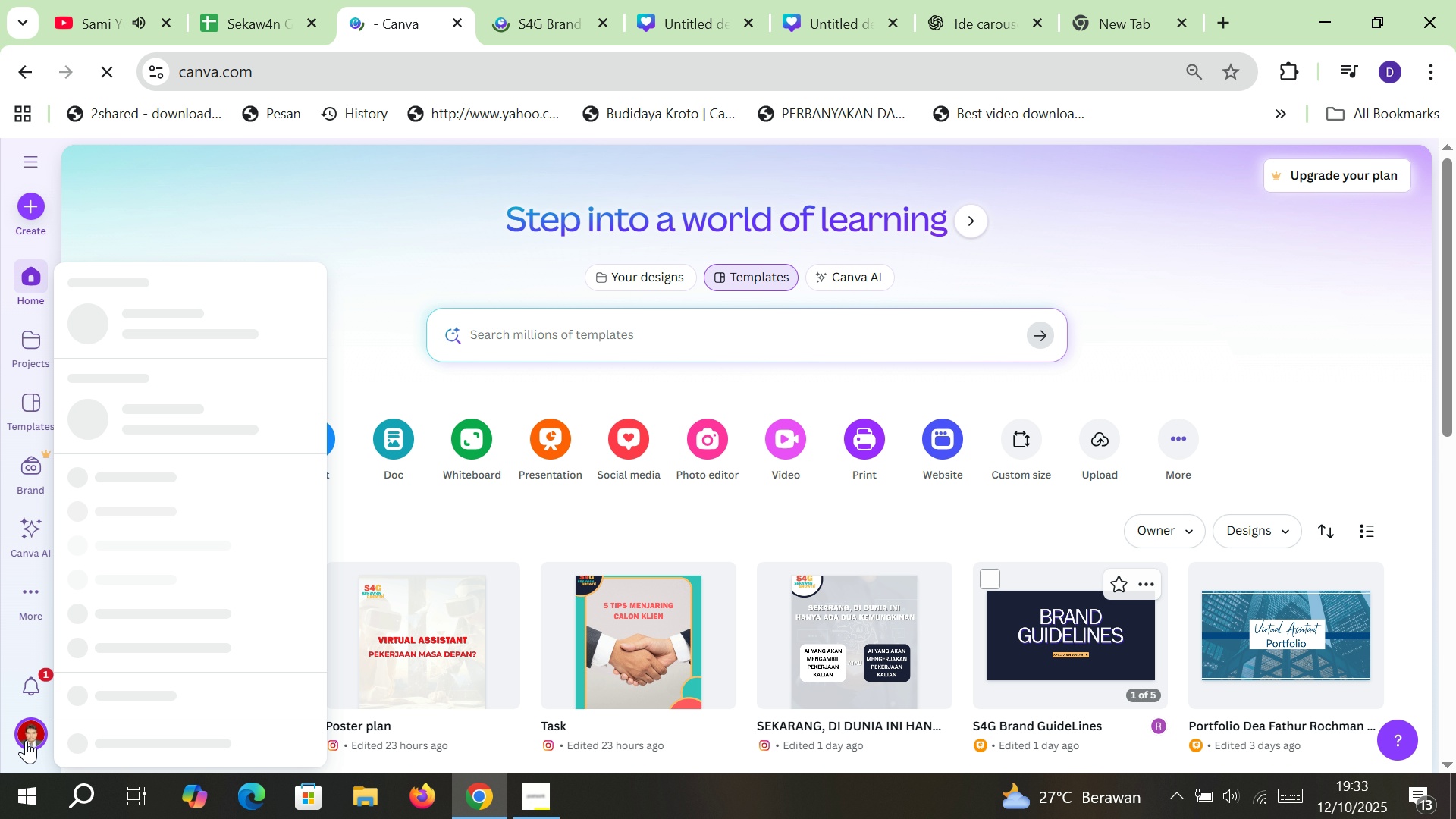 
left_click([298, 350])
 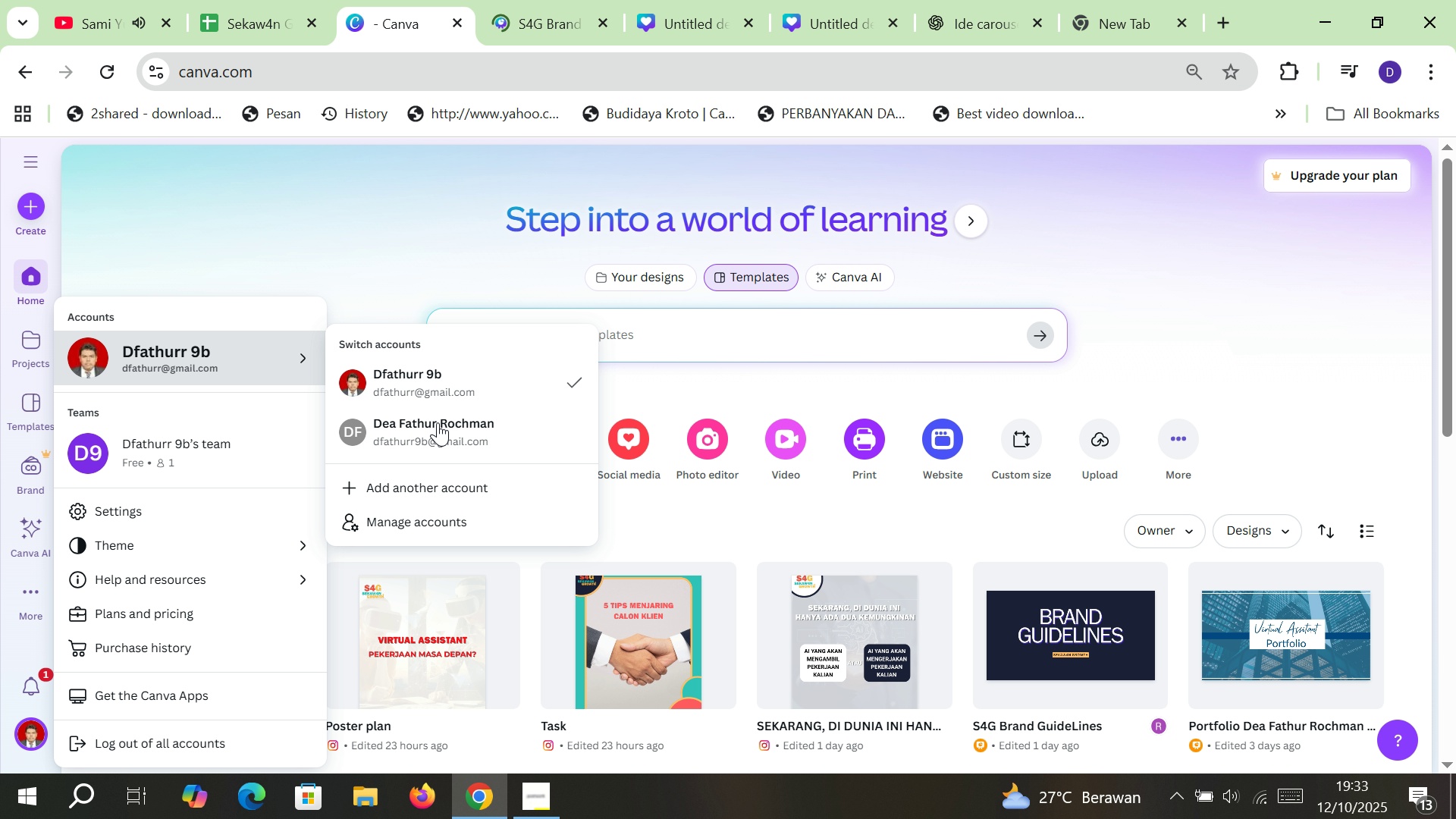 
left_click([438, 423])
 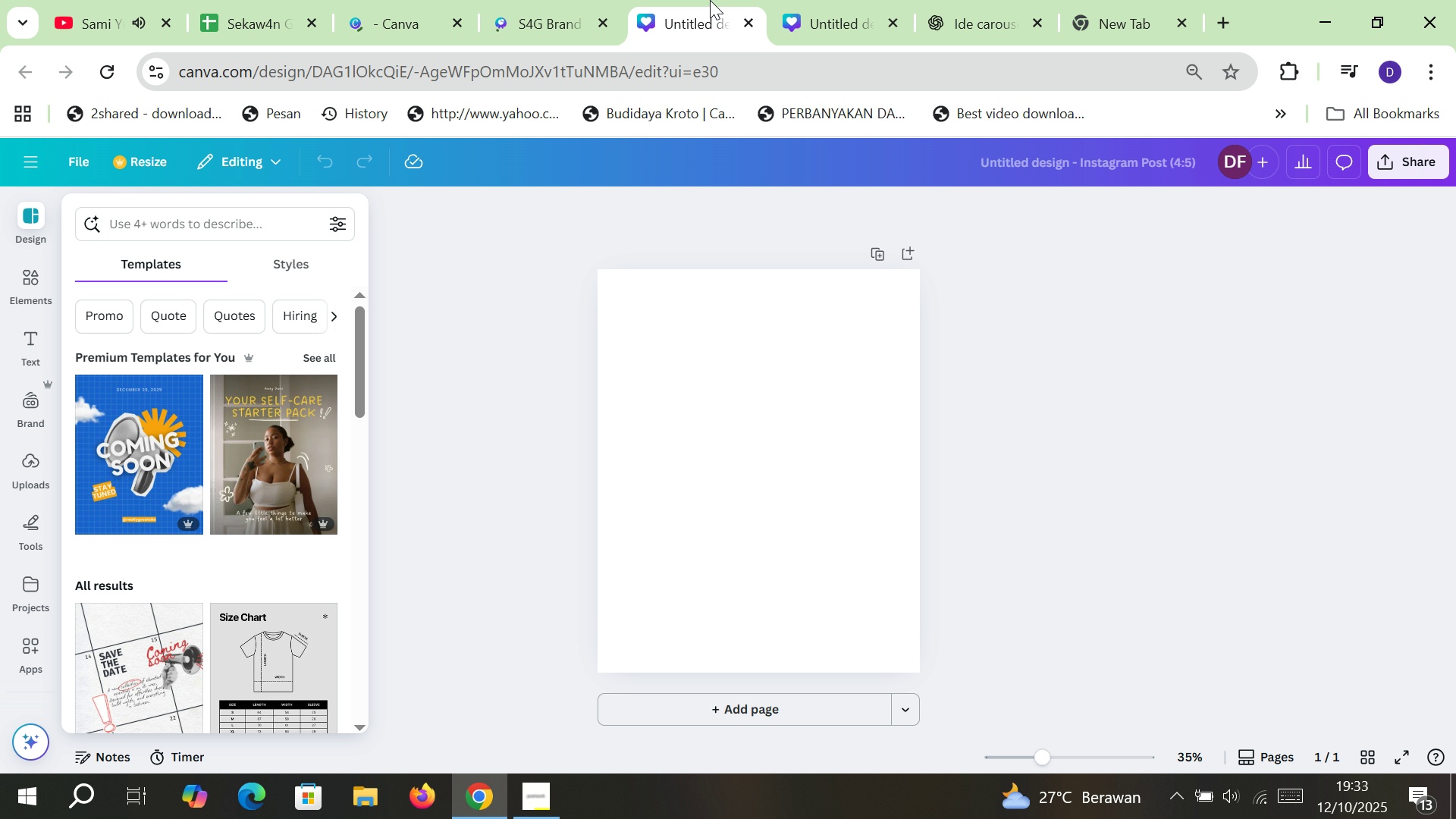 
left_click([710, 0])
 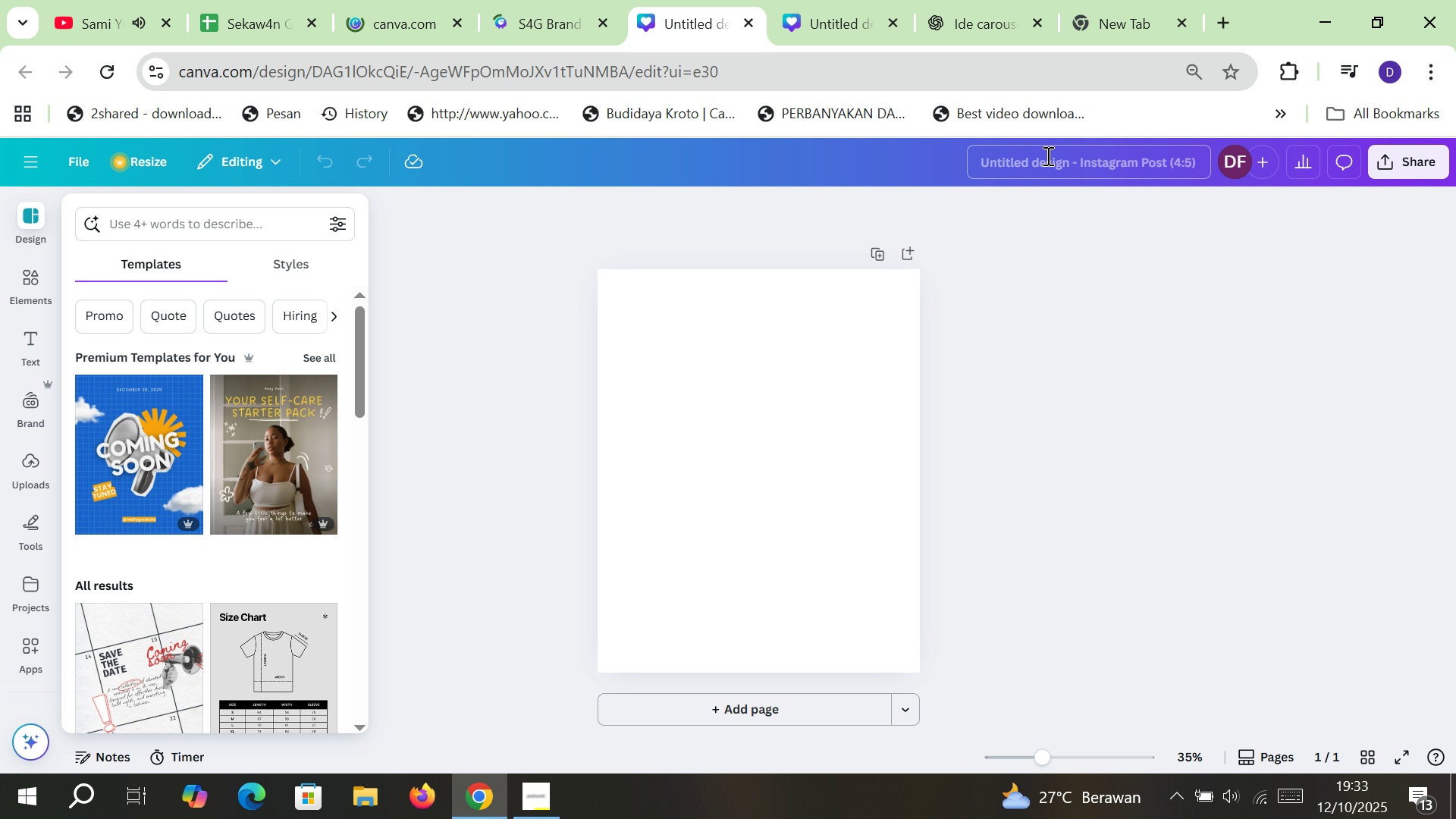 
left_click([1046, 155])
 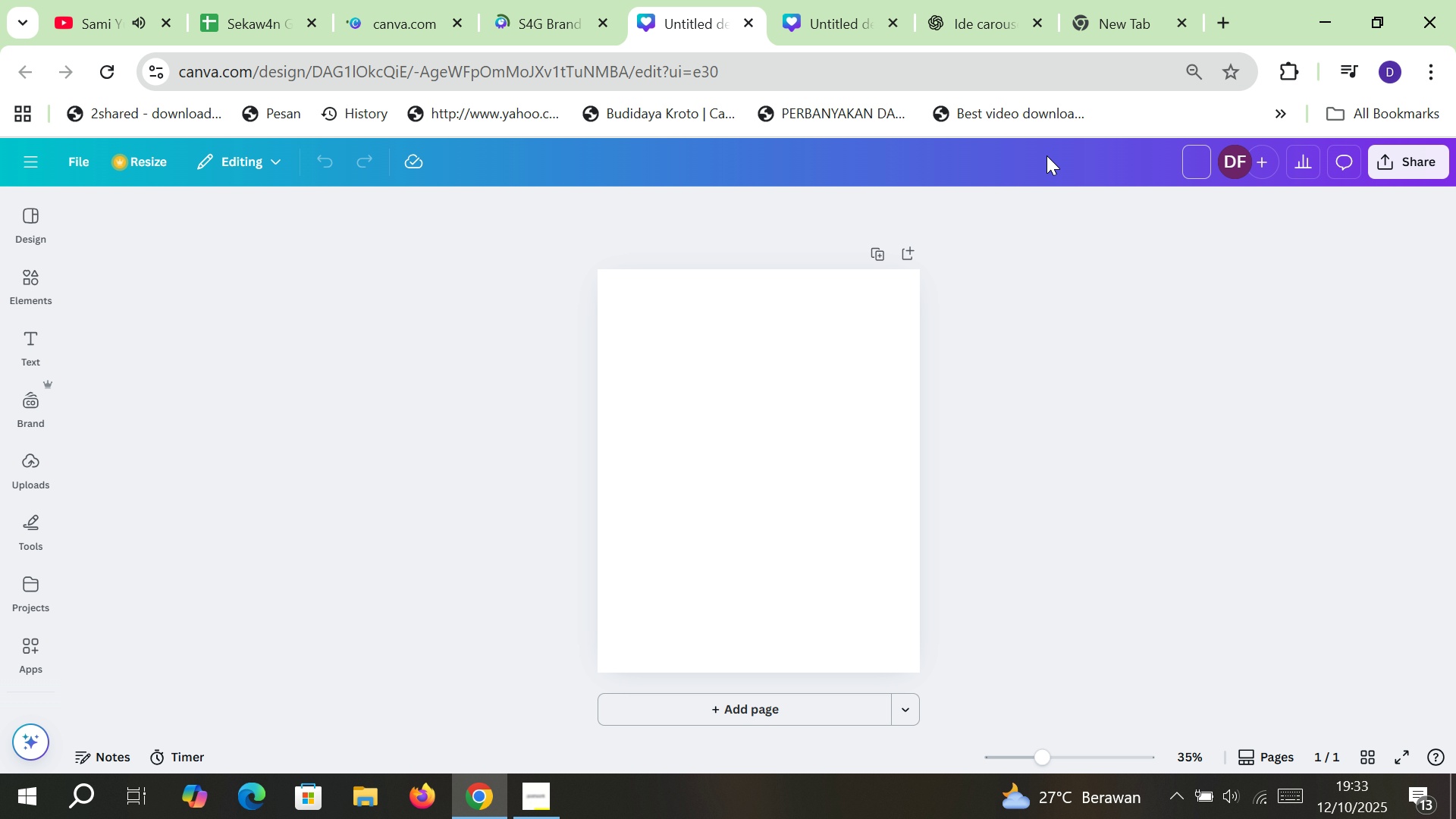 
type(Post Single)
 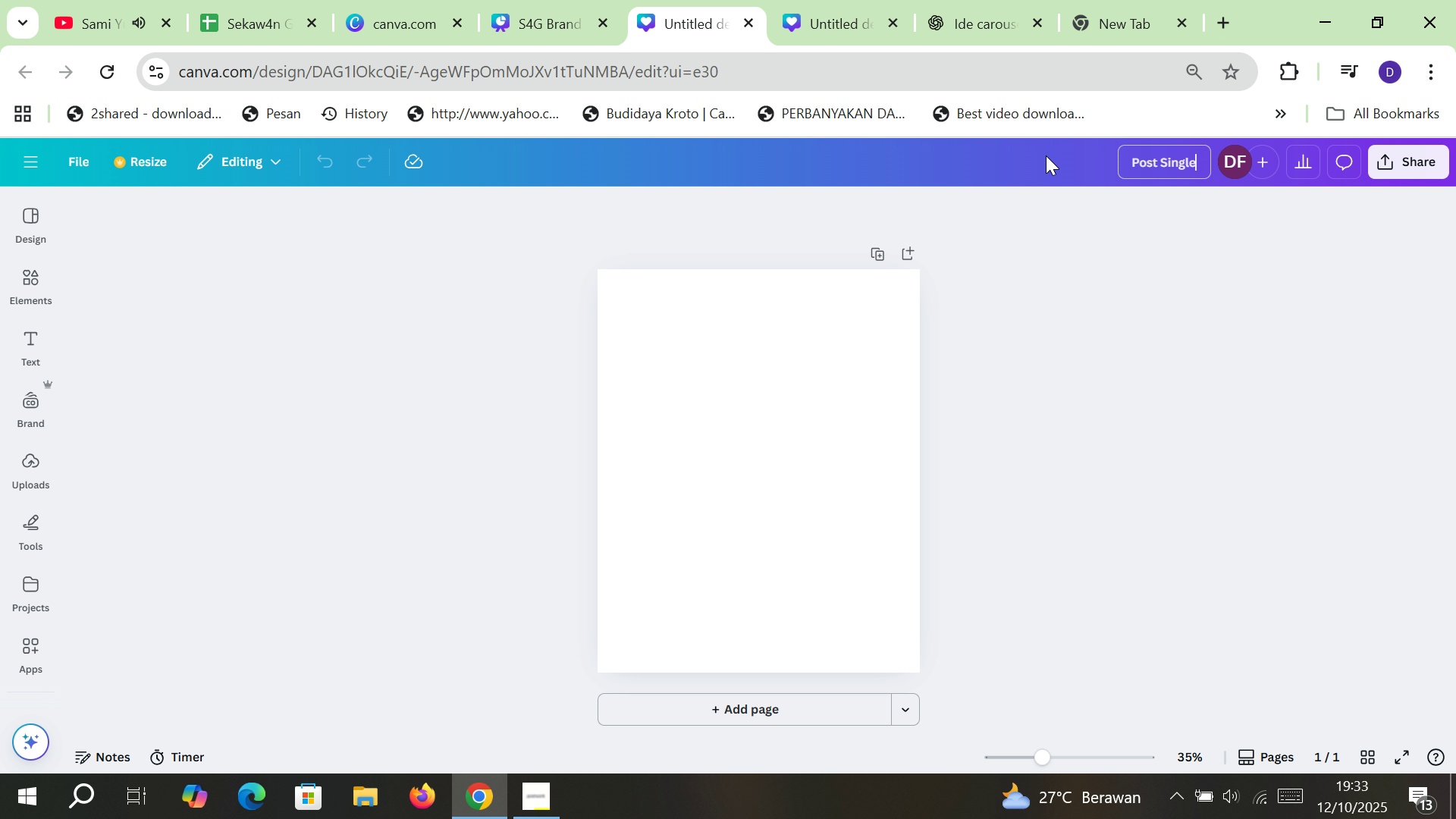 
hold_key(key=Backspace, duration=0.86)
 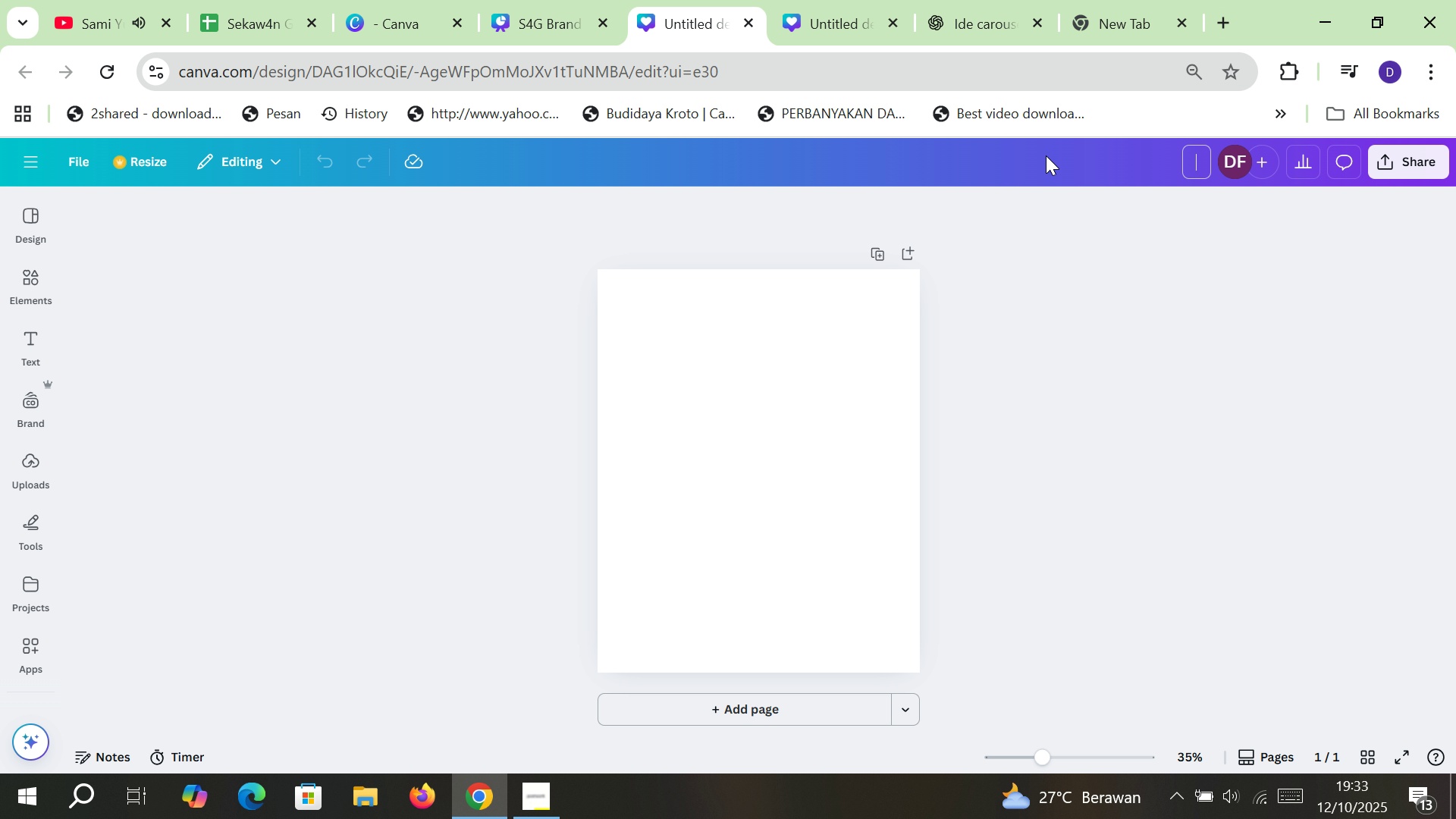 
type(Br)
key(Backspace)
type(edanya VA dan Freelance)
 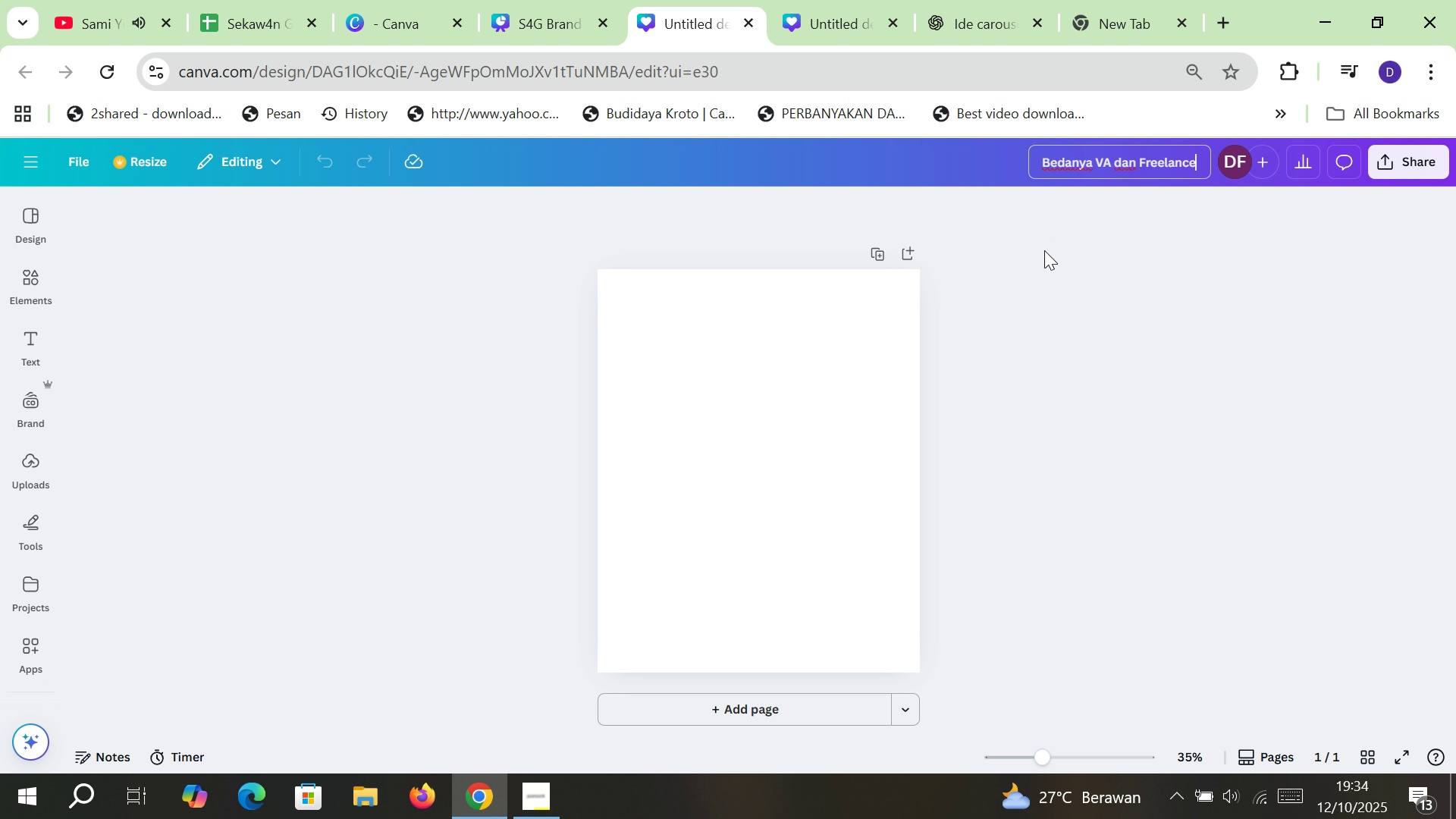 
left_click([1045, 296])
 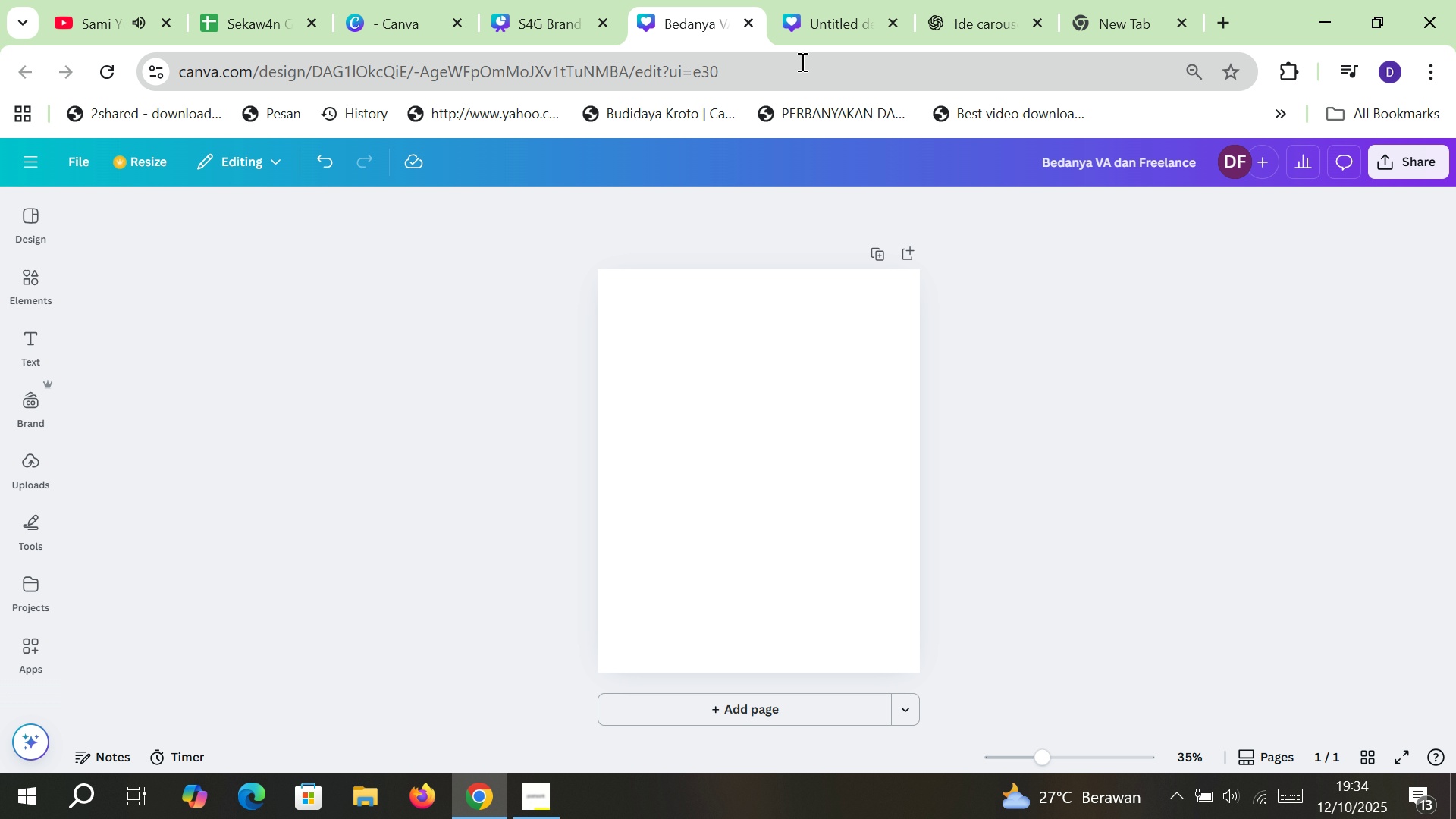 
left_click([843, 0])
 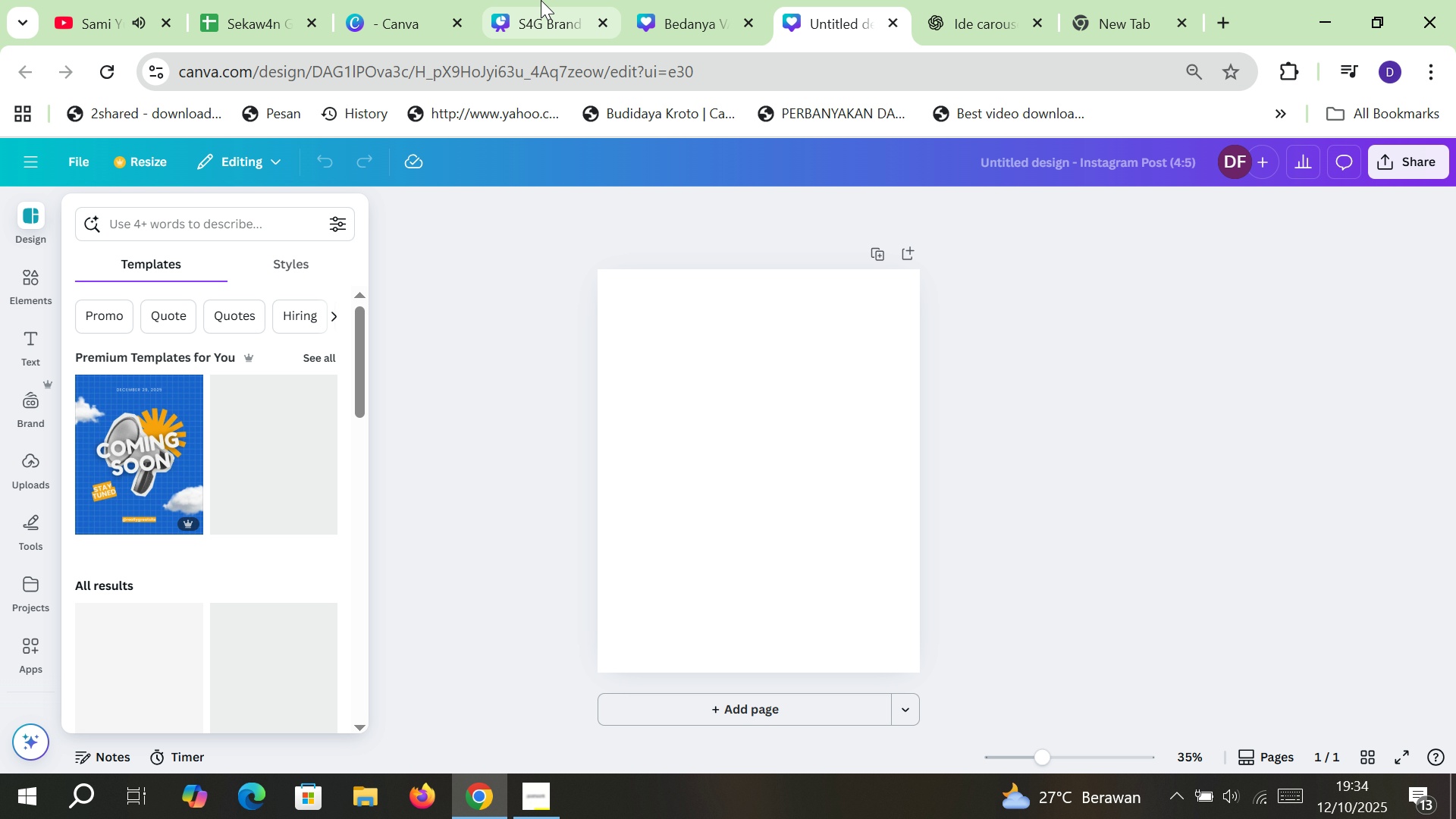 
left_click([541, 0])
 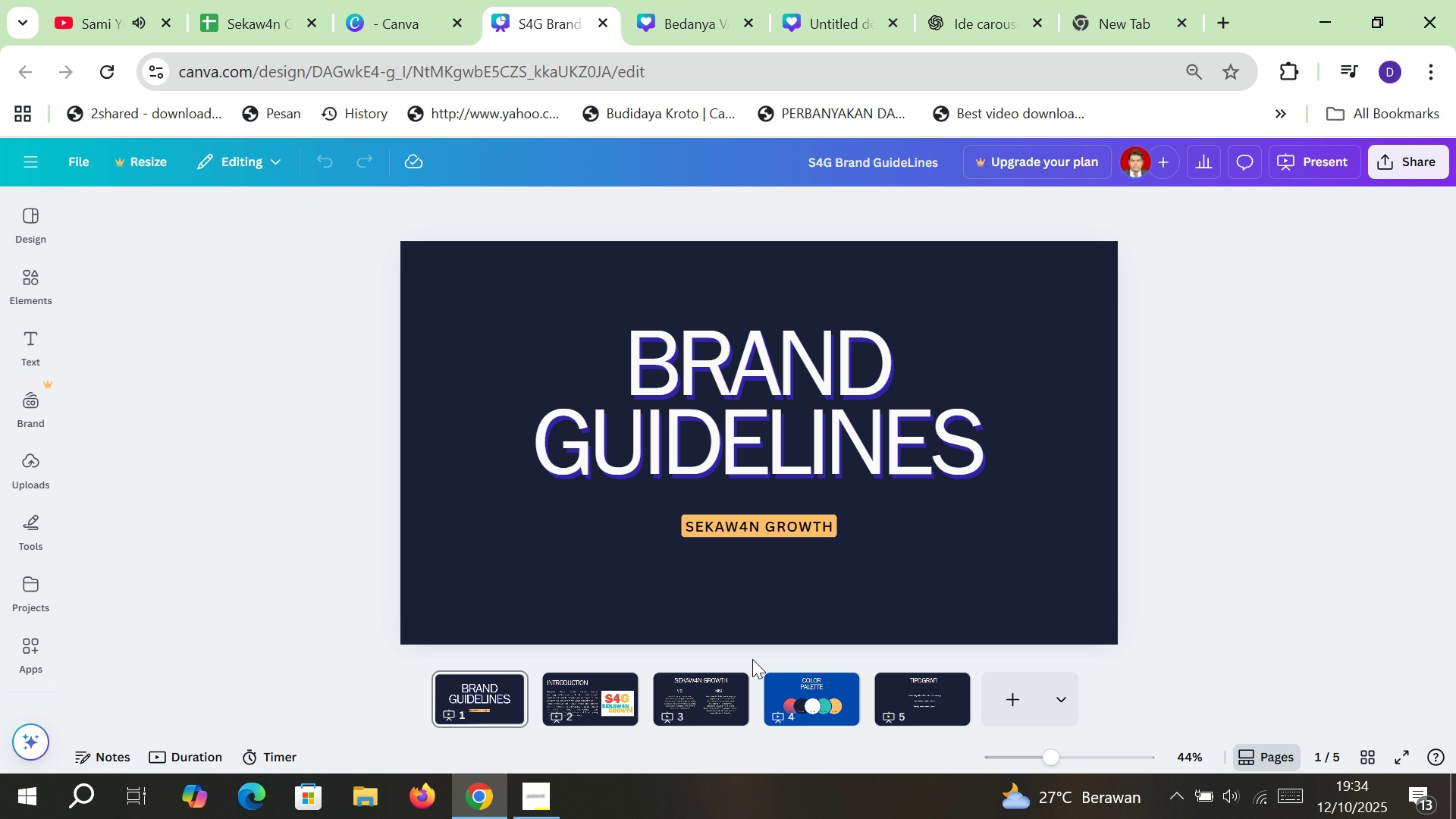 
mouse_move([798, 671])
 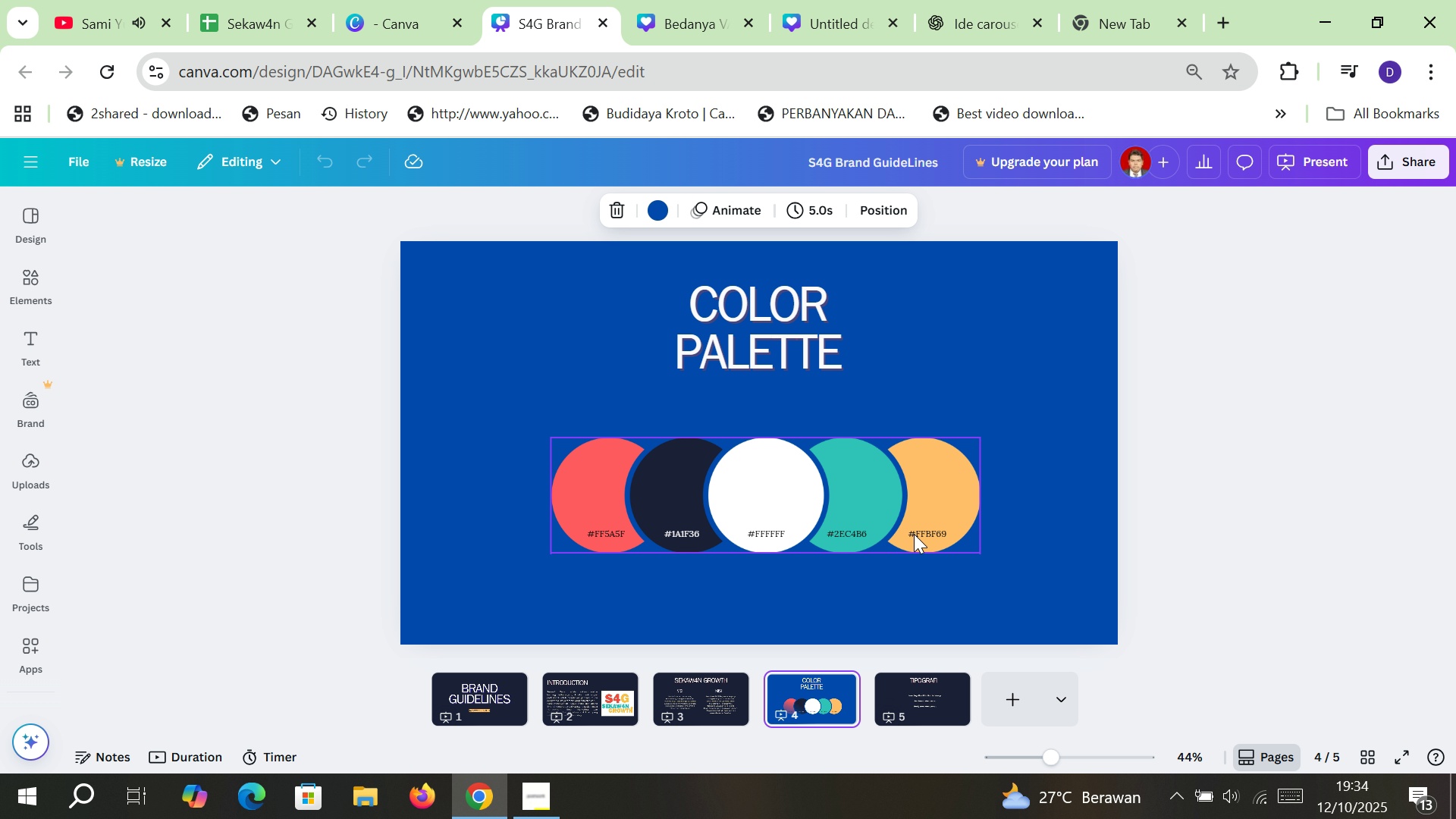 
left_click([924, 533])
 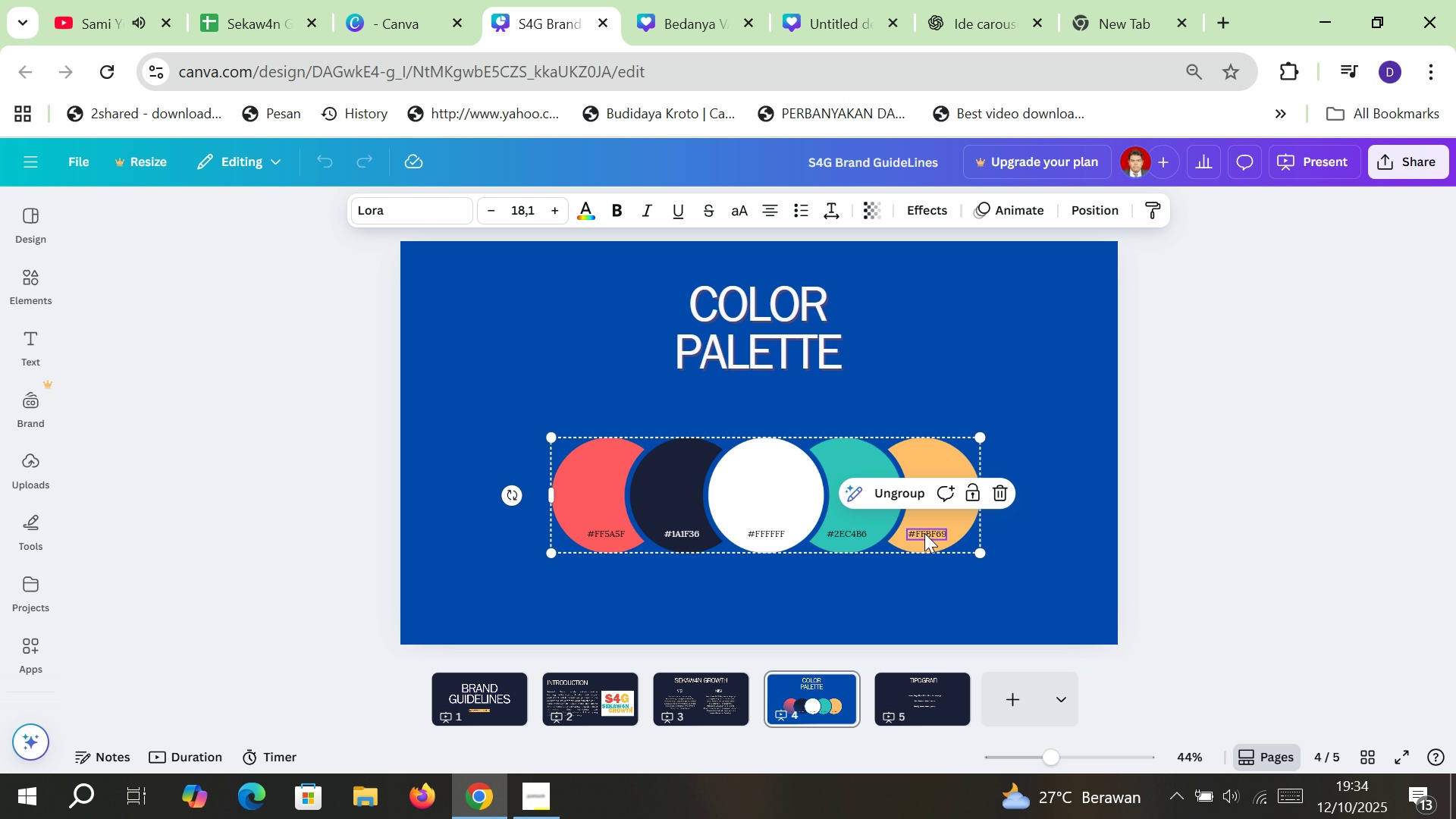 
key(Control+C)
 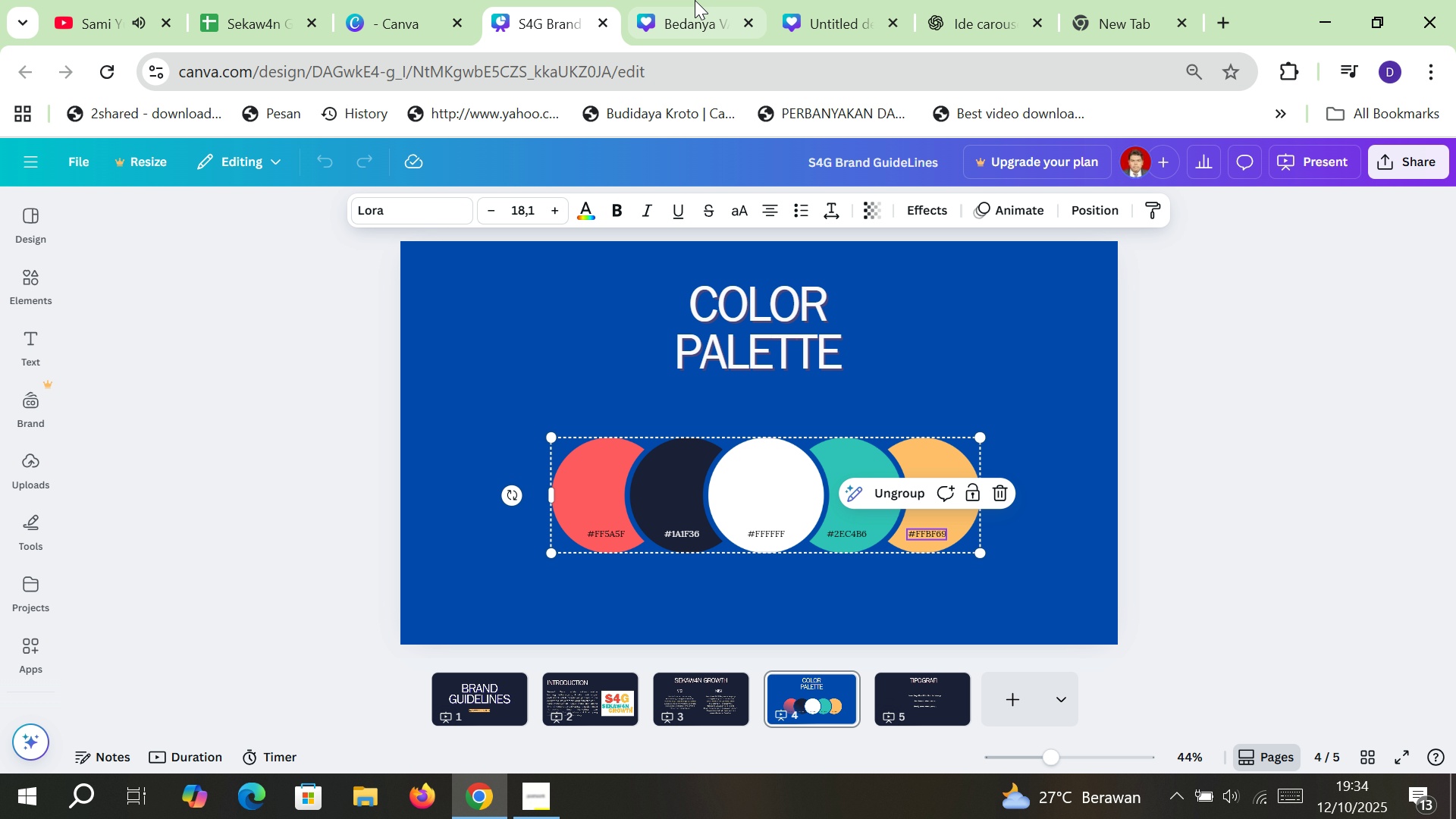 
left_click([695, 0])
 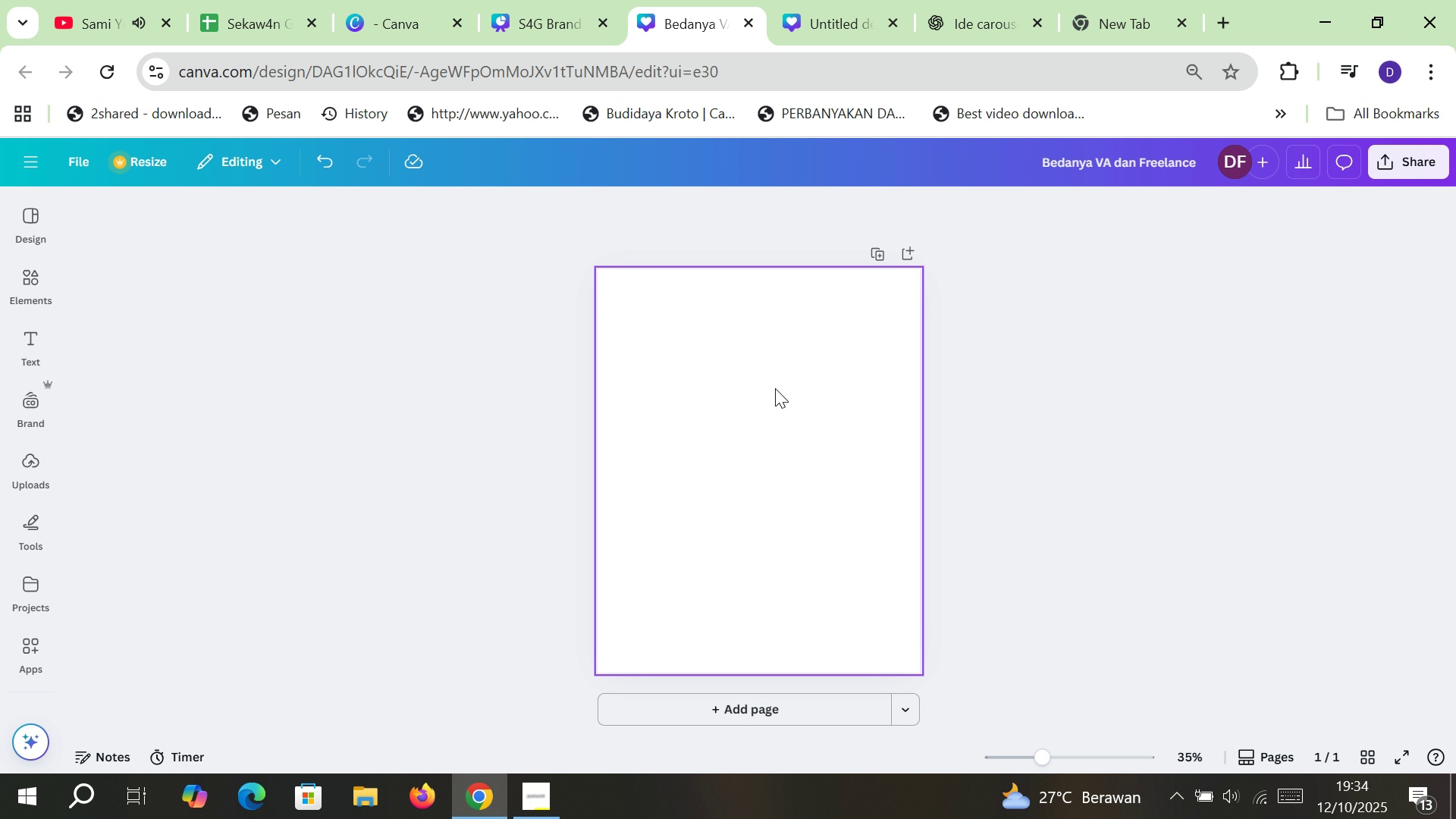 
left_click([775, 388])
 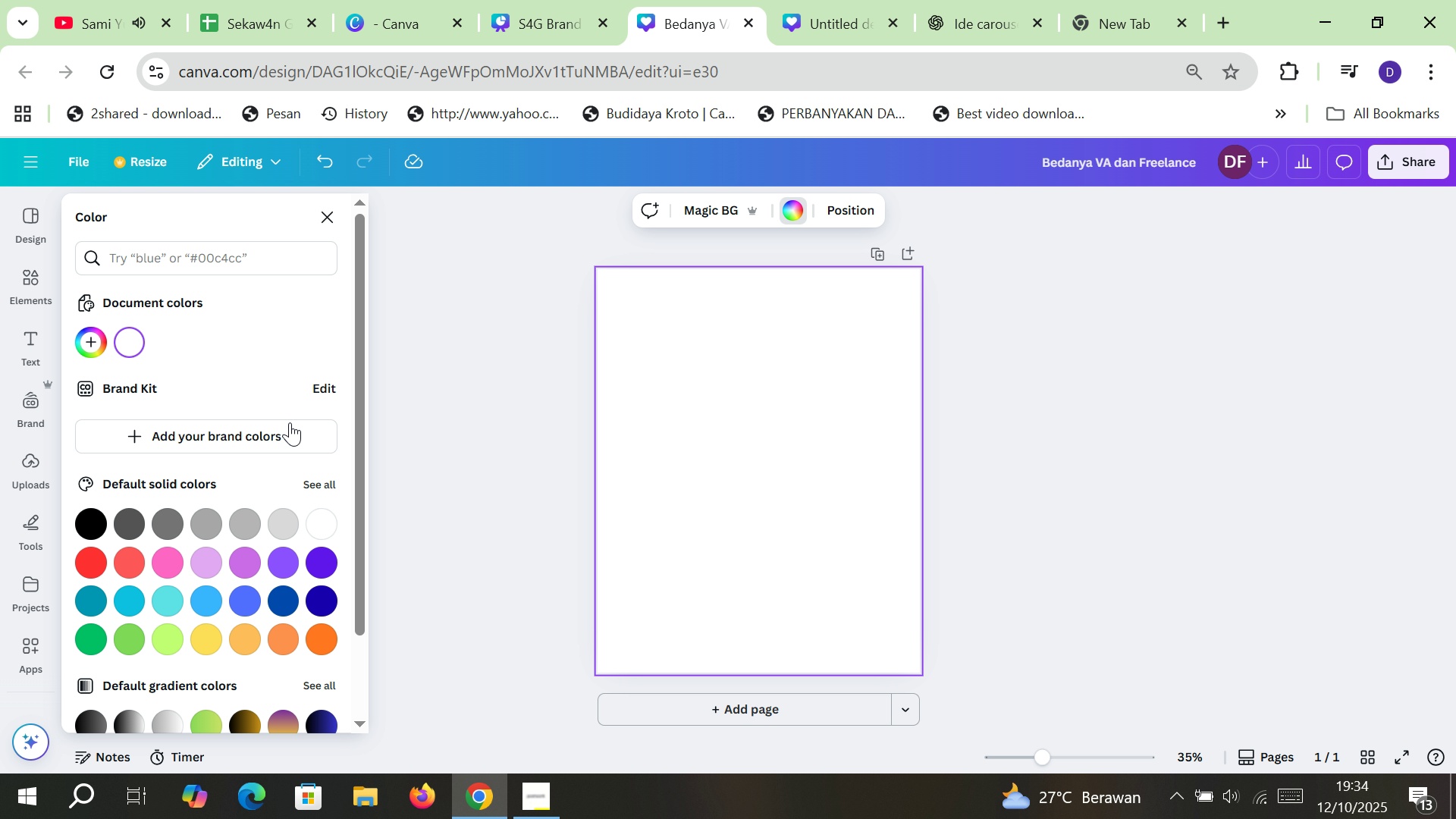 
left_click([91, 347])
 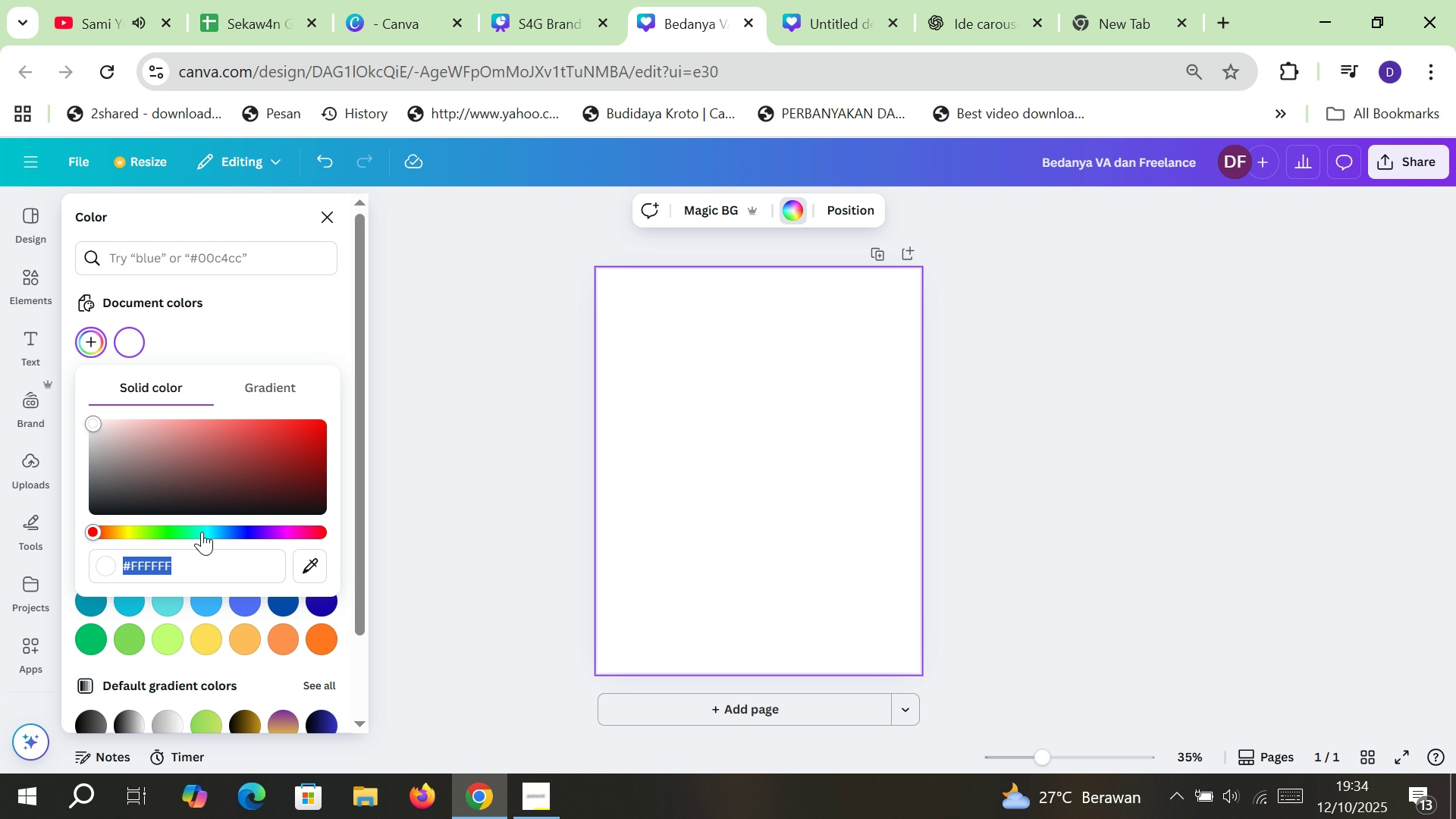 
key(Control+V)
 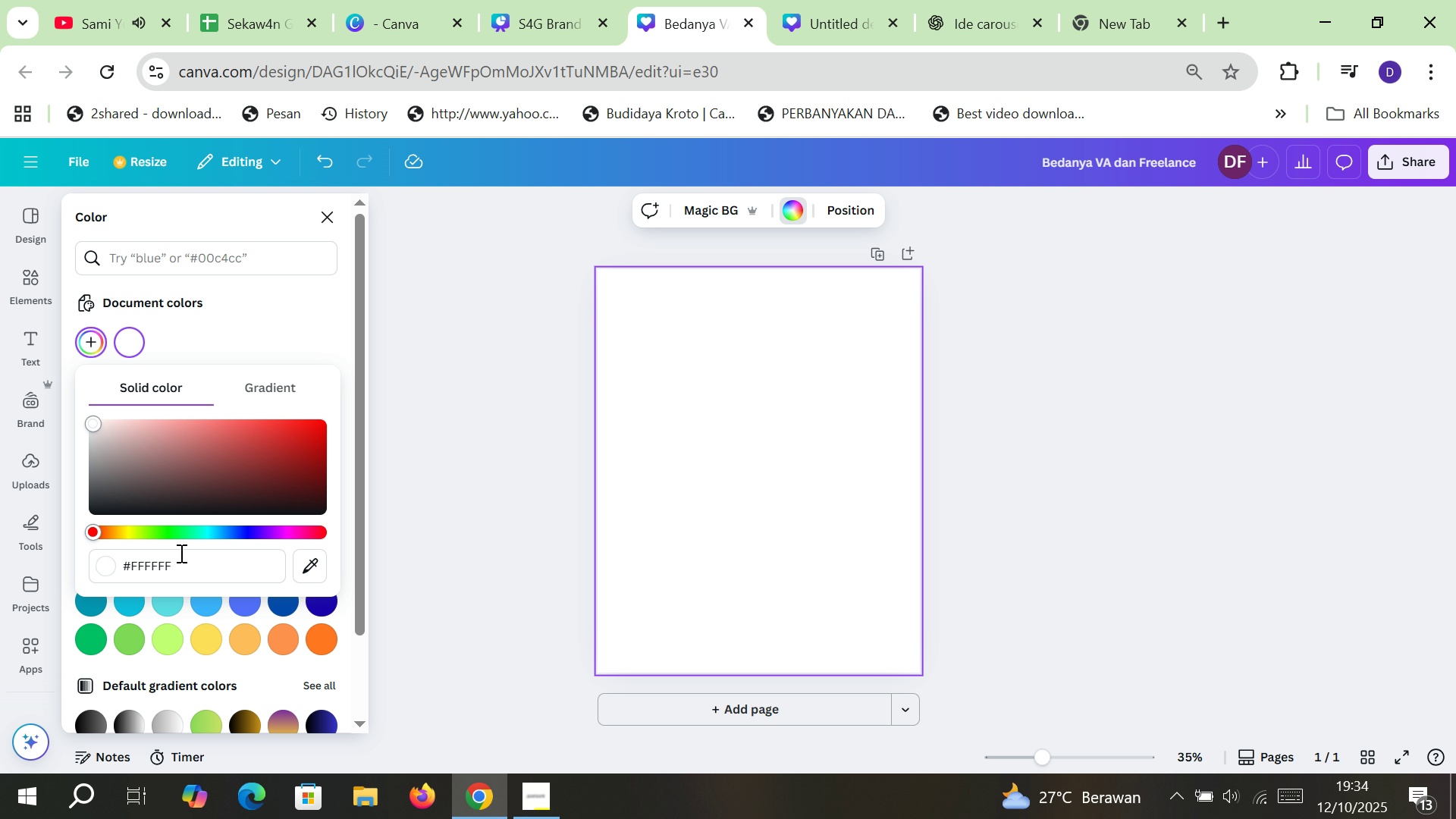 
left_click_drag(start_coordinate=[177, 557], to_coordinate=[123, 548])
 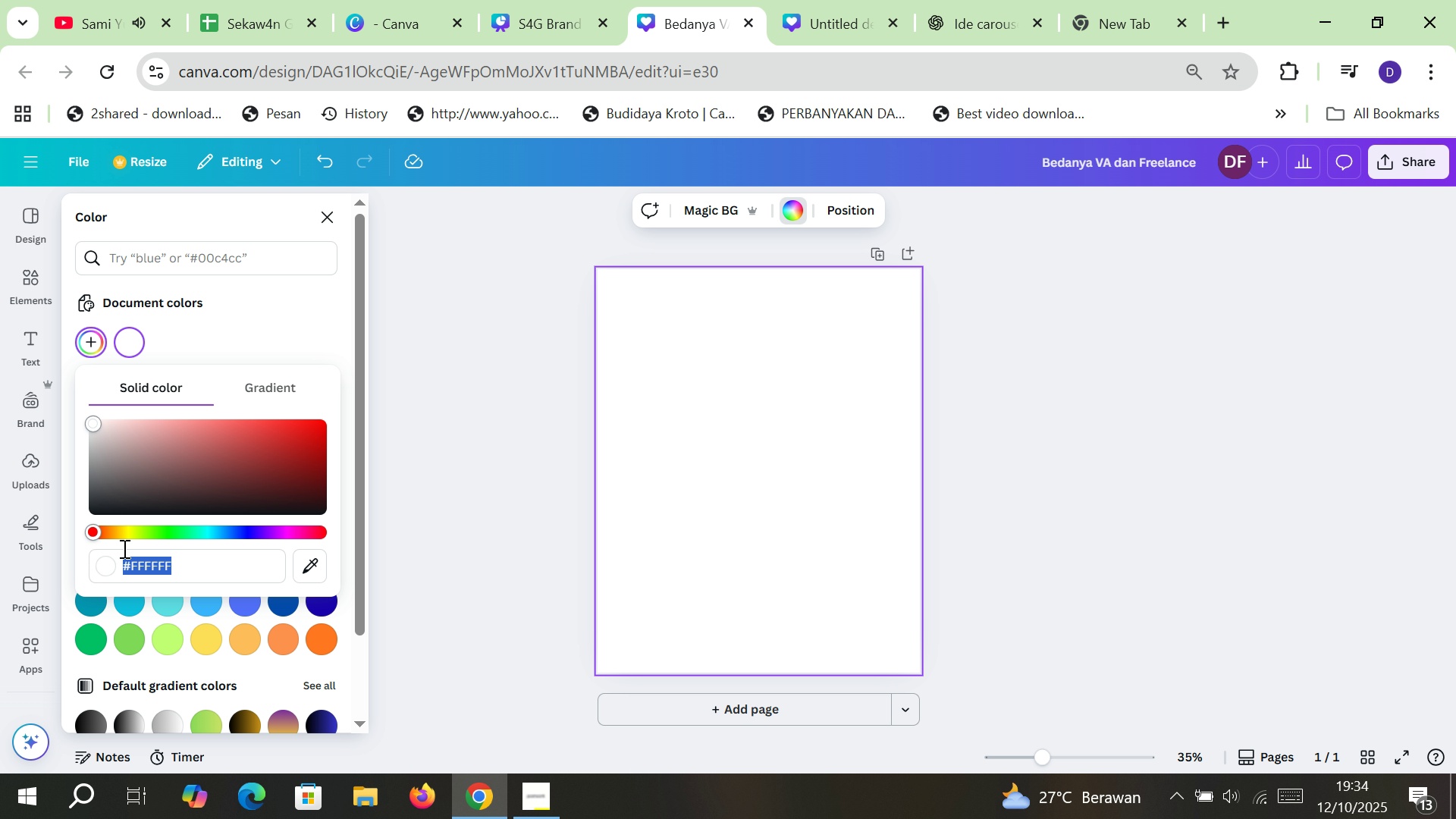 
key(Control+V)
 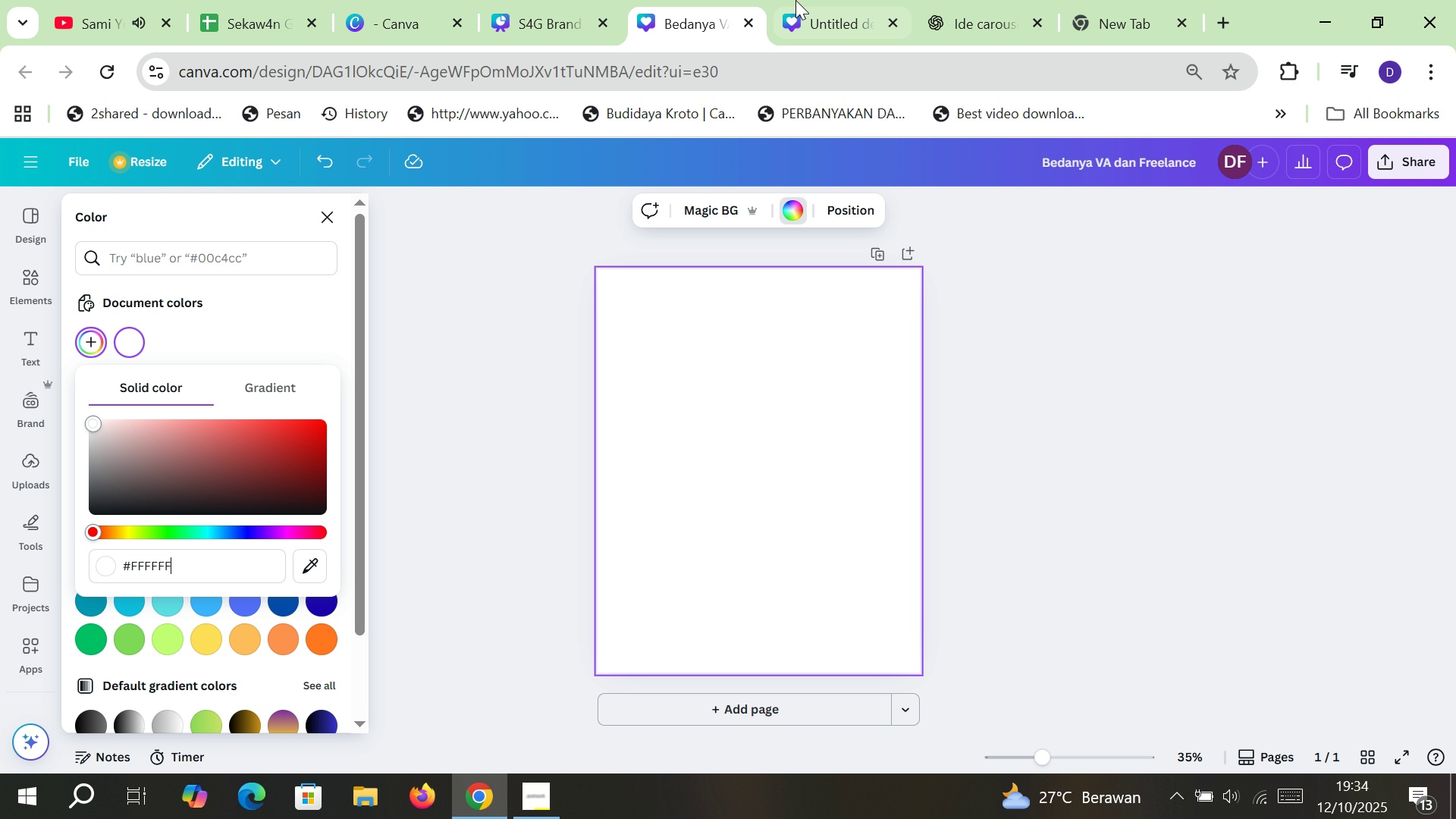 
left_click([799, 0])
 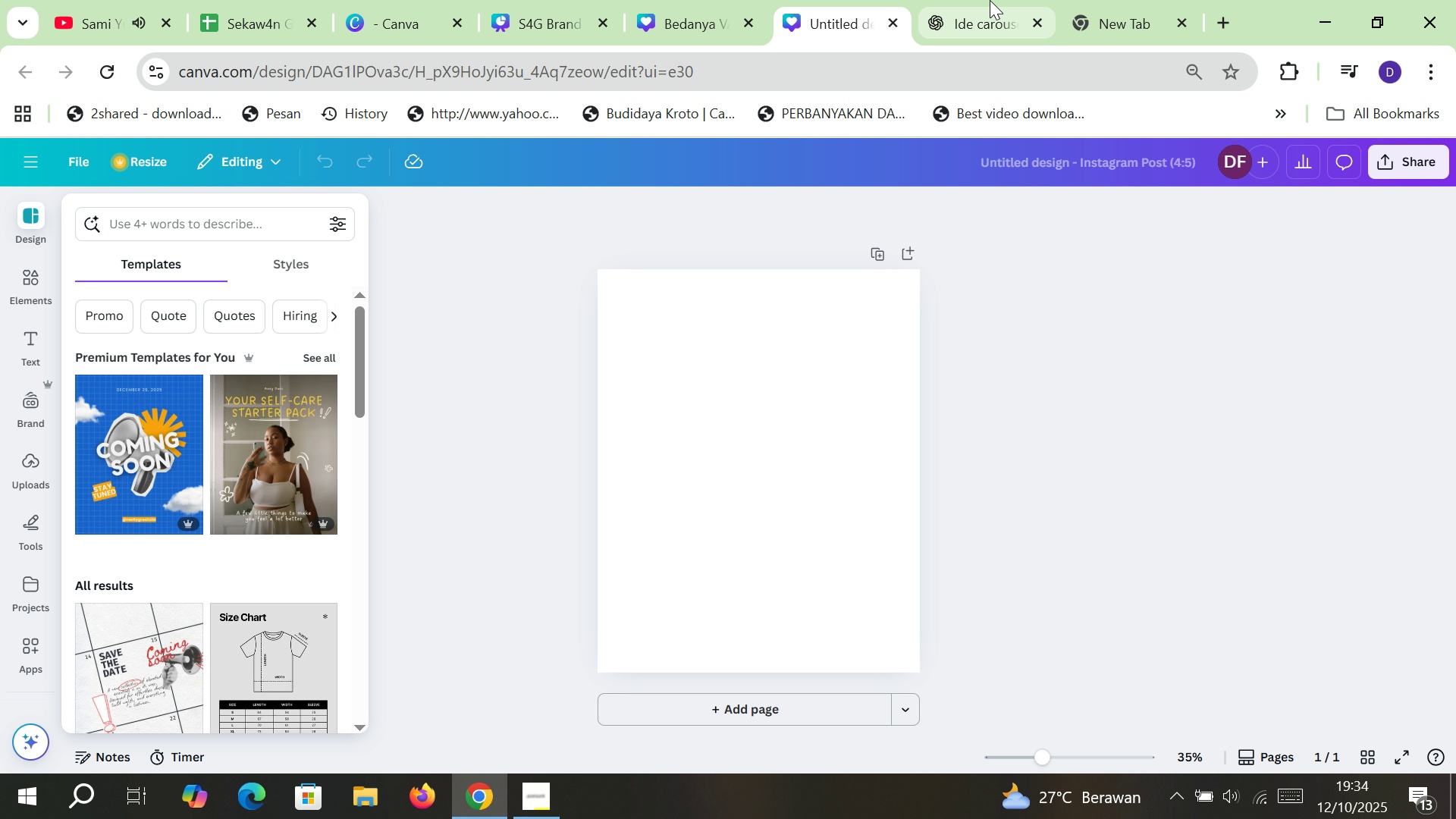 
left_click([990, 0])
 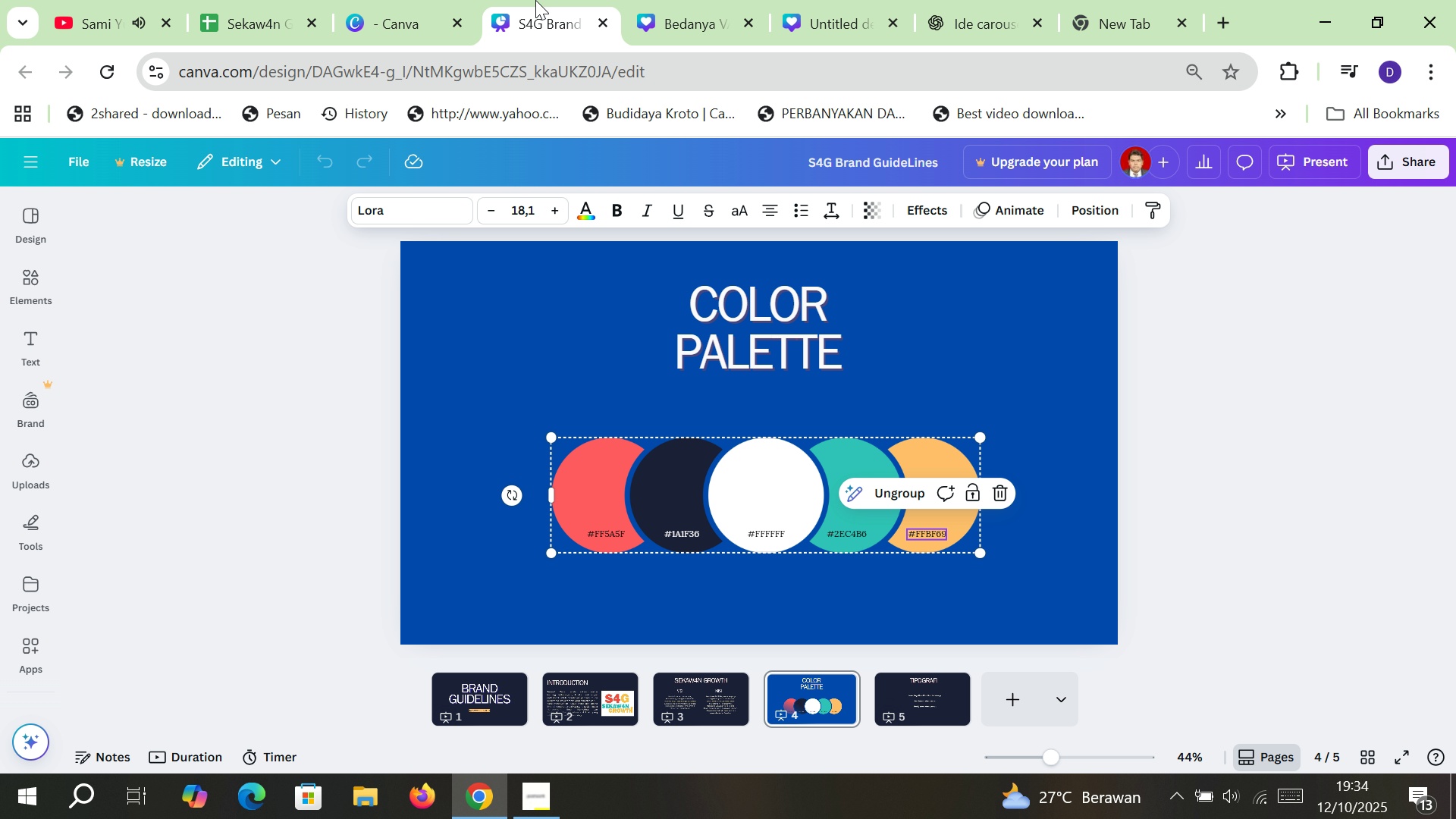 
left_click([535, 0])
 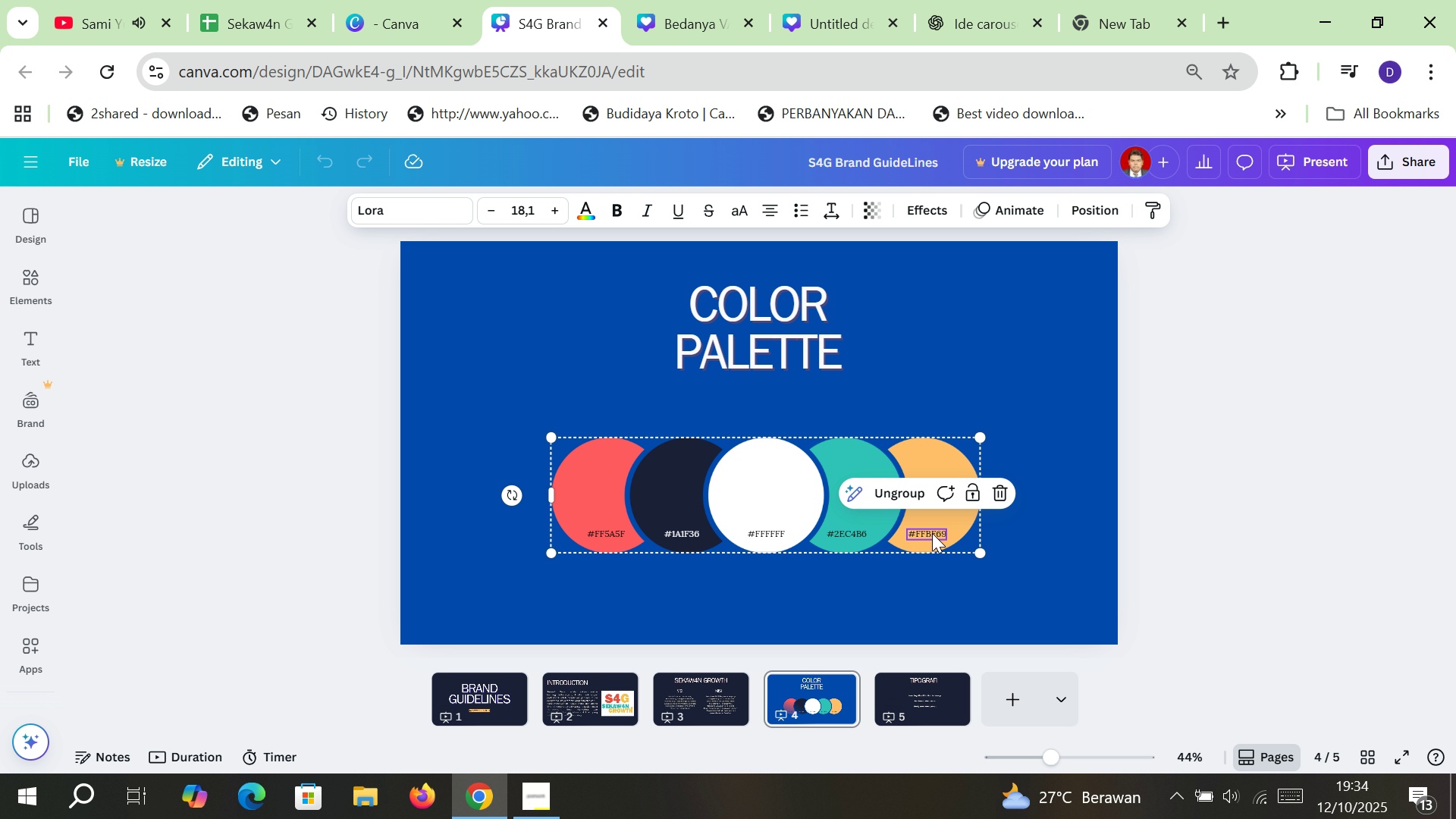 
double_click([932, 532])
 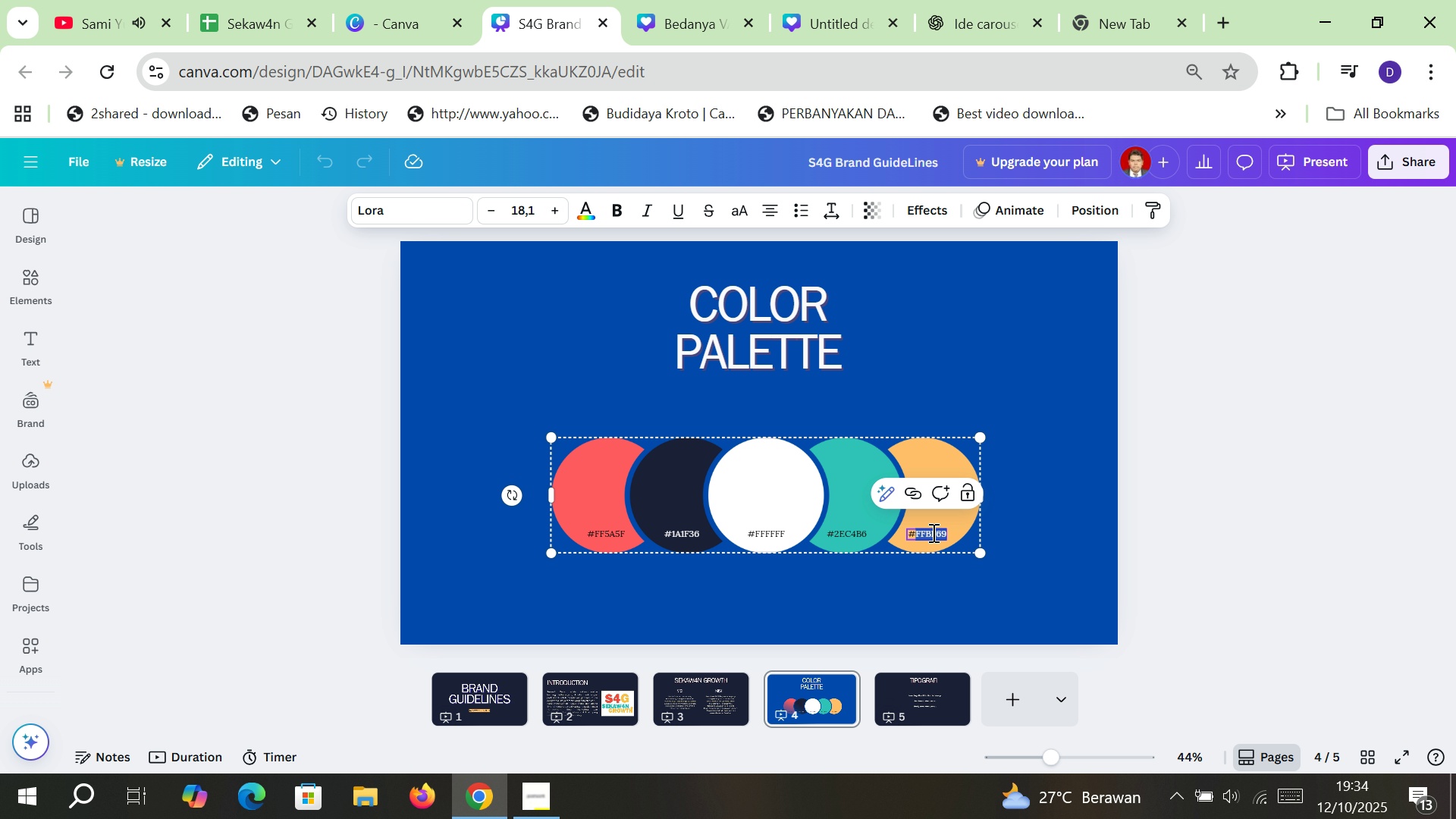 
key(Control+C)
 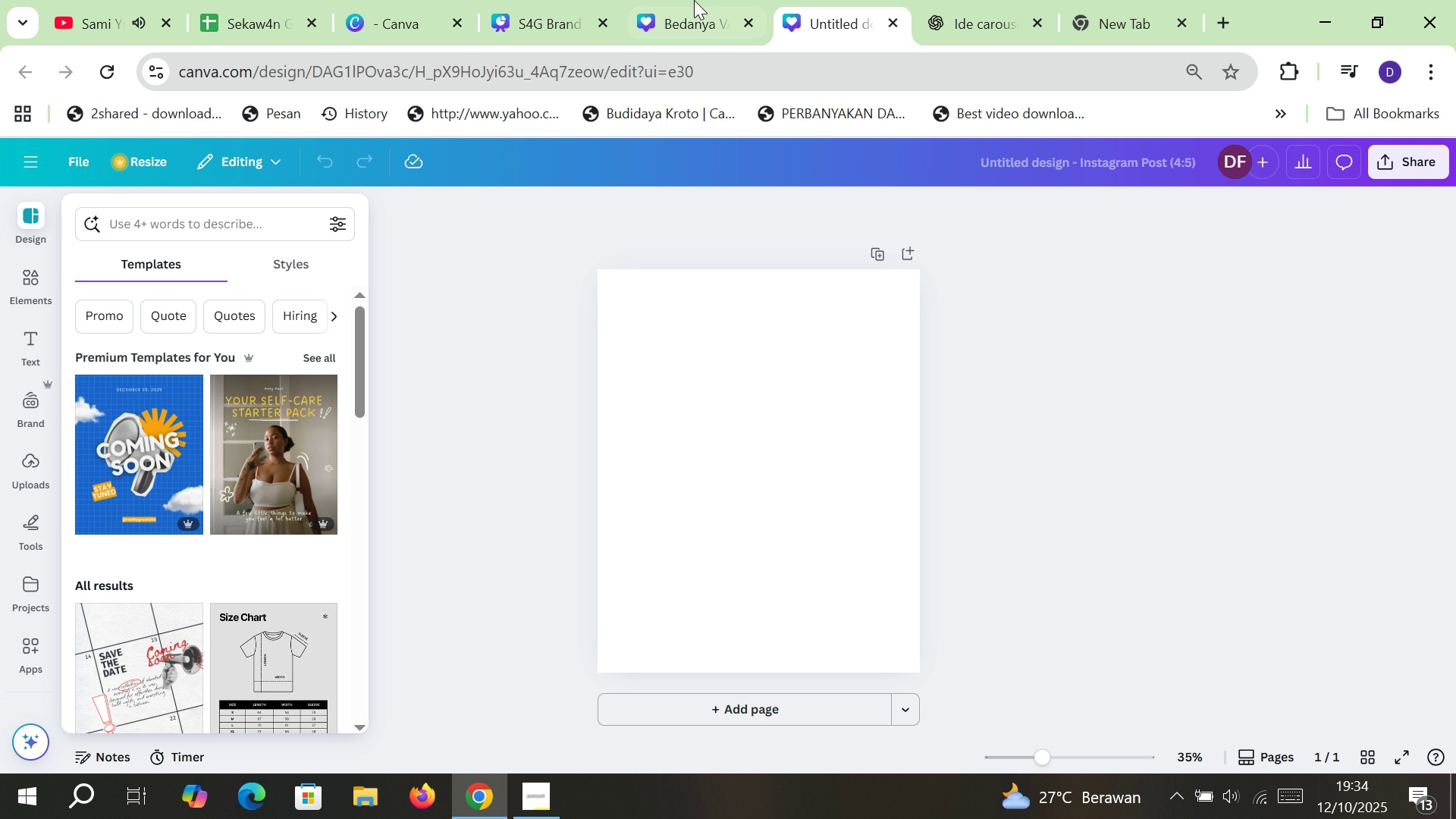 
double_click([668, 0])
 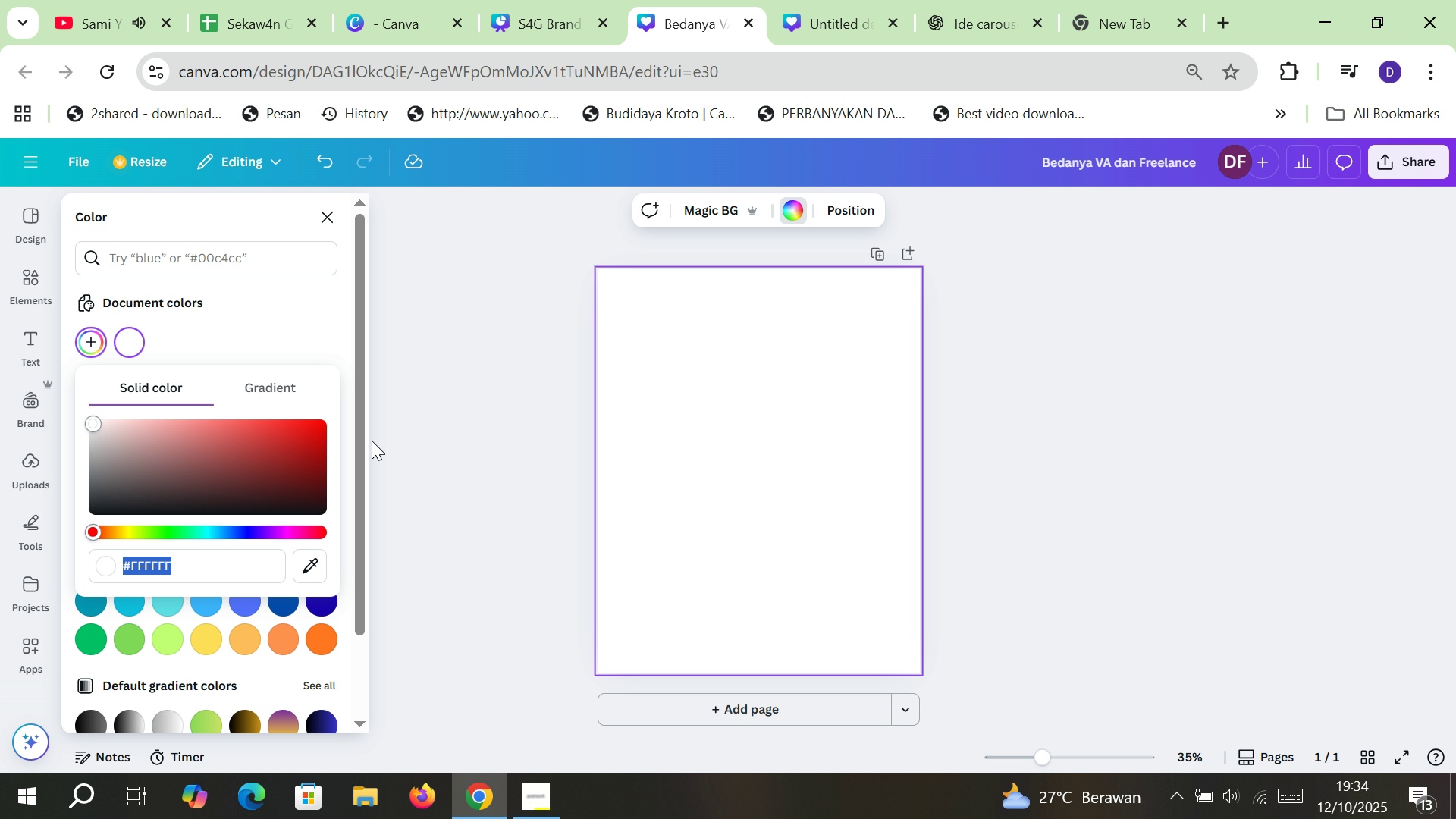 
key(Control+V)
 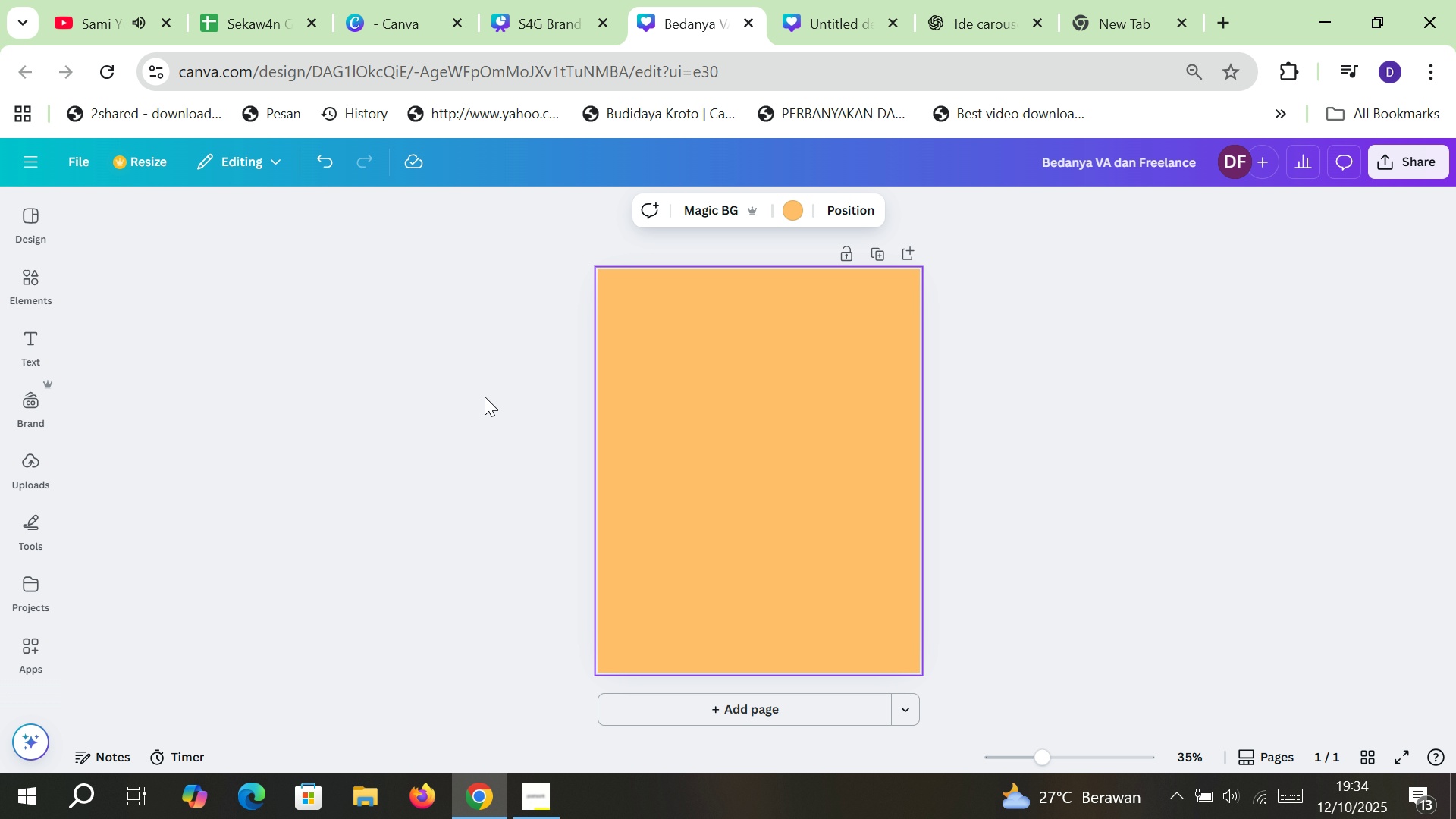 
left_click([485, 397])
 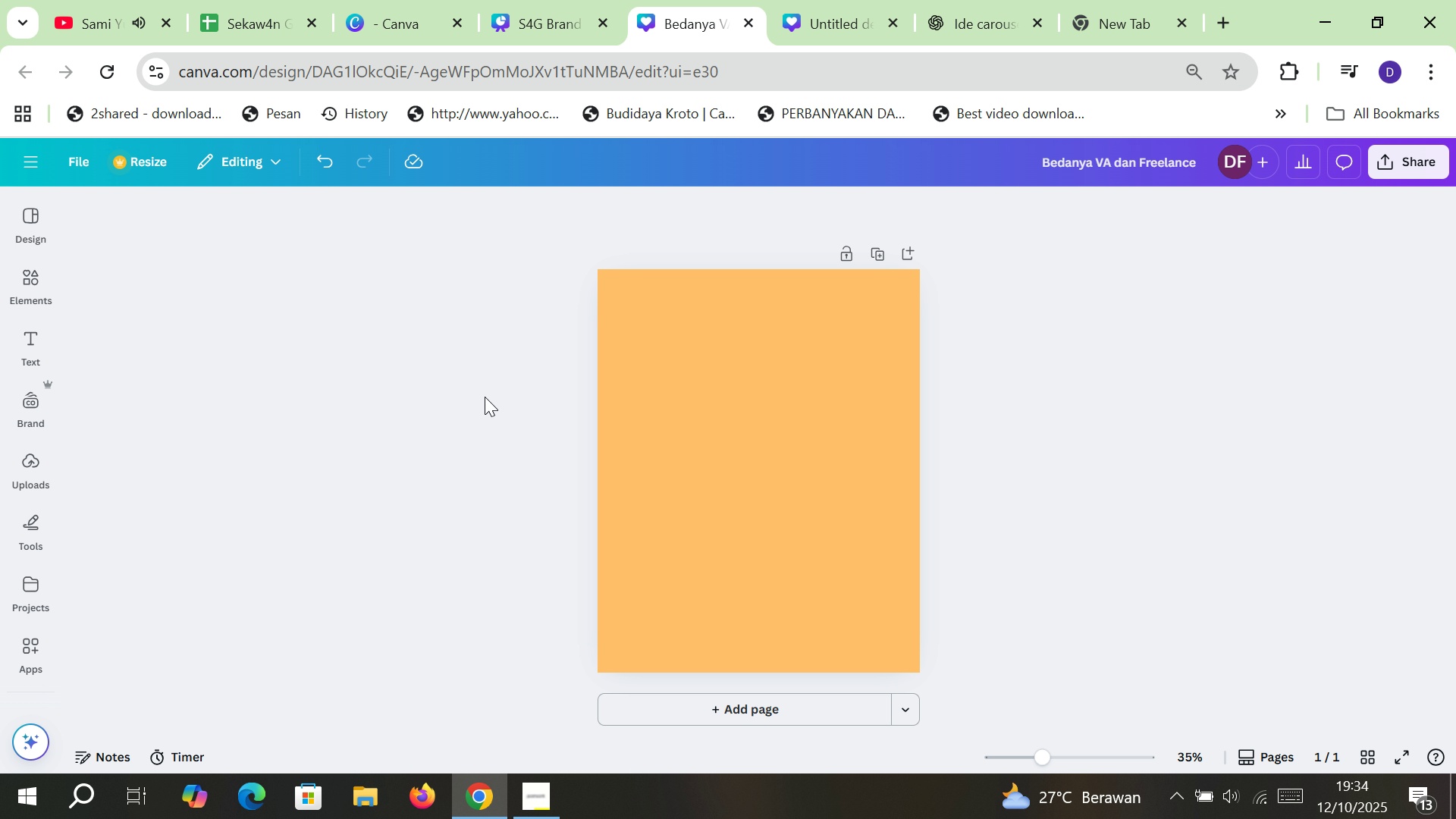 
wait(8.22)
 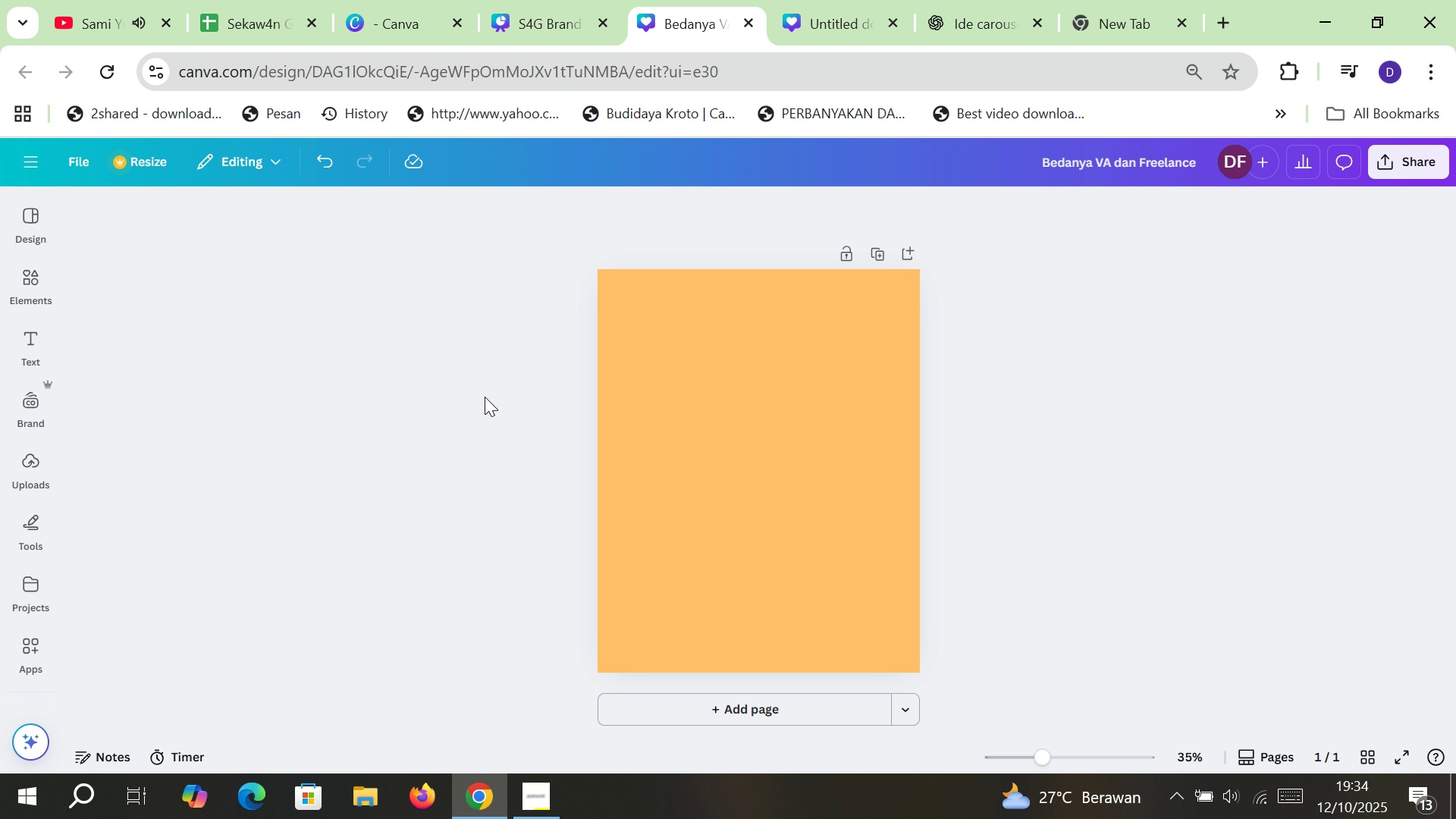 
left_click([753, 378])
 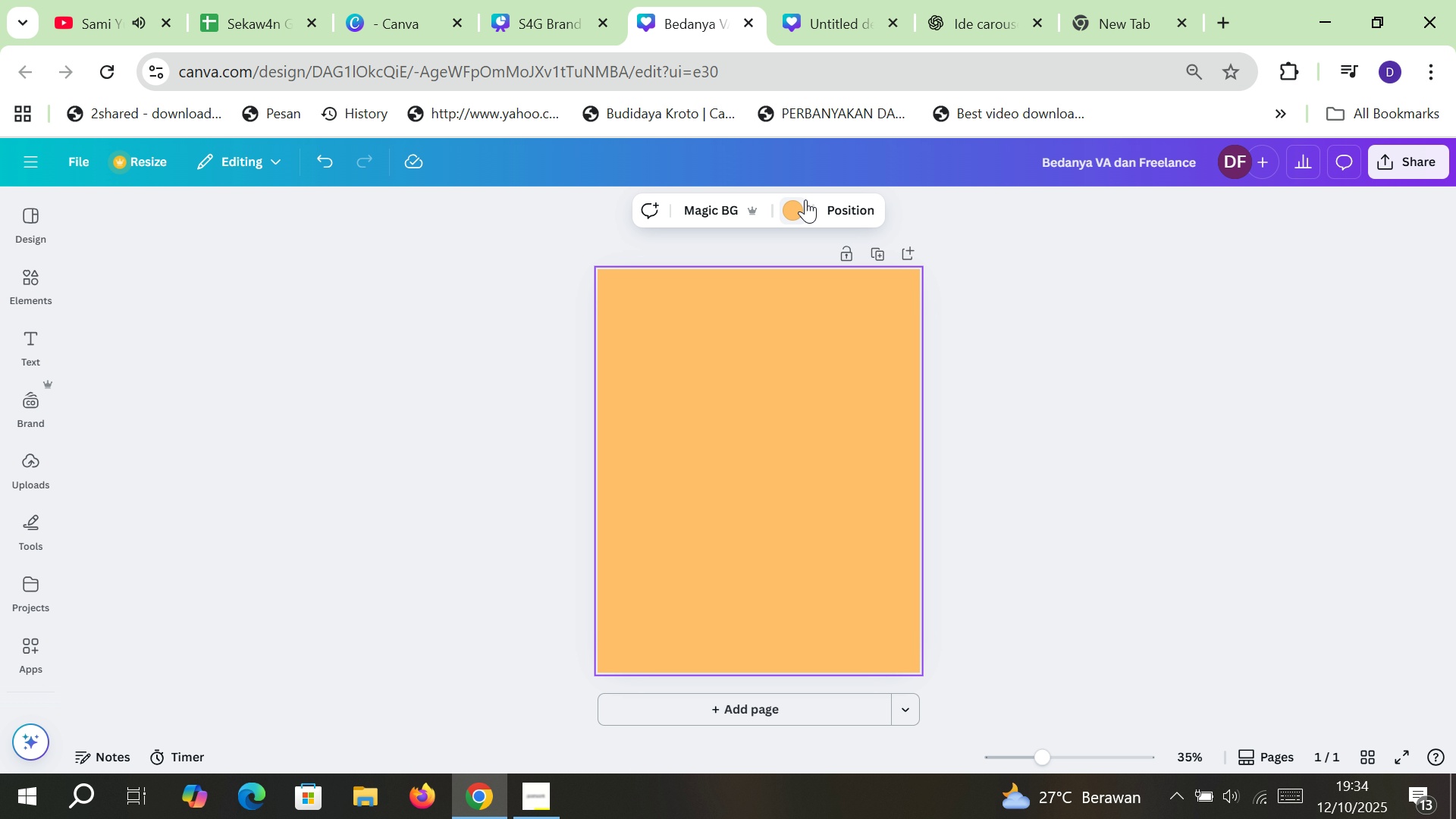 
left_click([805, 199])
 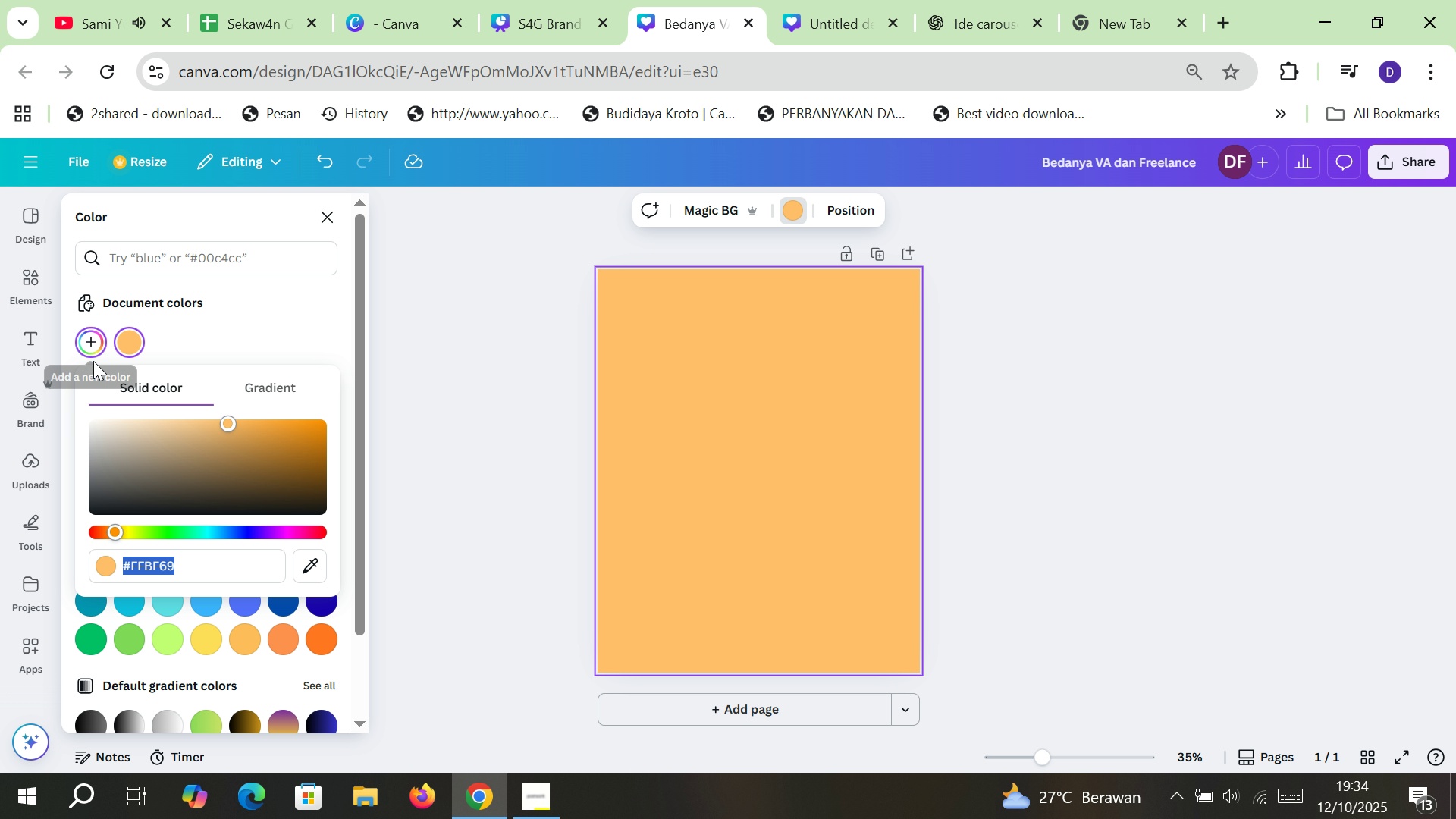 
left_click_drag(start_coordinate=[108, 421], to_coordinate=[68, 378])
 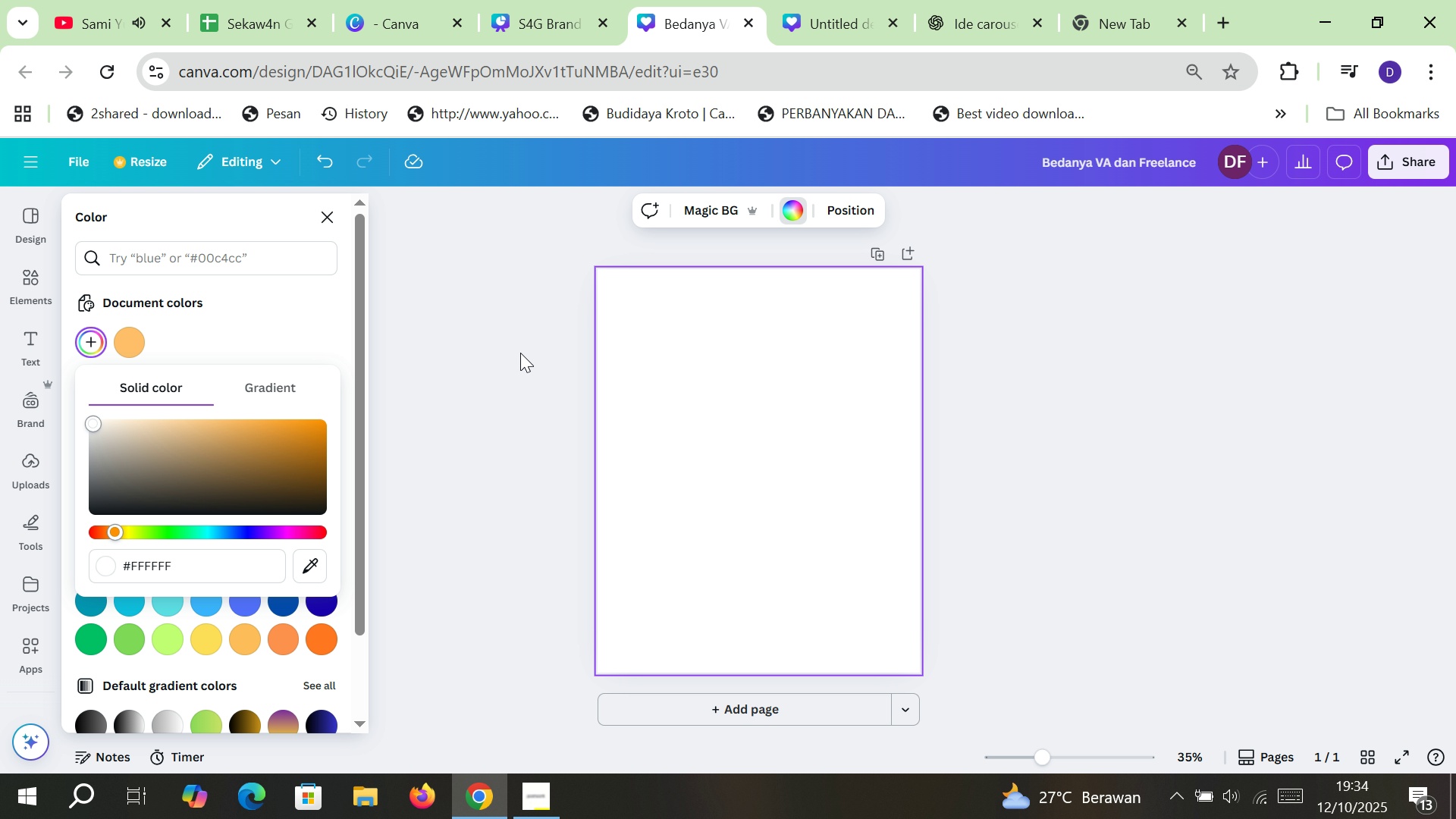 
left_click([520, 353])
 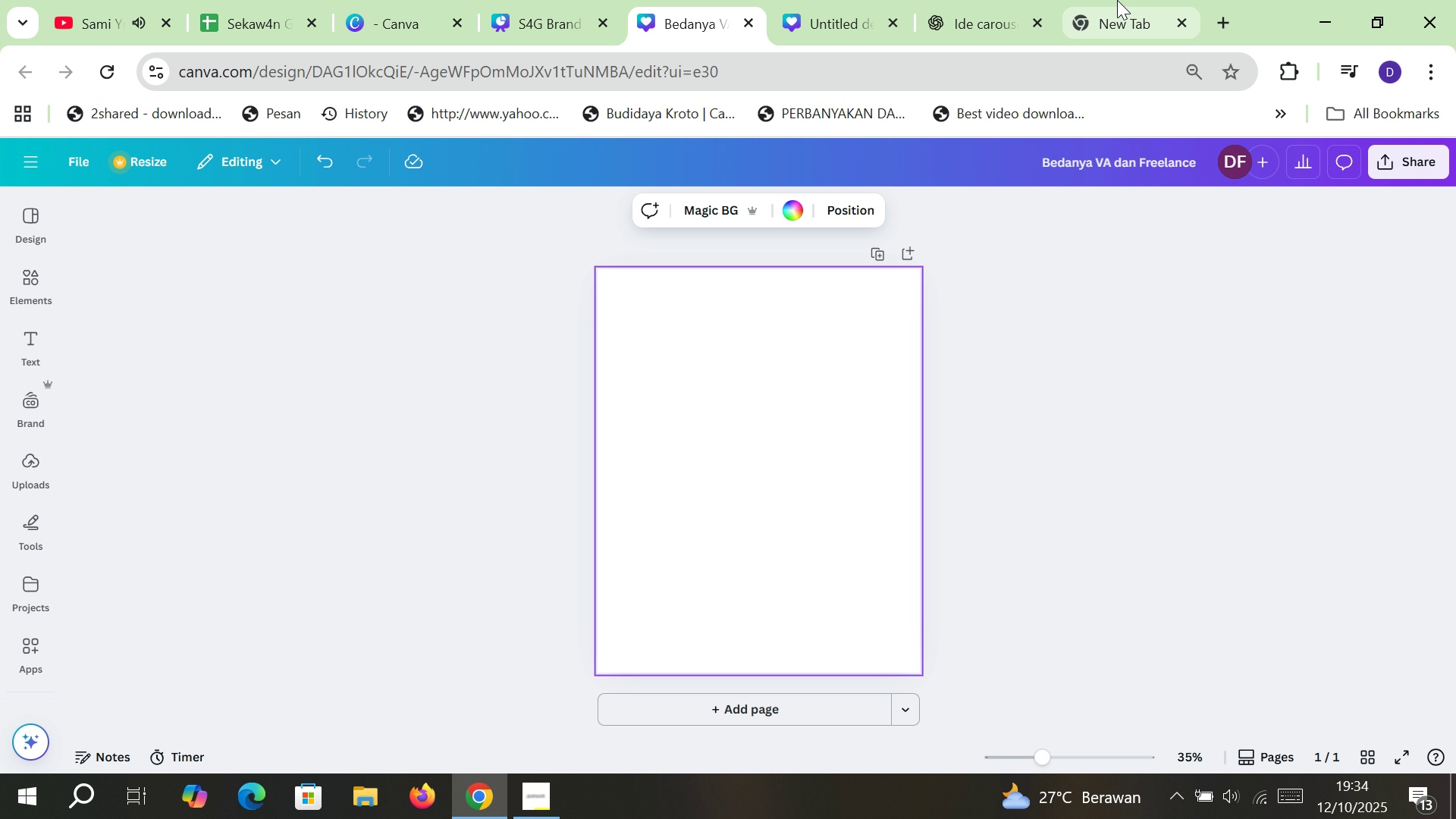 
left_click([1117, 0])
 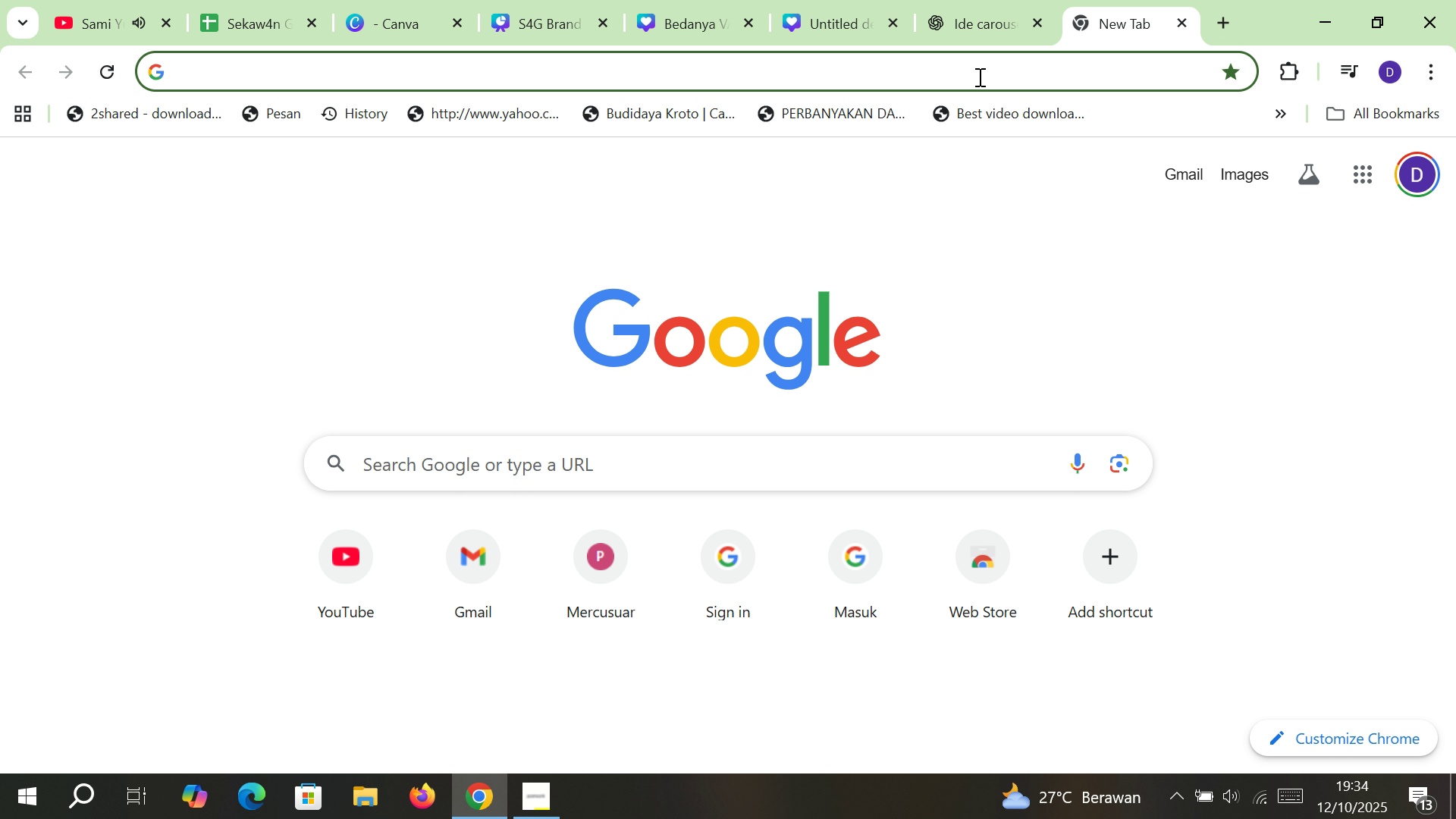 
left_click([978, 77])
 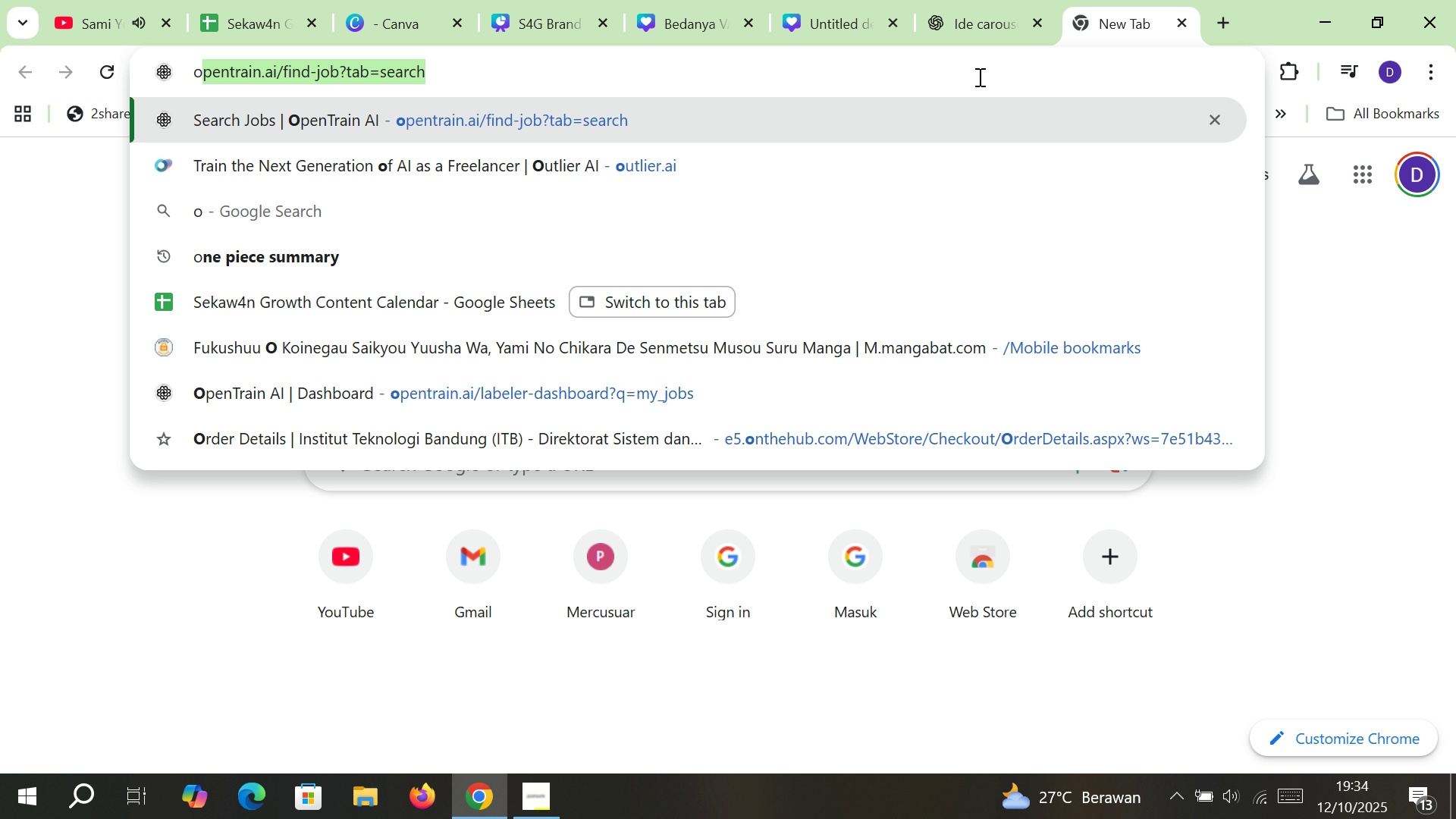 
type(office jpg)
 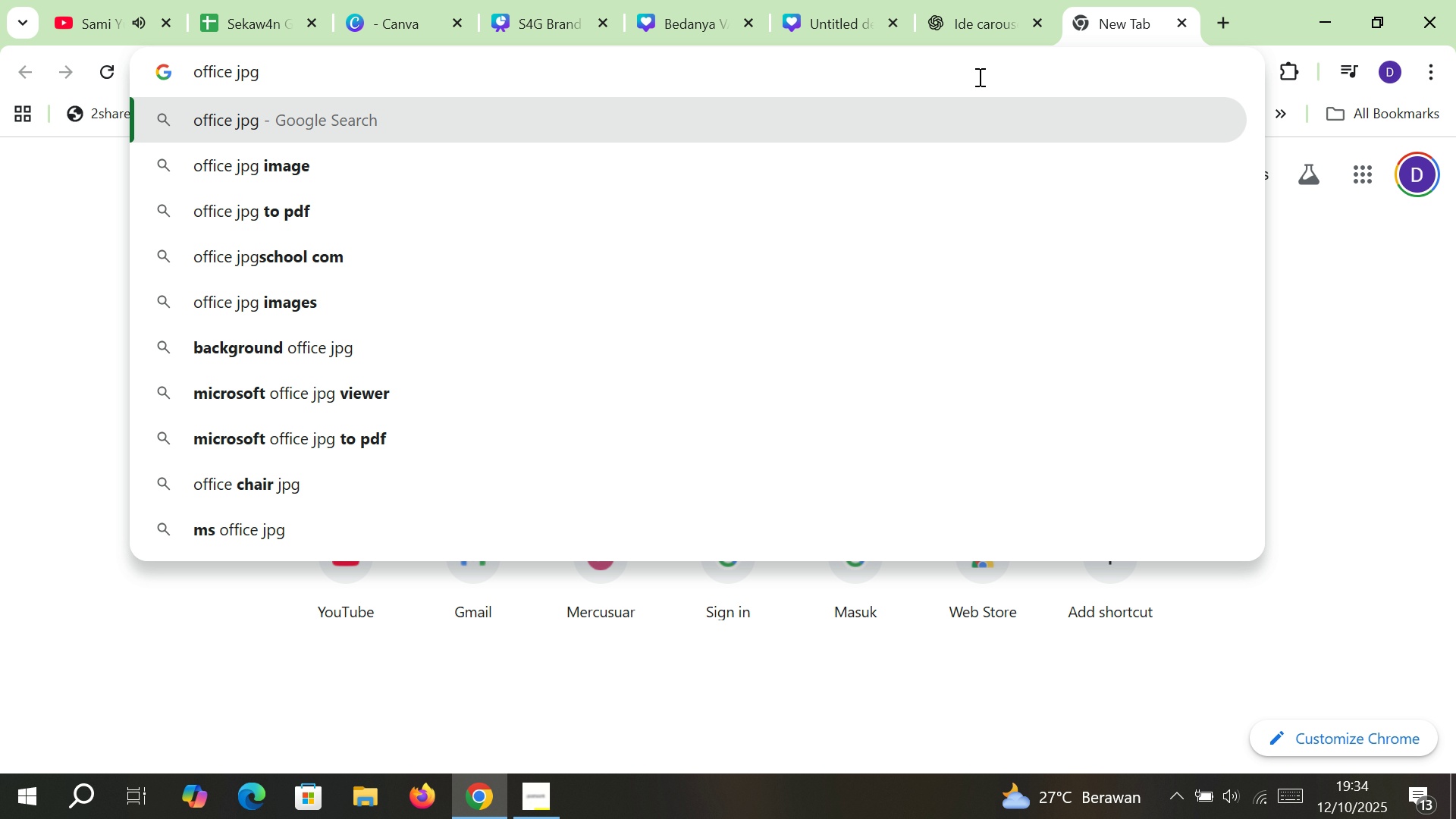 
key(Enter)
 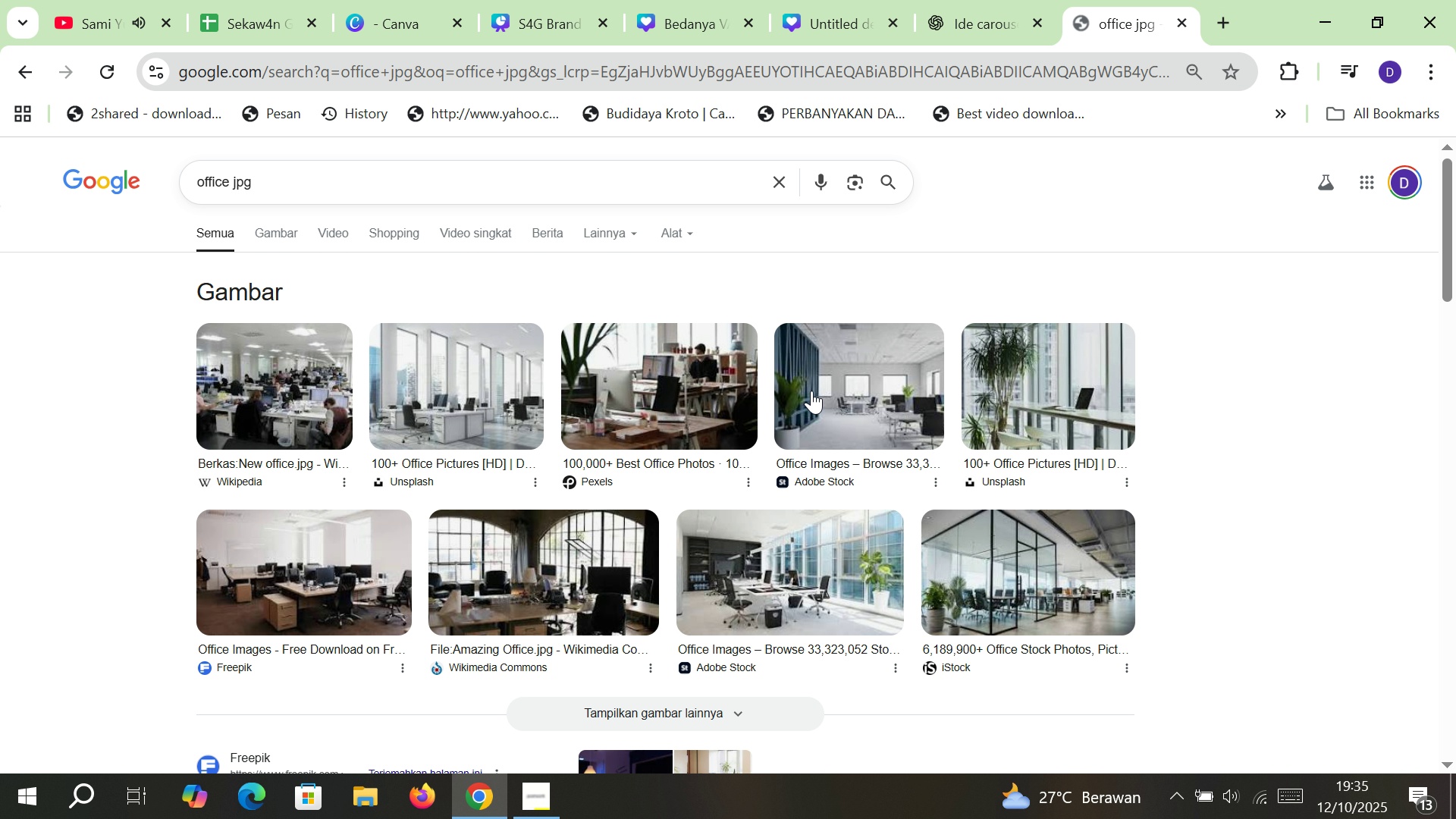 
wait(6.15)
 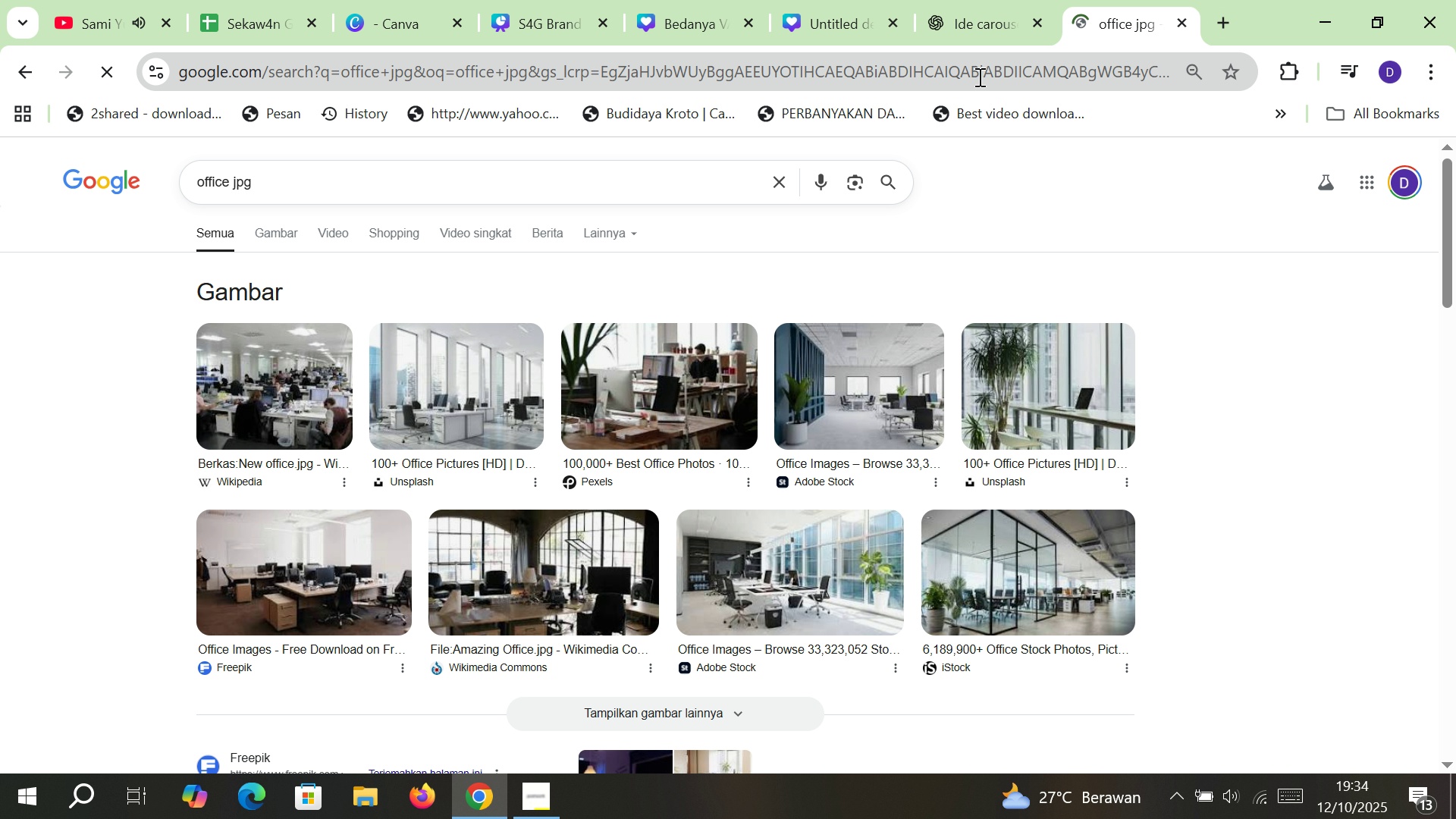 
left_click([1018, 391])
 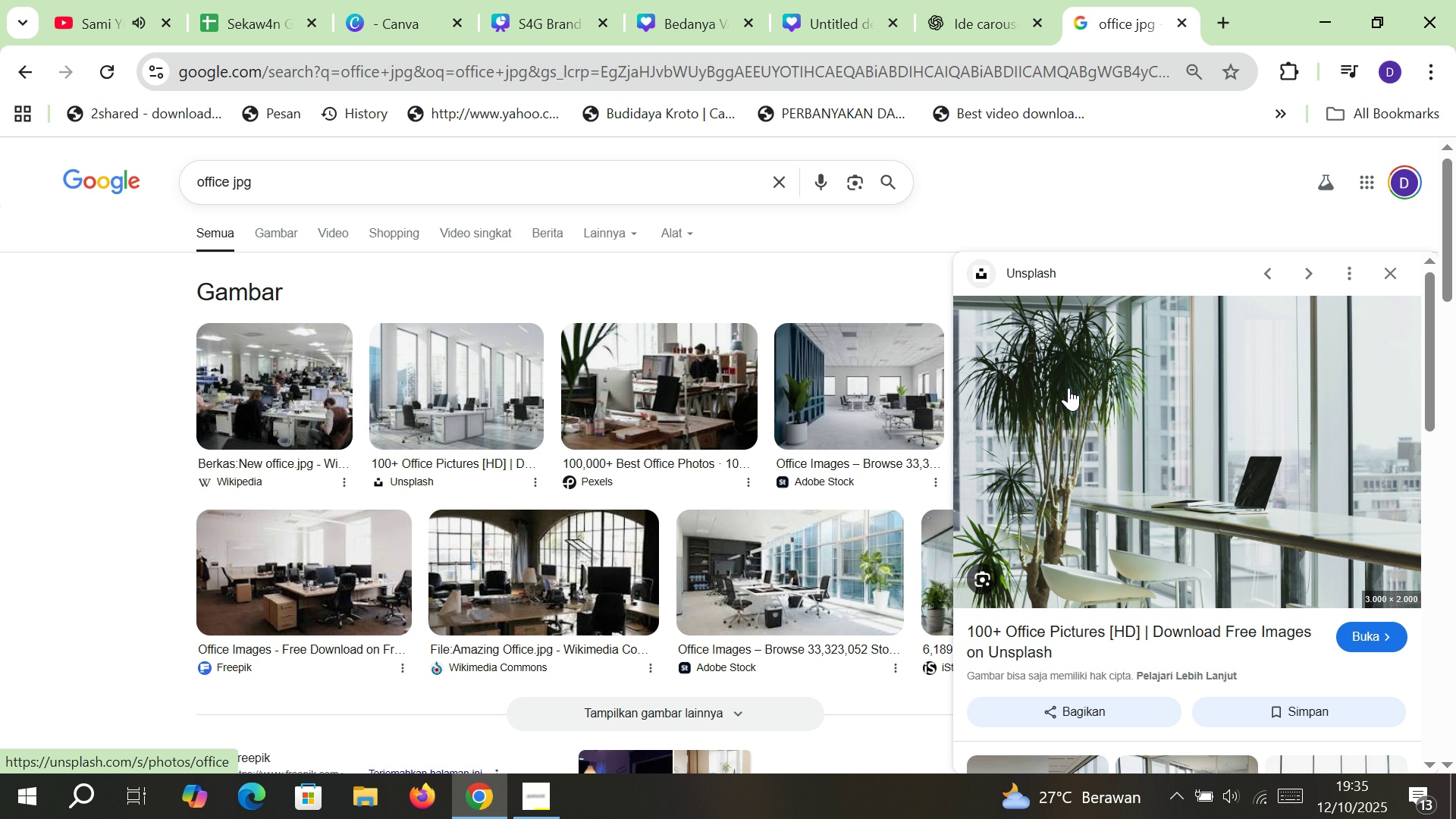 
right_click([1068, 388])
 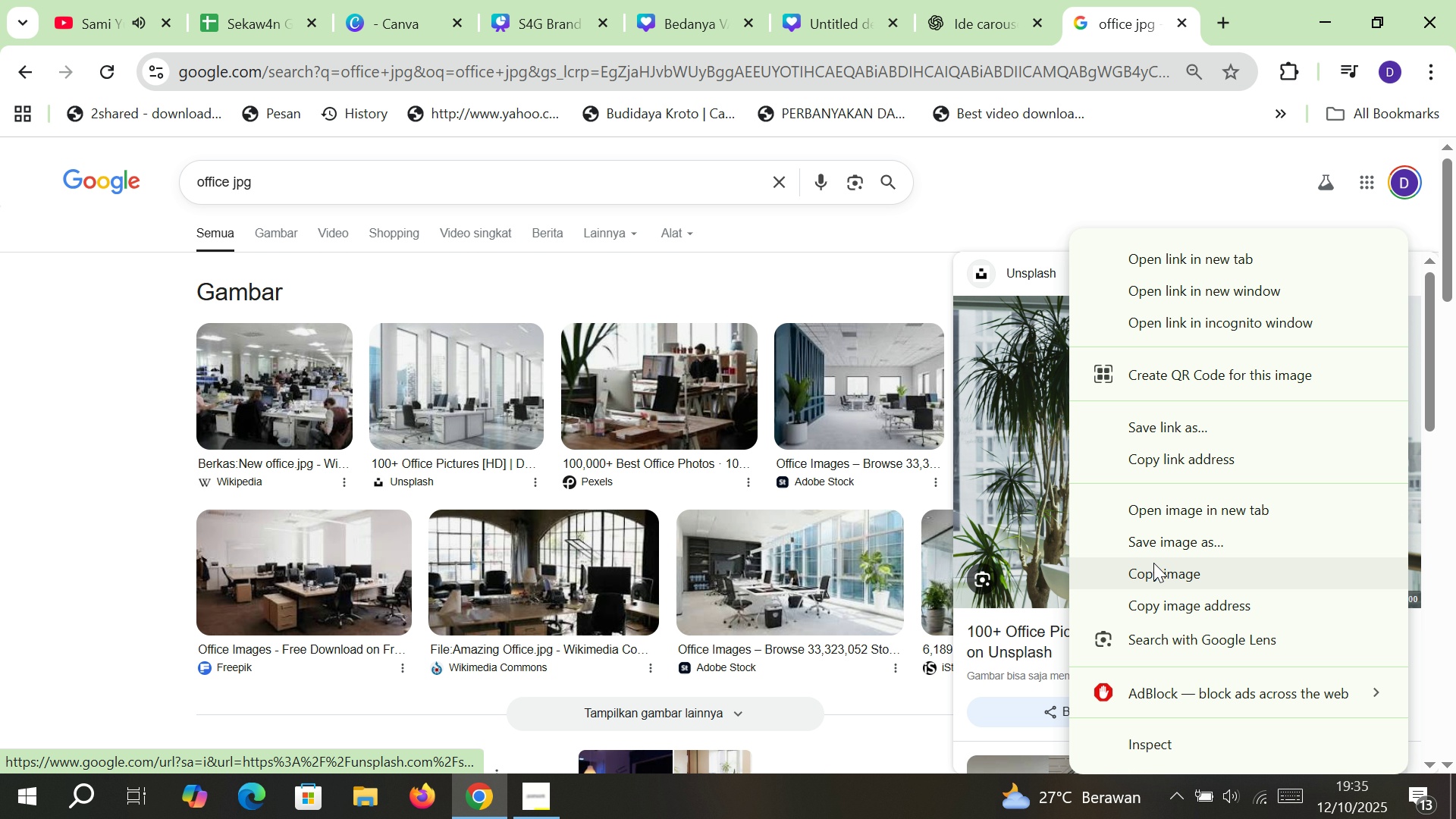 
left_click([1156, 574])
 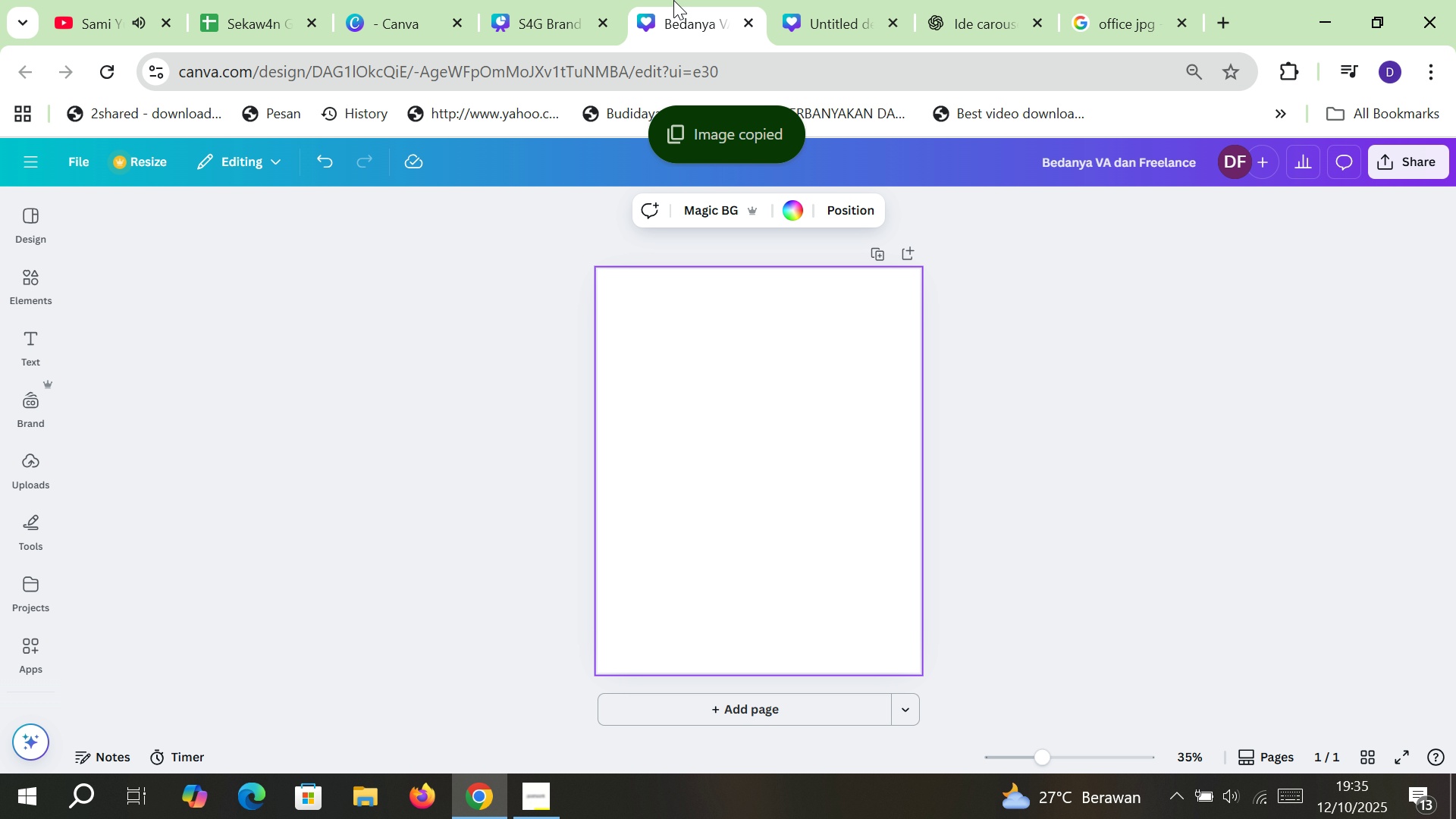 
left_click([673, 0])
 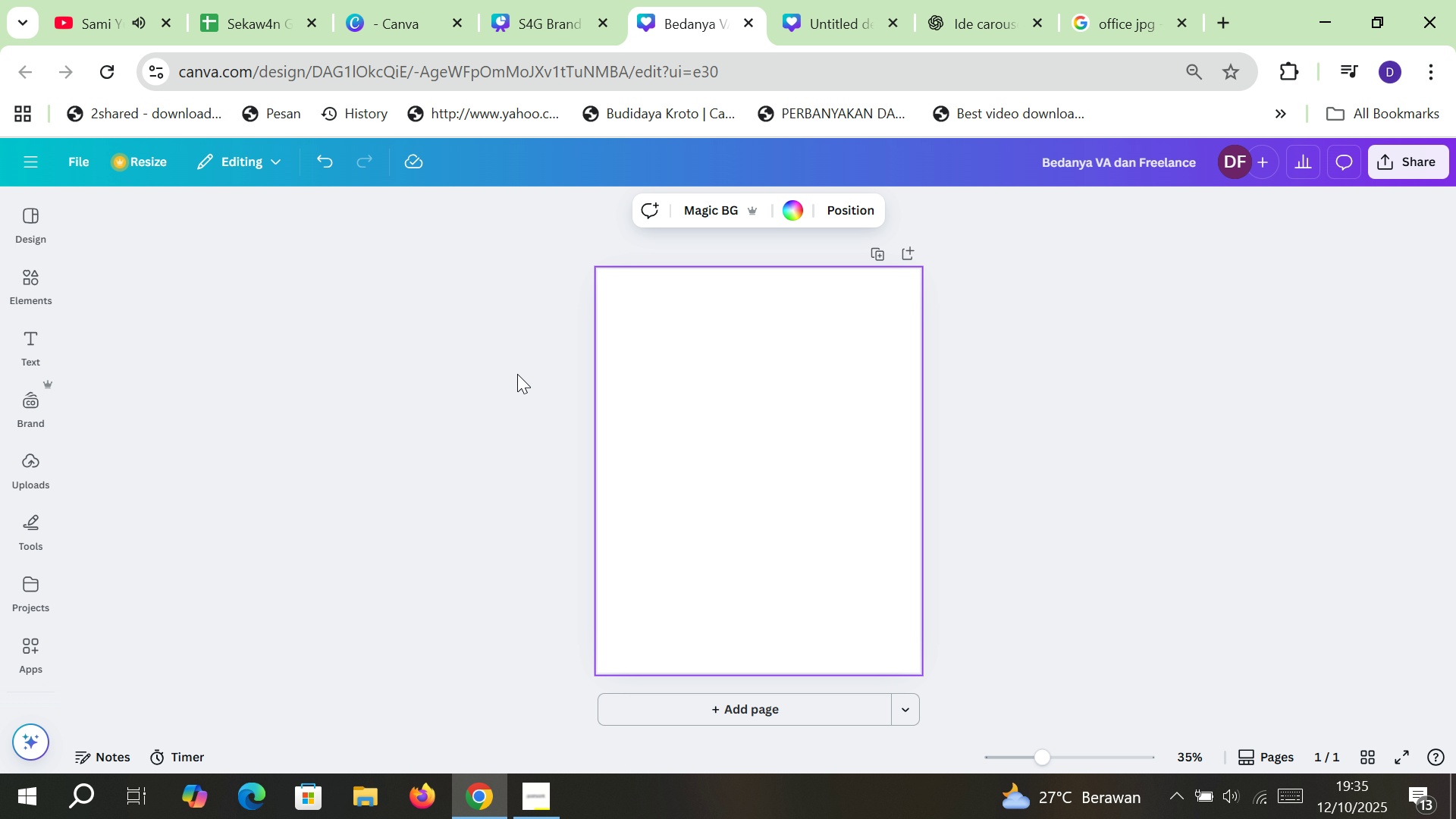 
left_click([517, 374])
 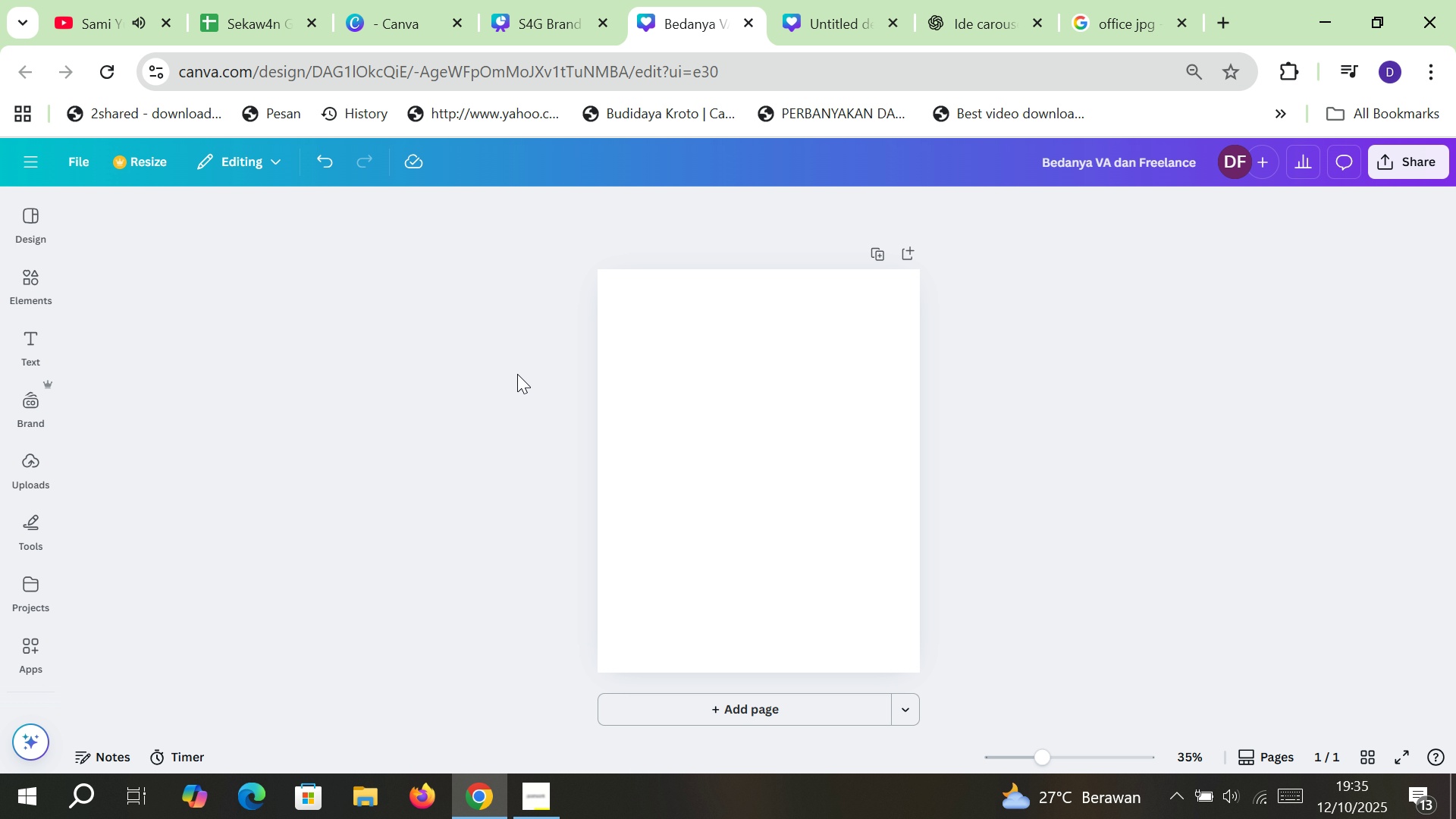 
key(Control+V)
 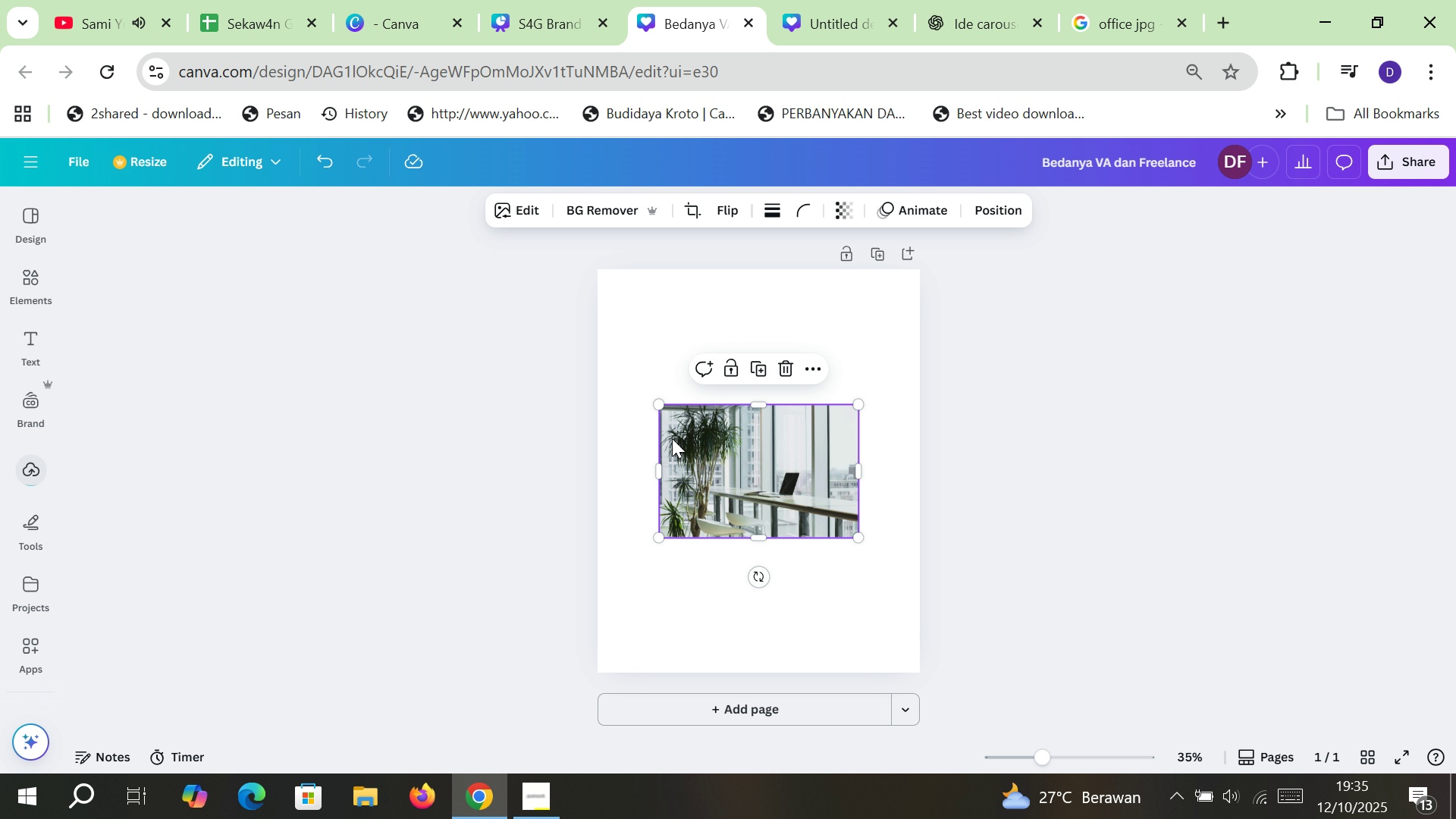 
left_click_drag(start_coordinate=[722, 462], to_coordinate=[562, 325])
 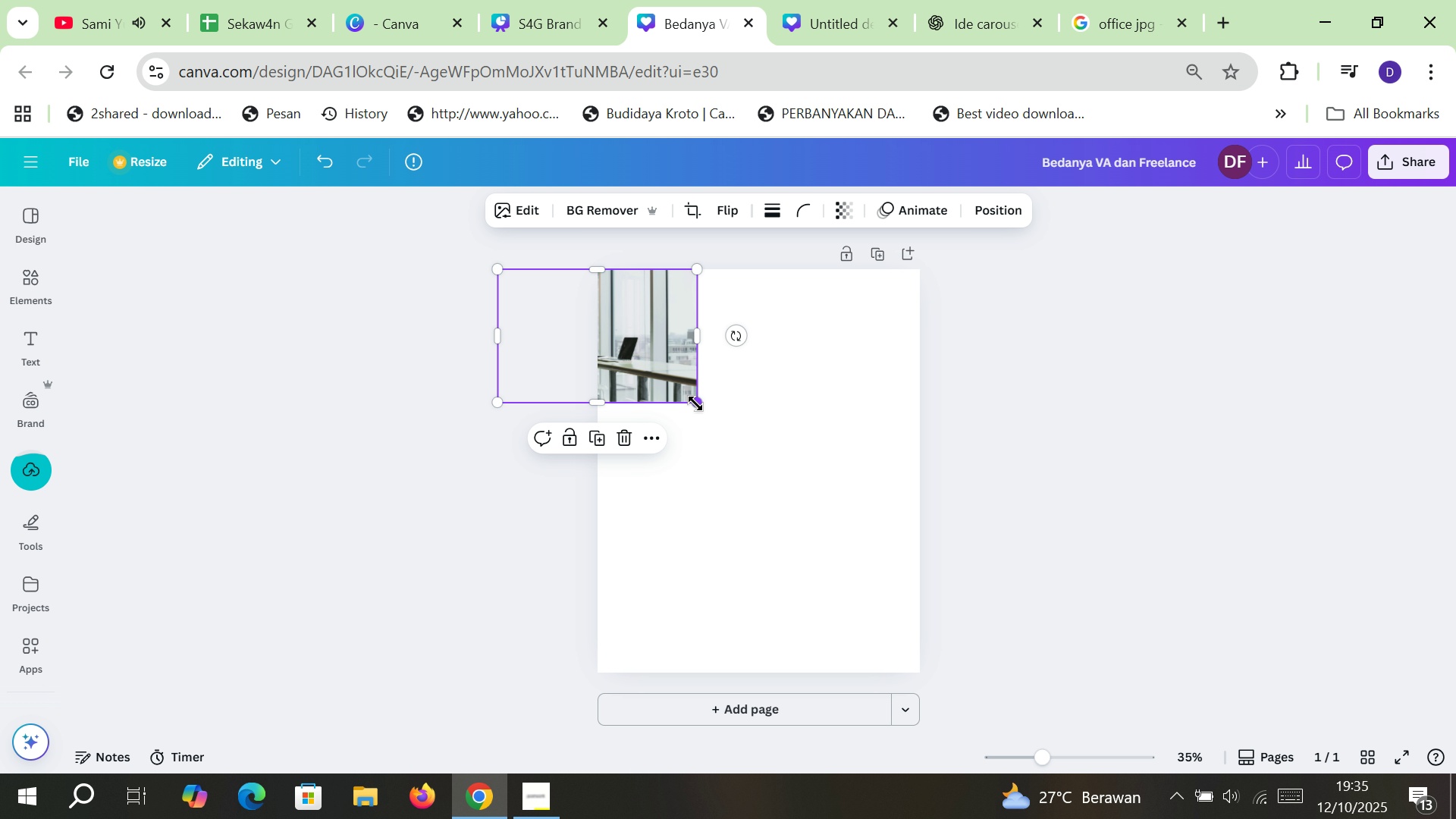 
left_click_drag(start_coordinate=[695, 403], to_coordinate=[1101, 673])
 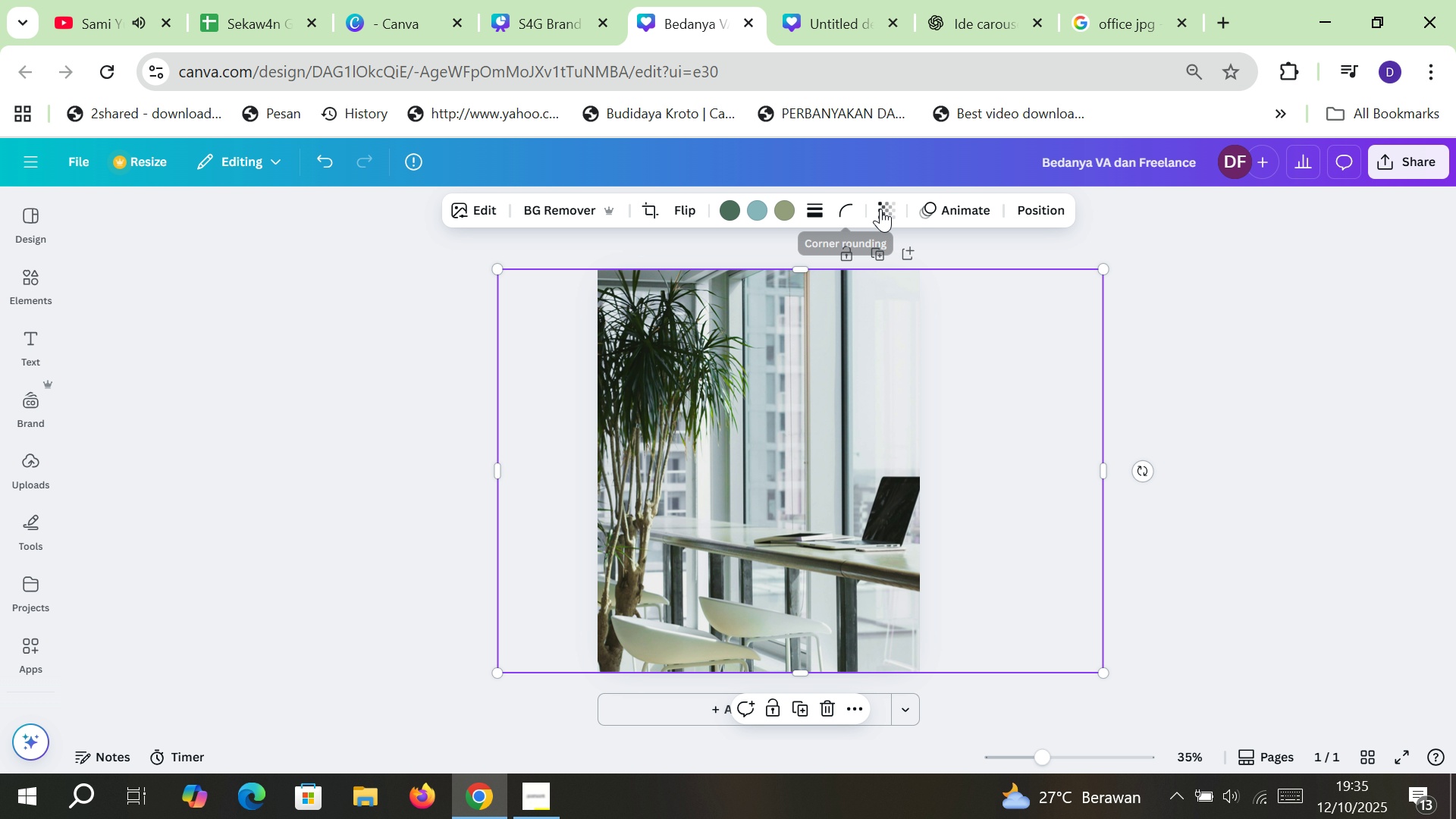 
left_click([889, 208])
 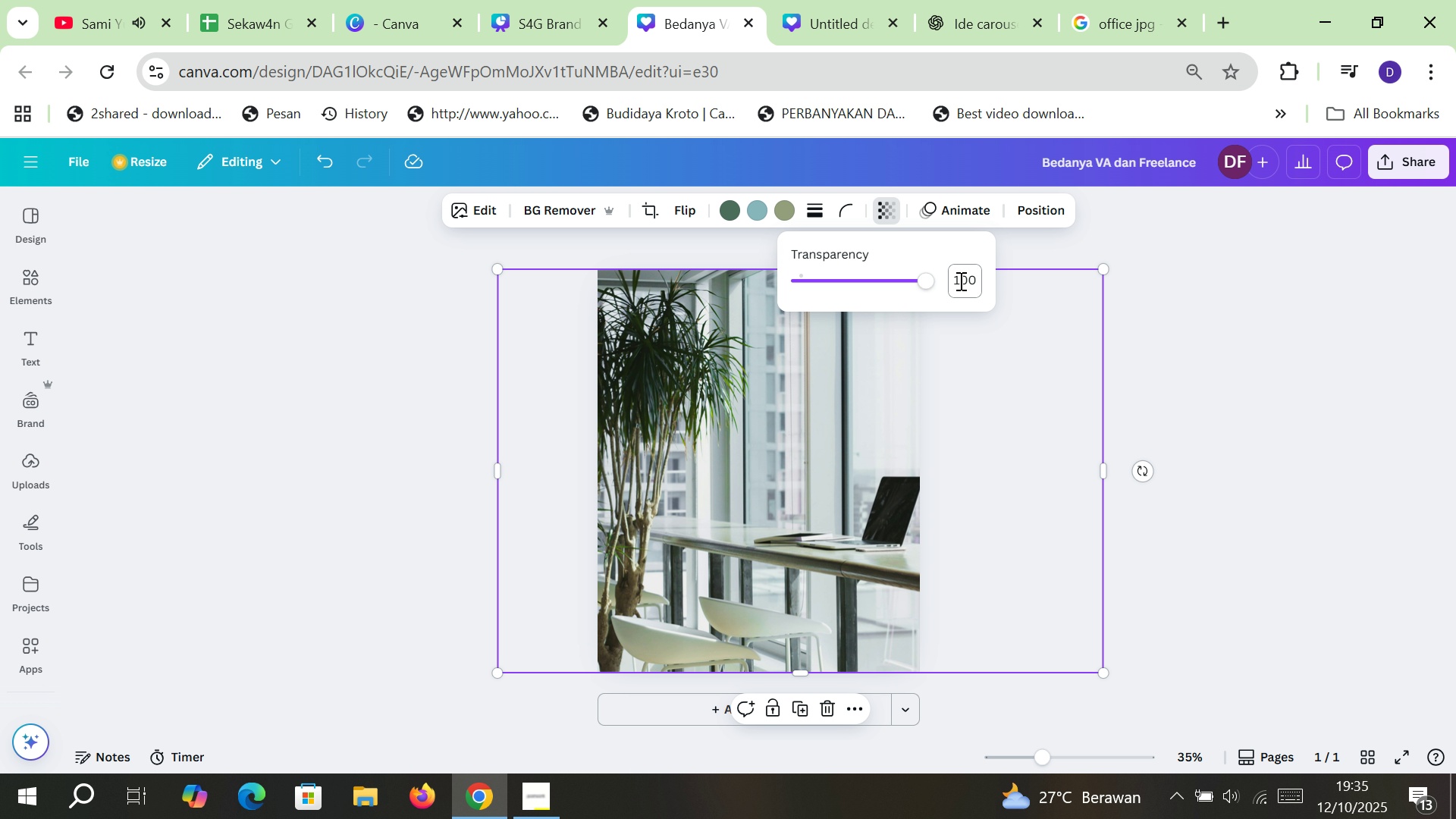 
left_click([960, 281])
 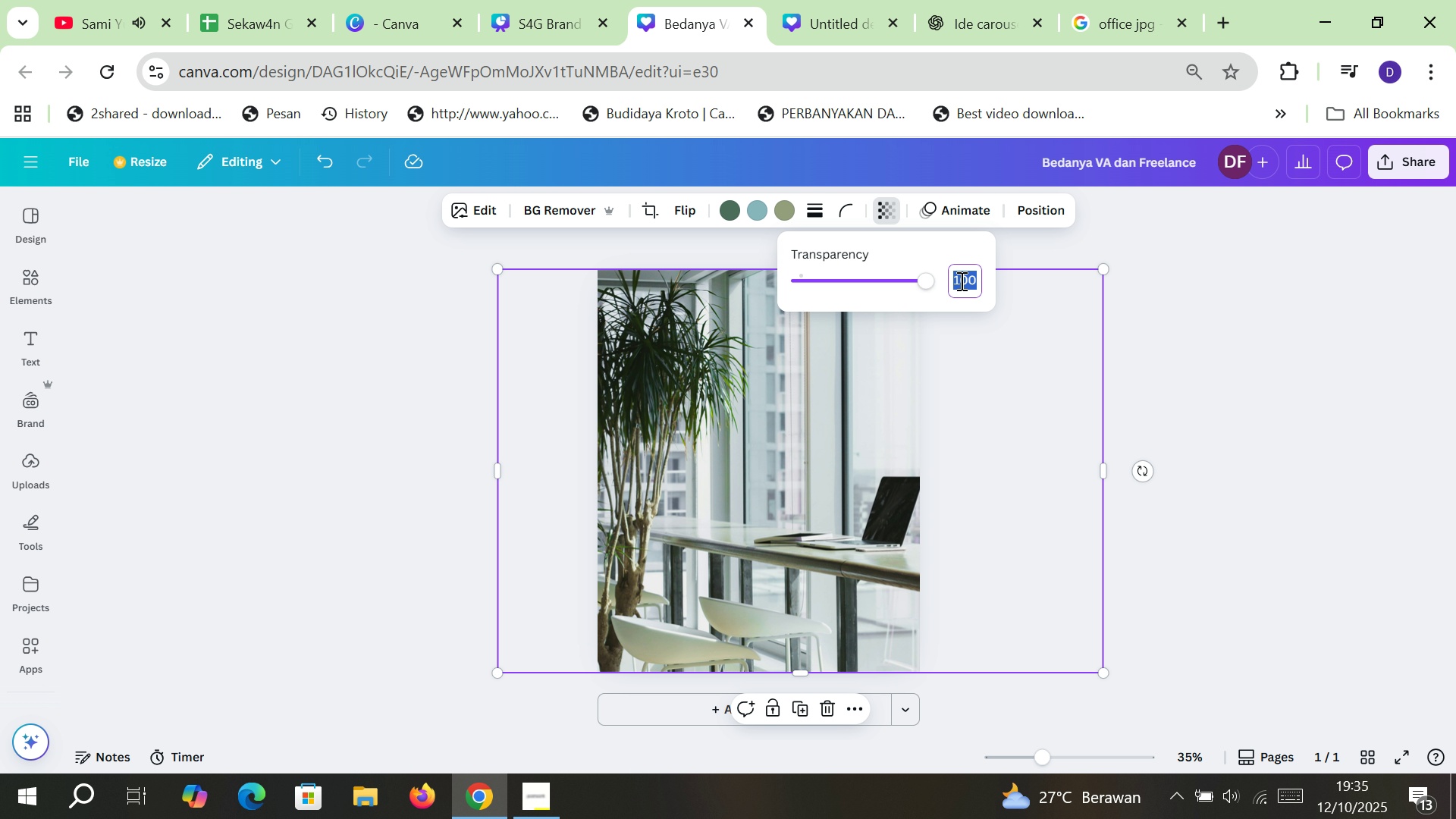 
key(5)
 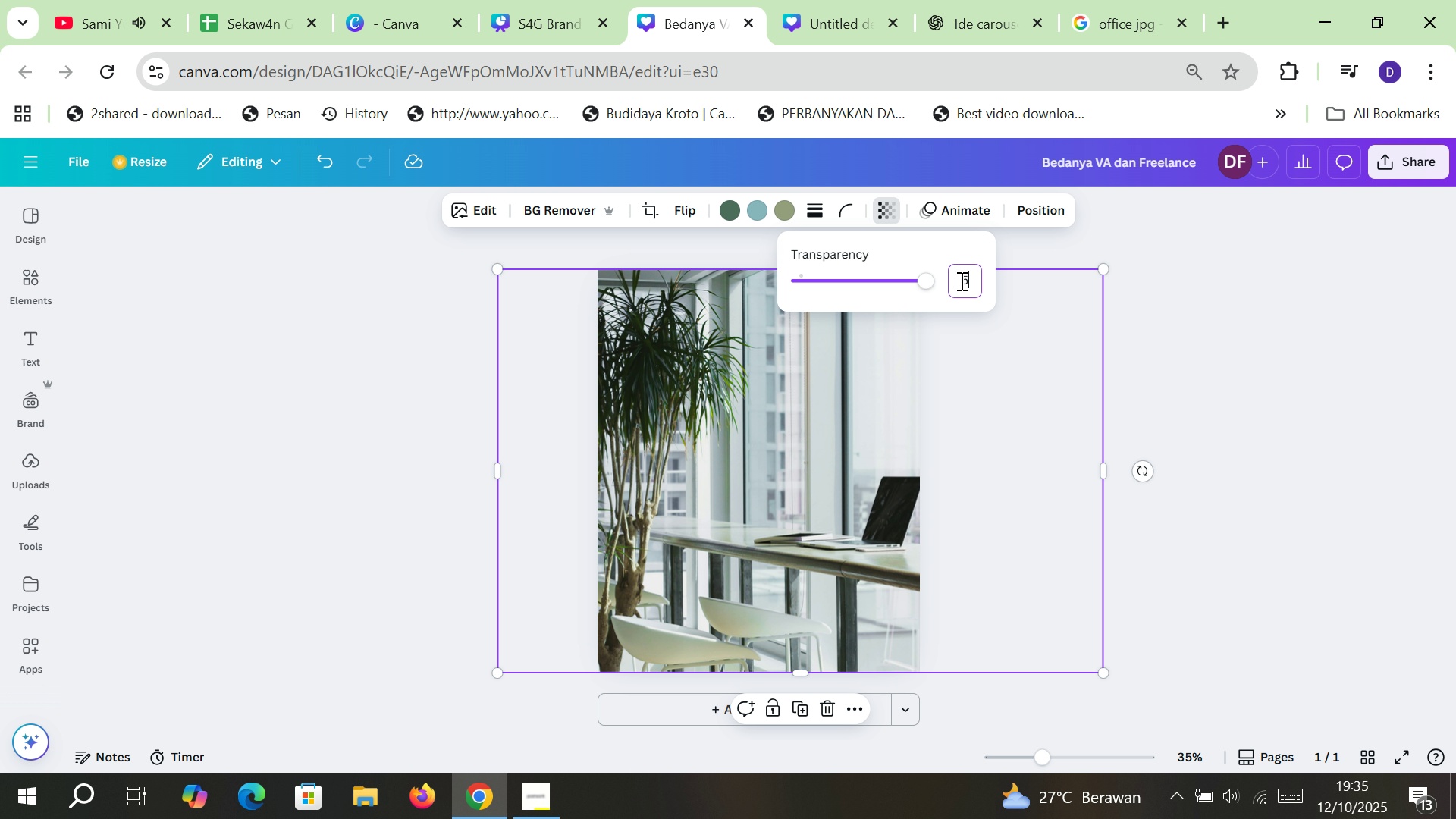 
key(Enter)
 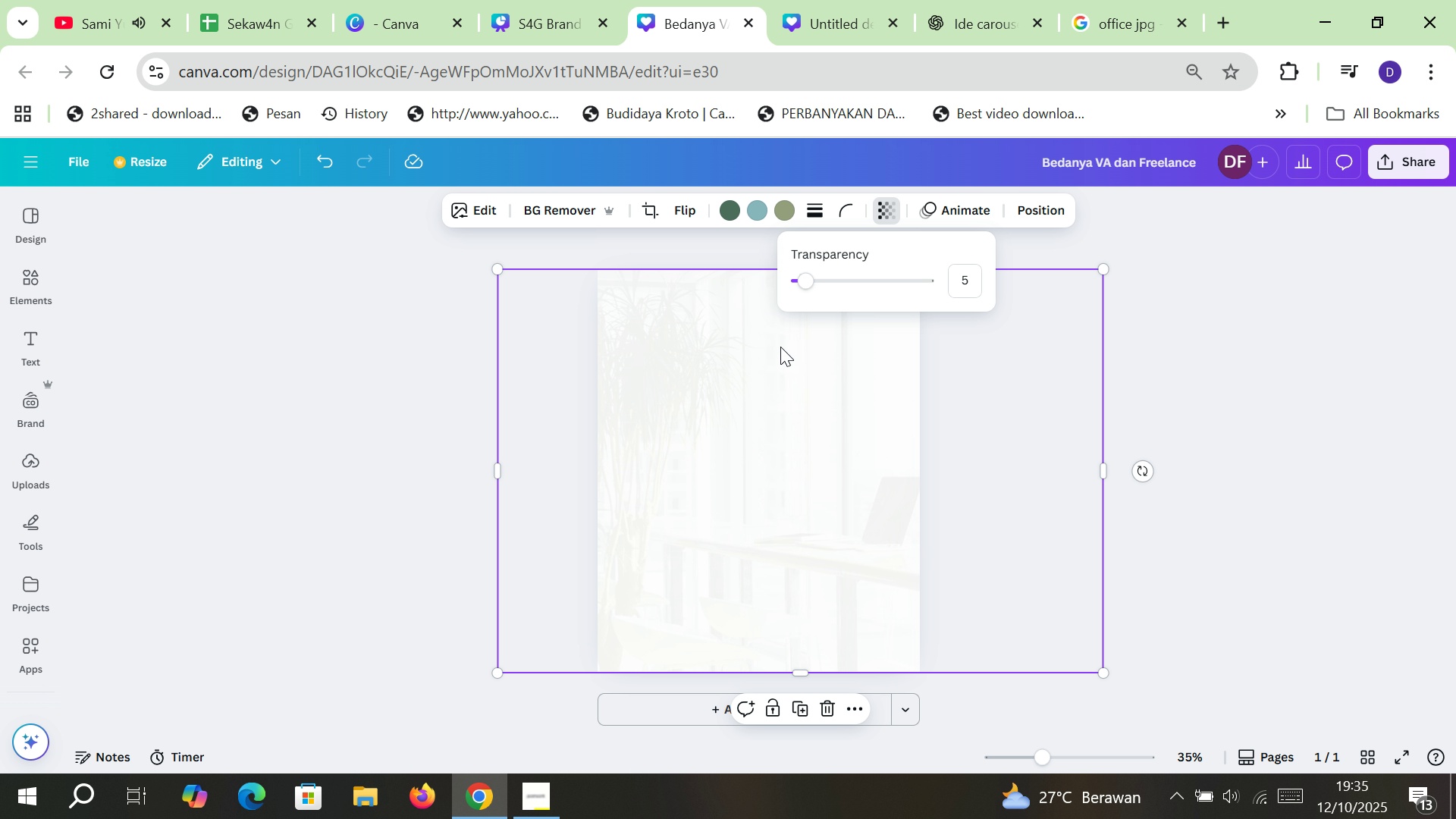 
left_click_drag(start_coordinate=[752, 450], to_coordinate=[724, 449])
 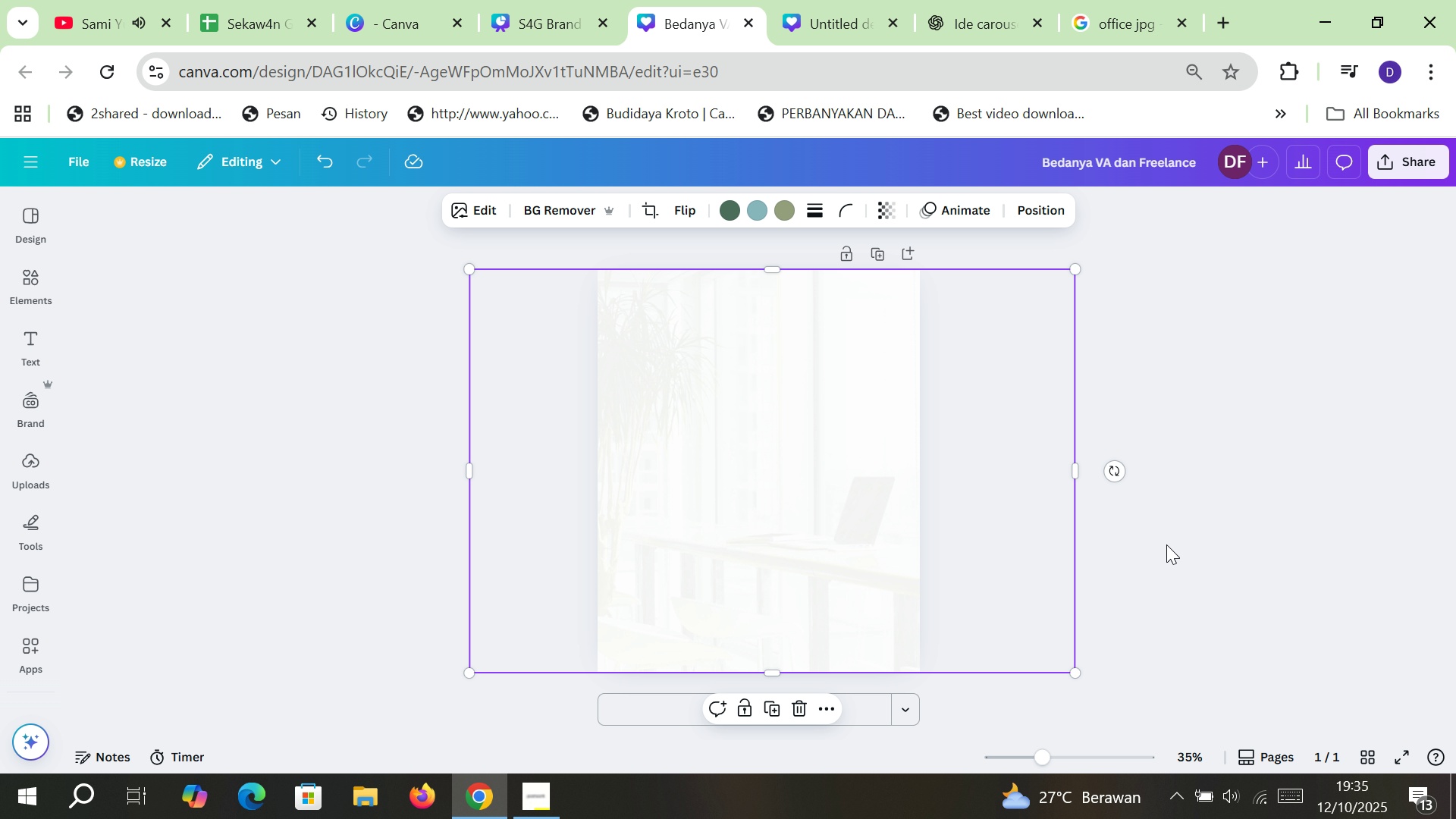 
left_click([1166, 544])
 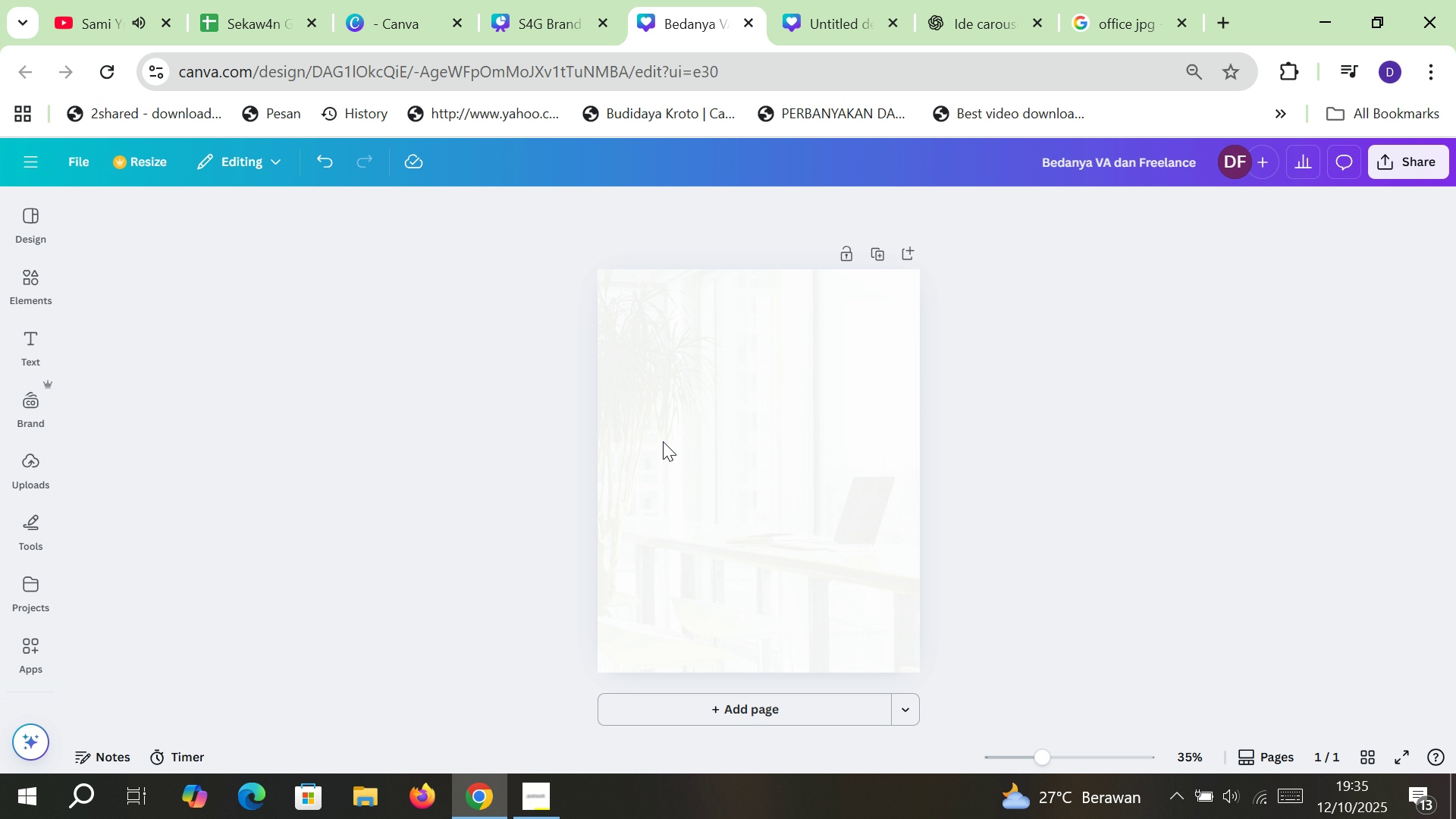 
left_click([682, 445])
 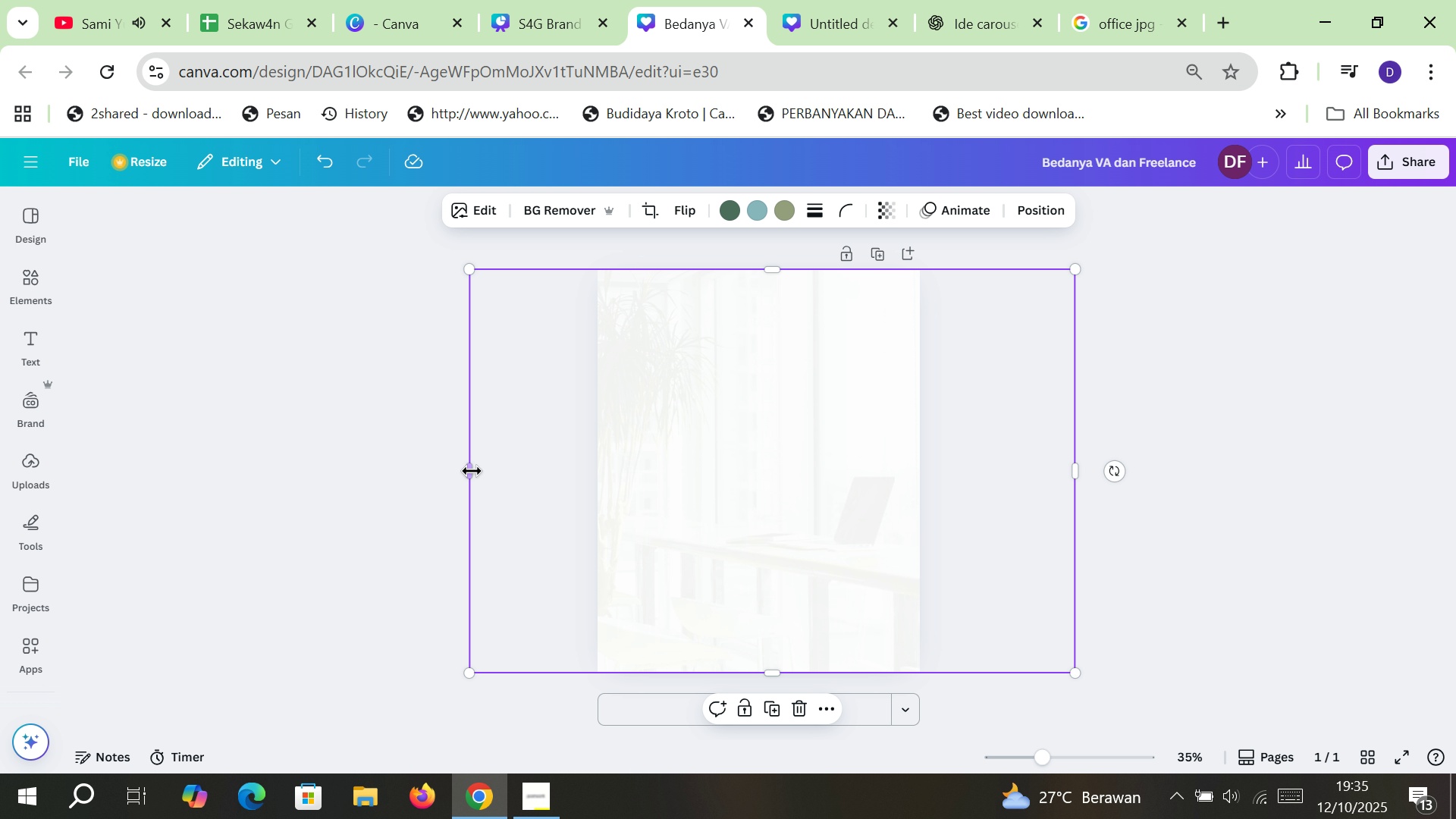 
left_click_drag(start_coordinate=[472, 471], to_coordinate=[597, 478])
 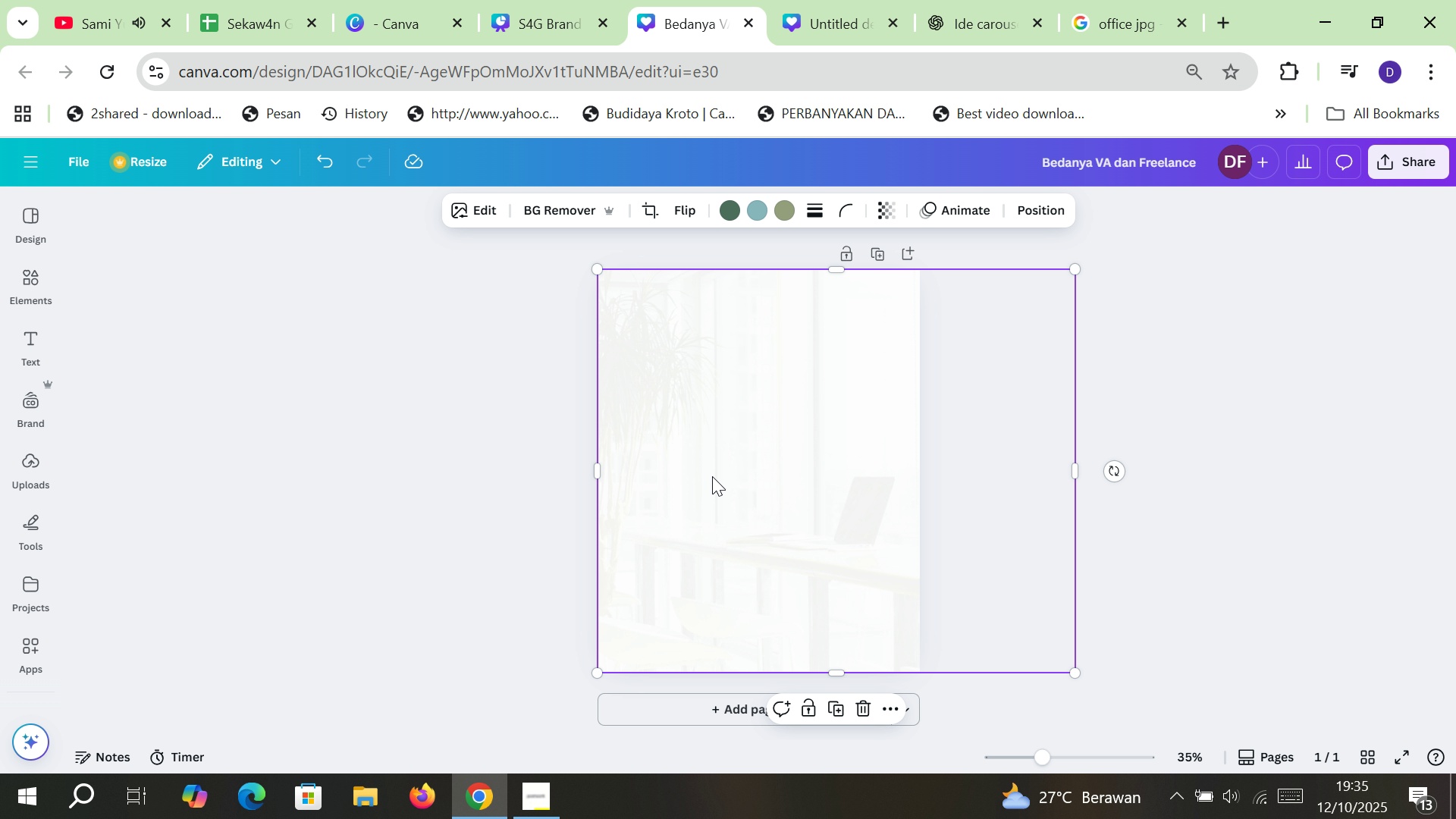 
left_click_drag(start_coordinate=[712, 476], to_coordinate=[574, 476])
 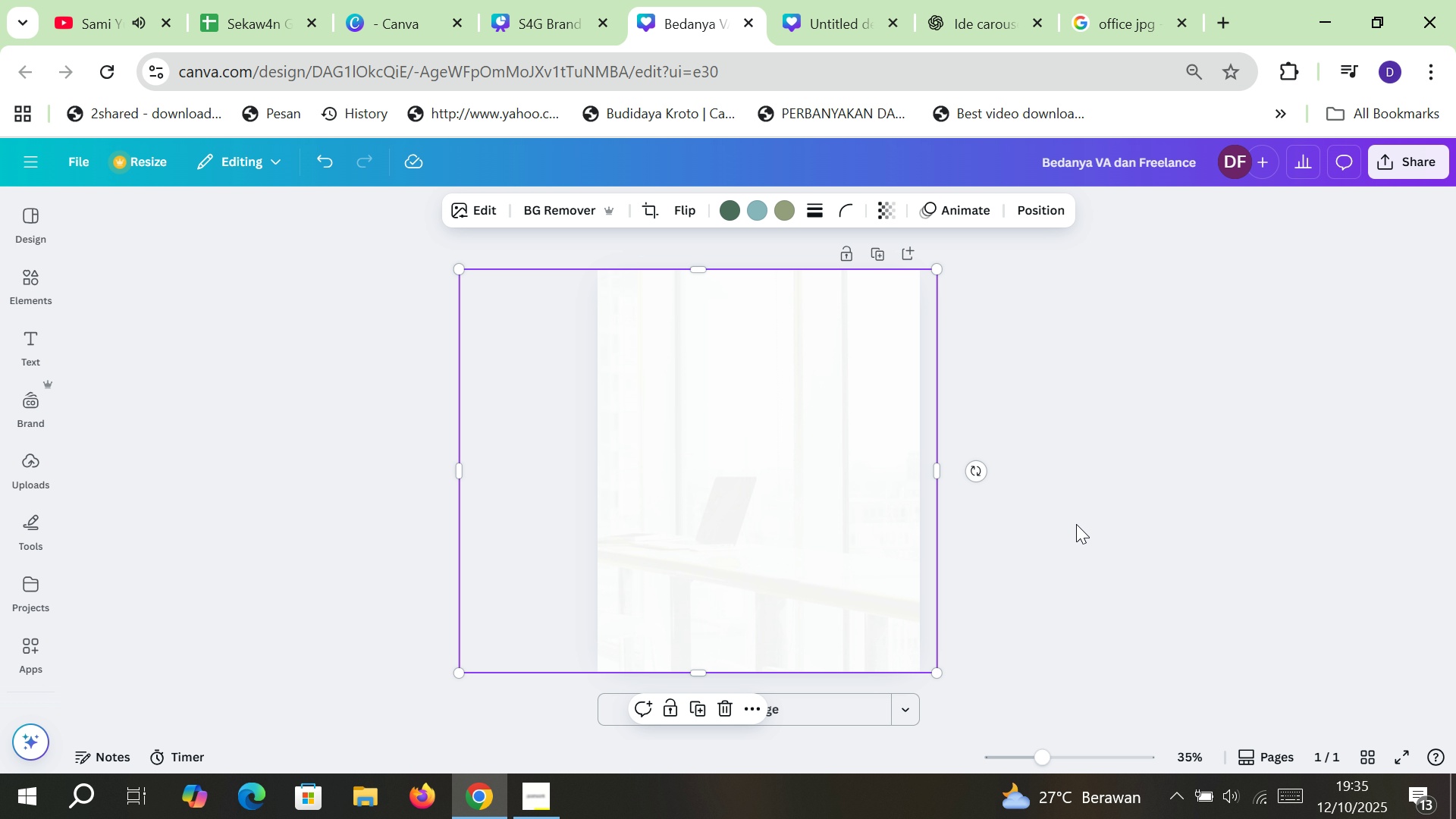 
left_click([1076, 524])
 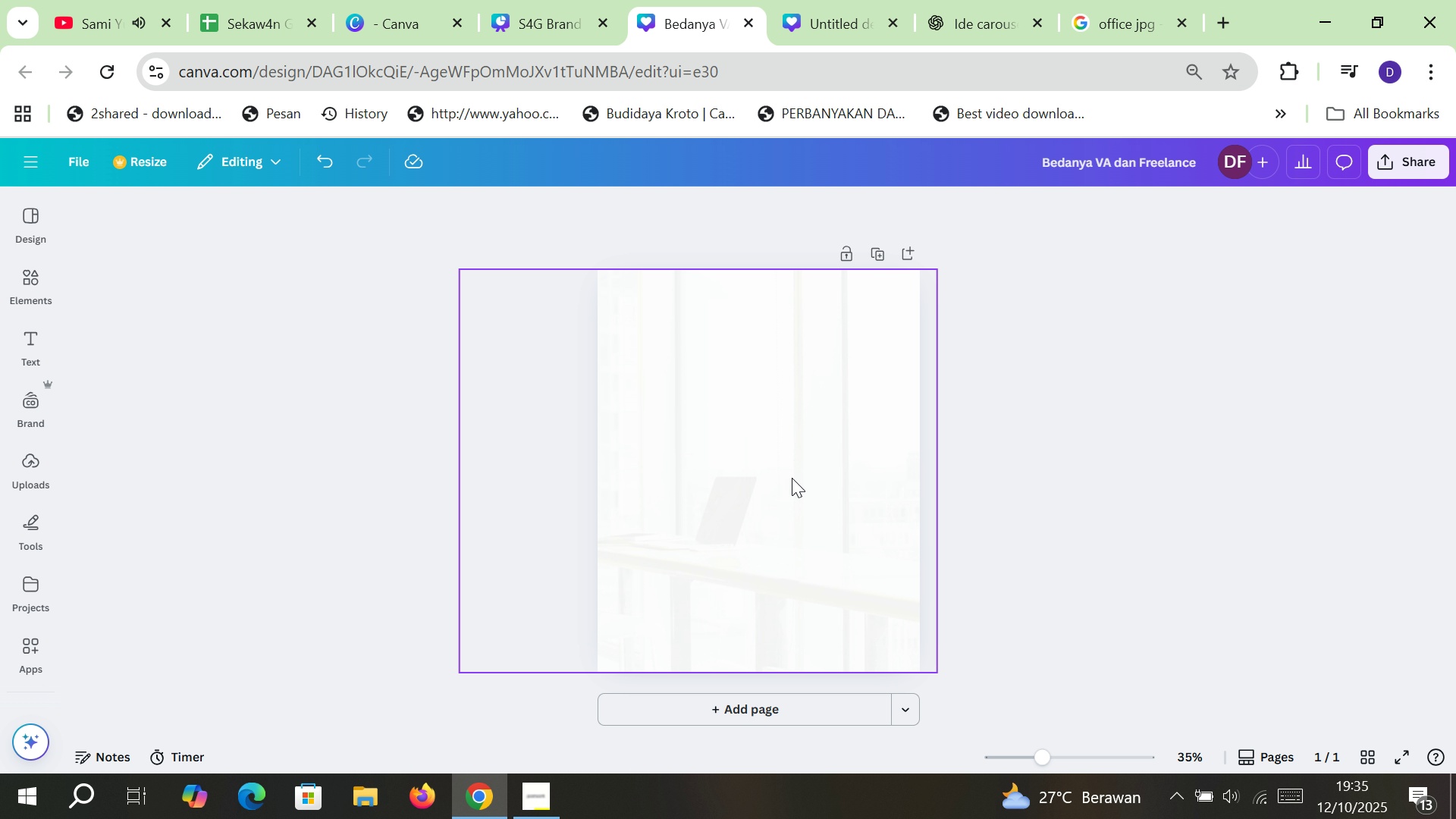 
left_click([792, 478])
 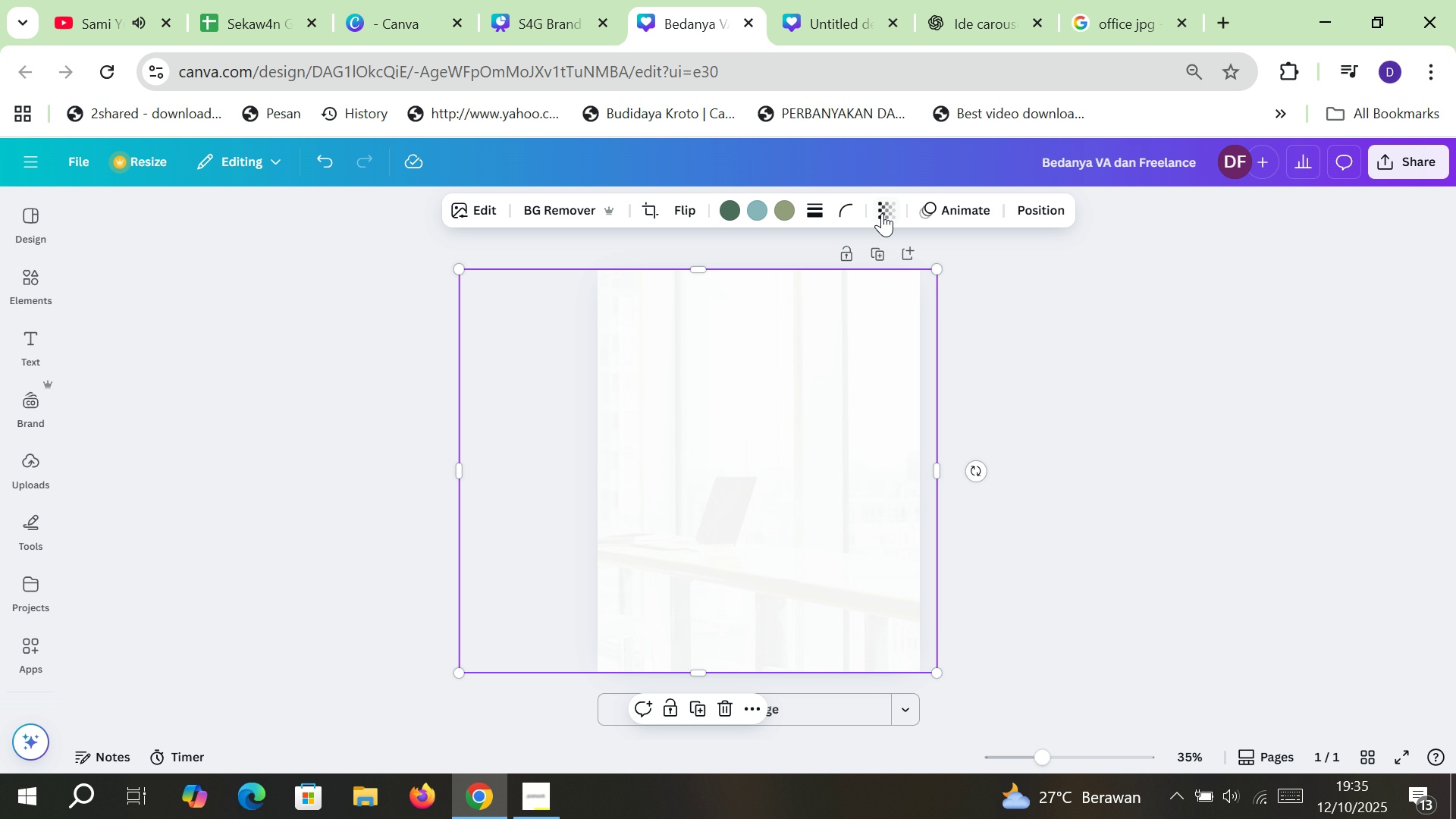 
left_click([883, 209])
 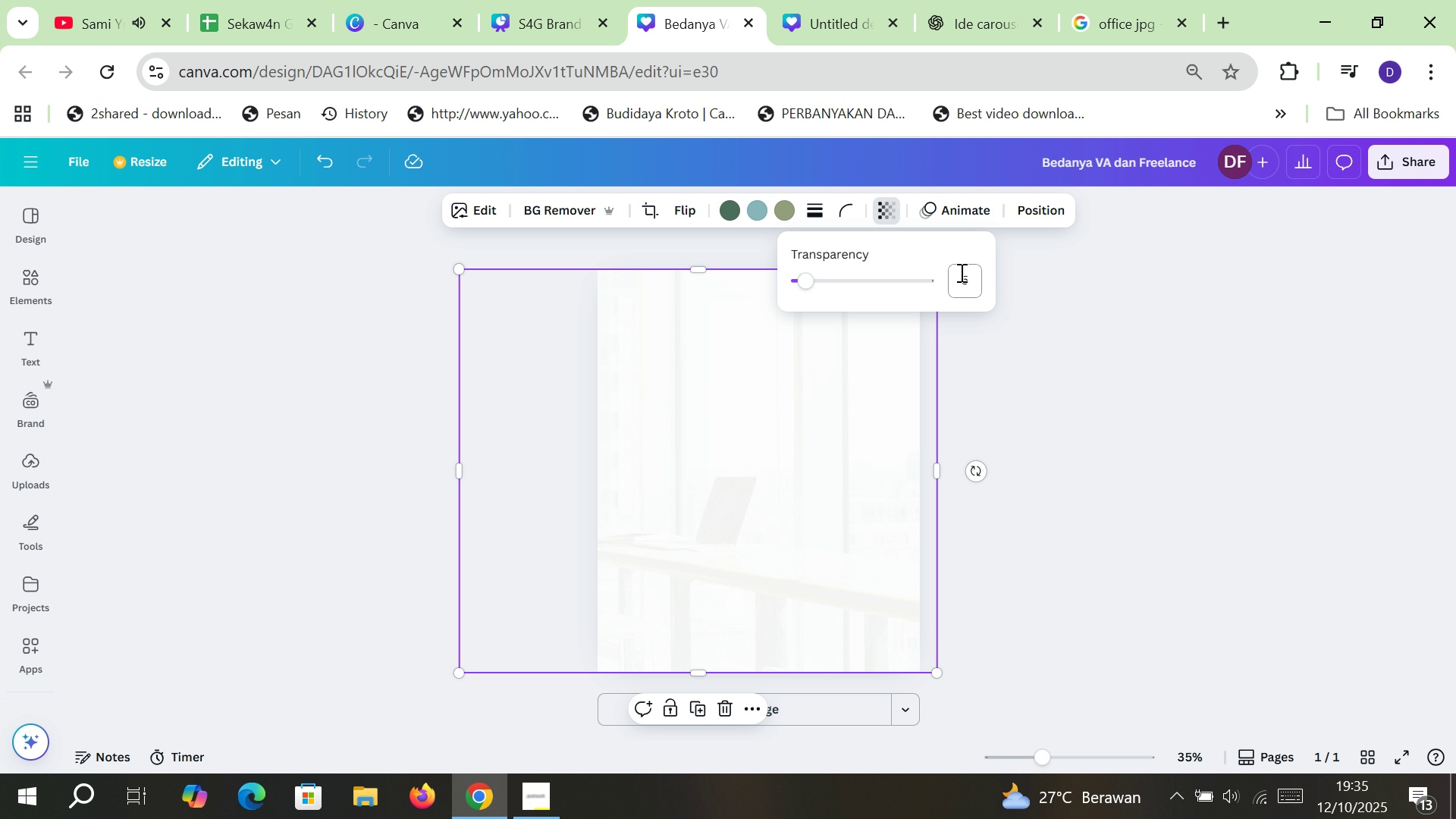 
left_click_drag(start_coordinate=[975, 284], to_coordinate=[965, 284])
 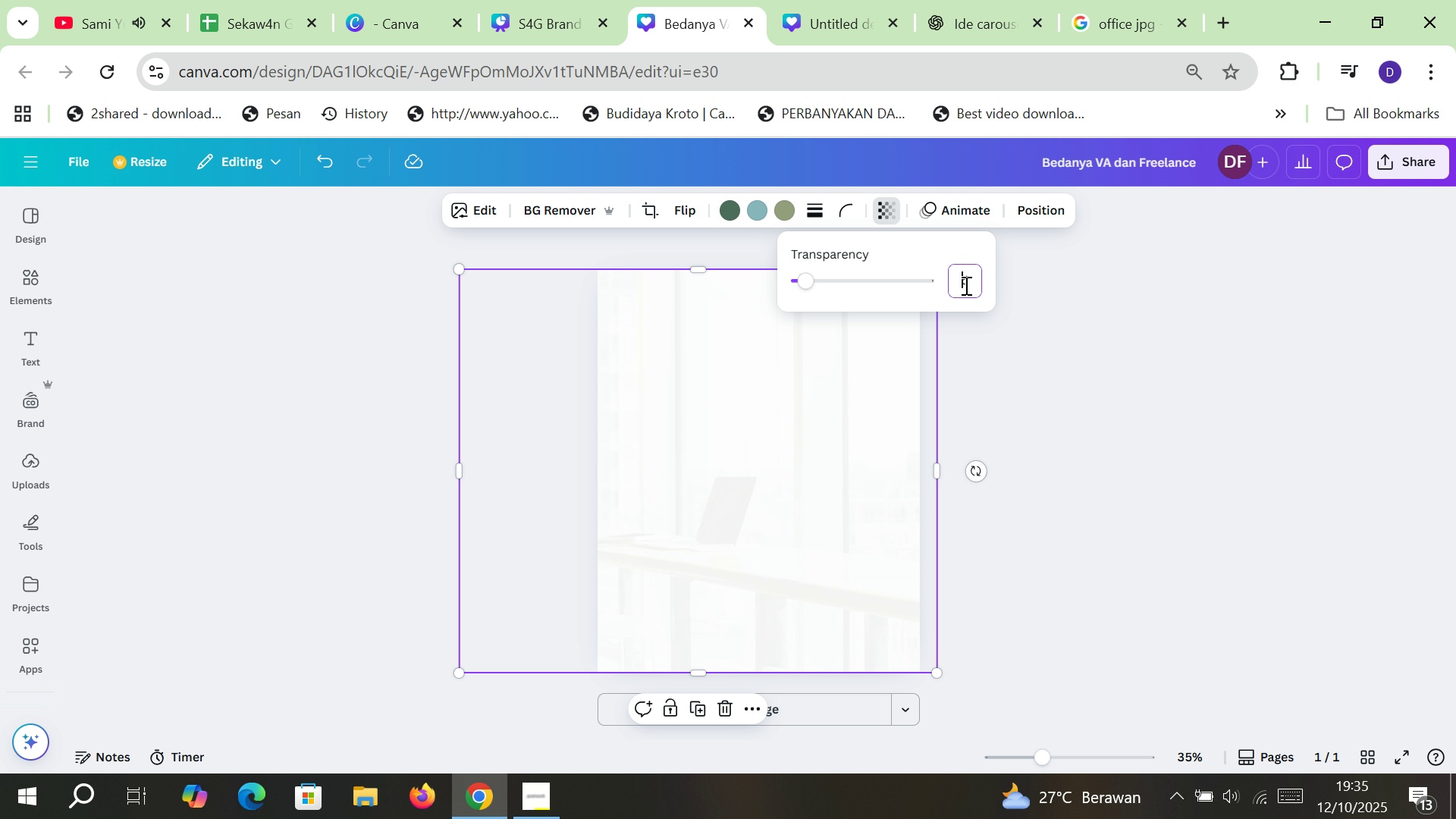 
key(Delete)
 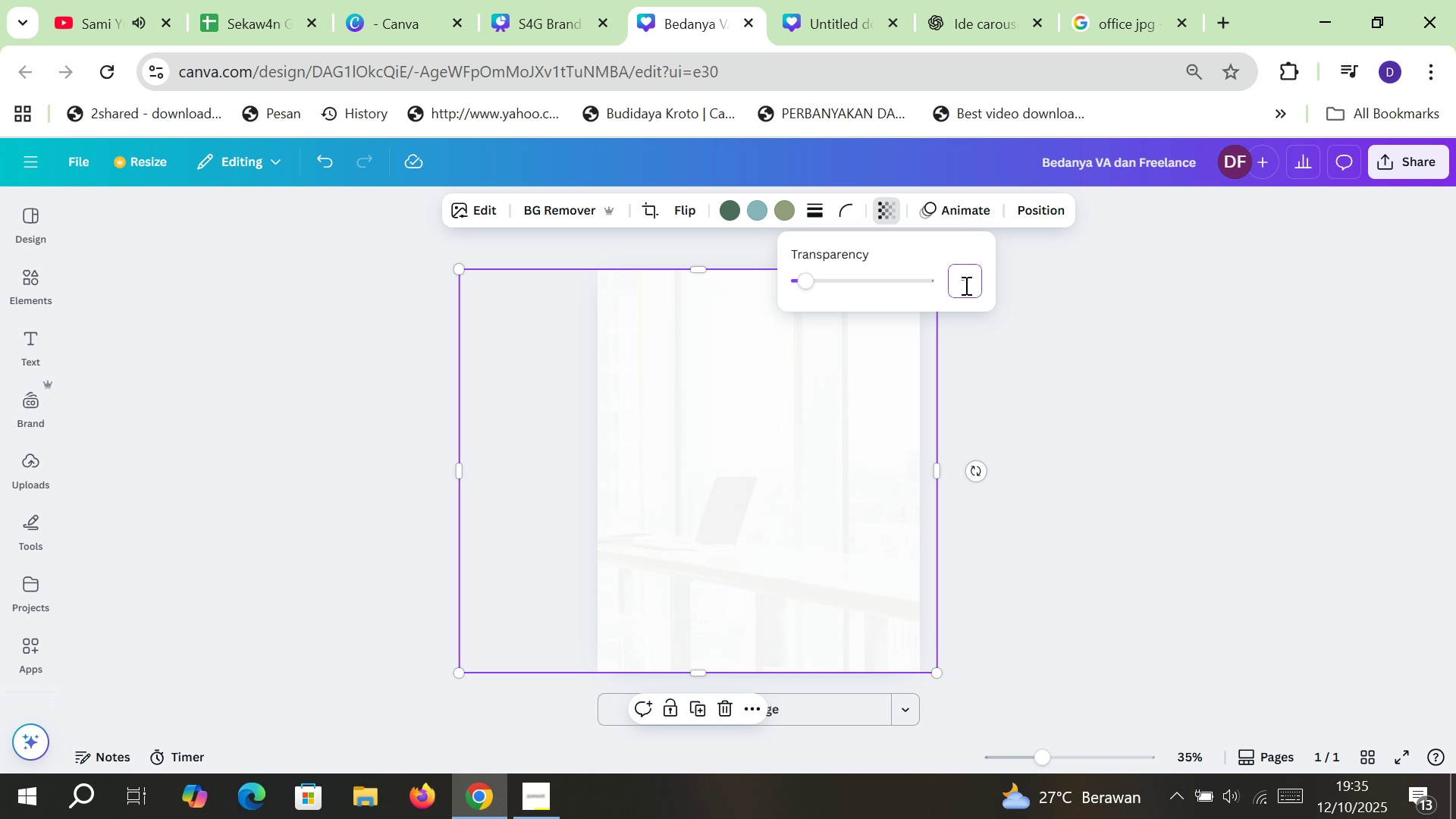 
key(2)
 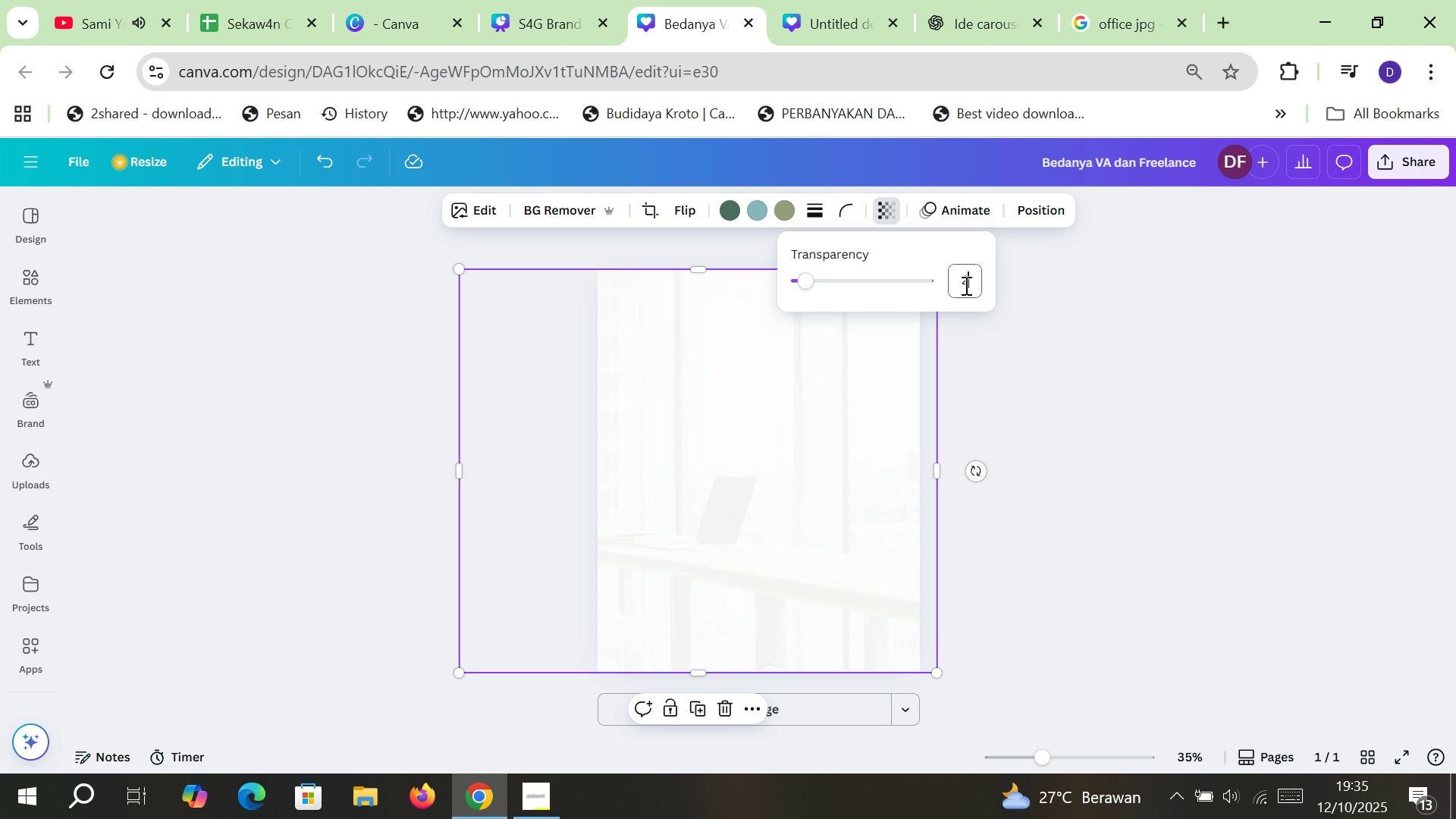 
key(Enter)
 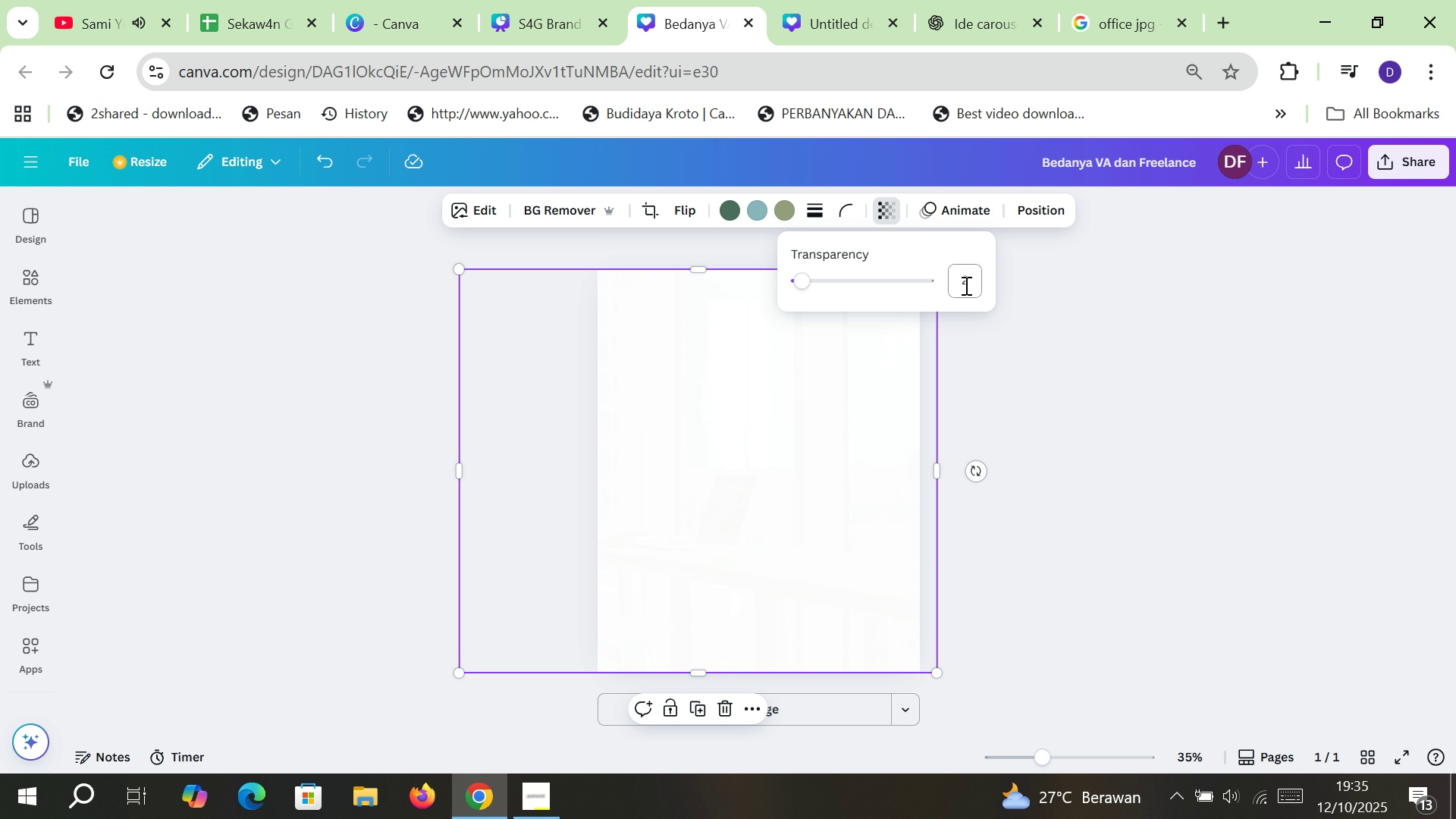 
left_click([965, 285])
 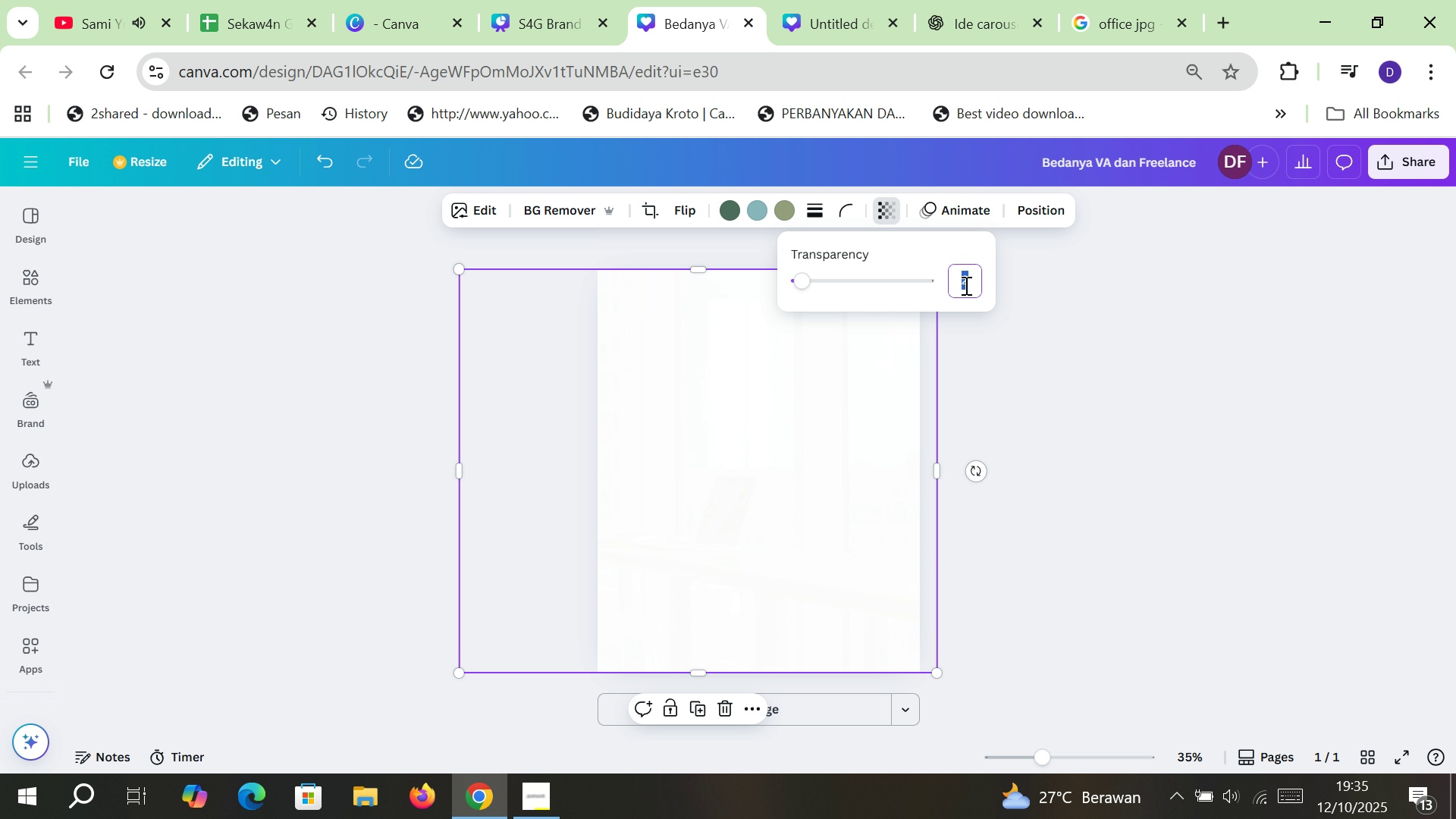 
key(4)
 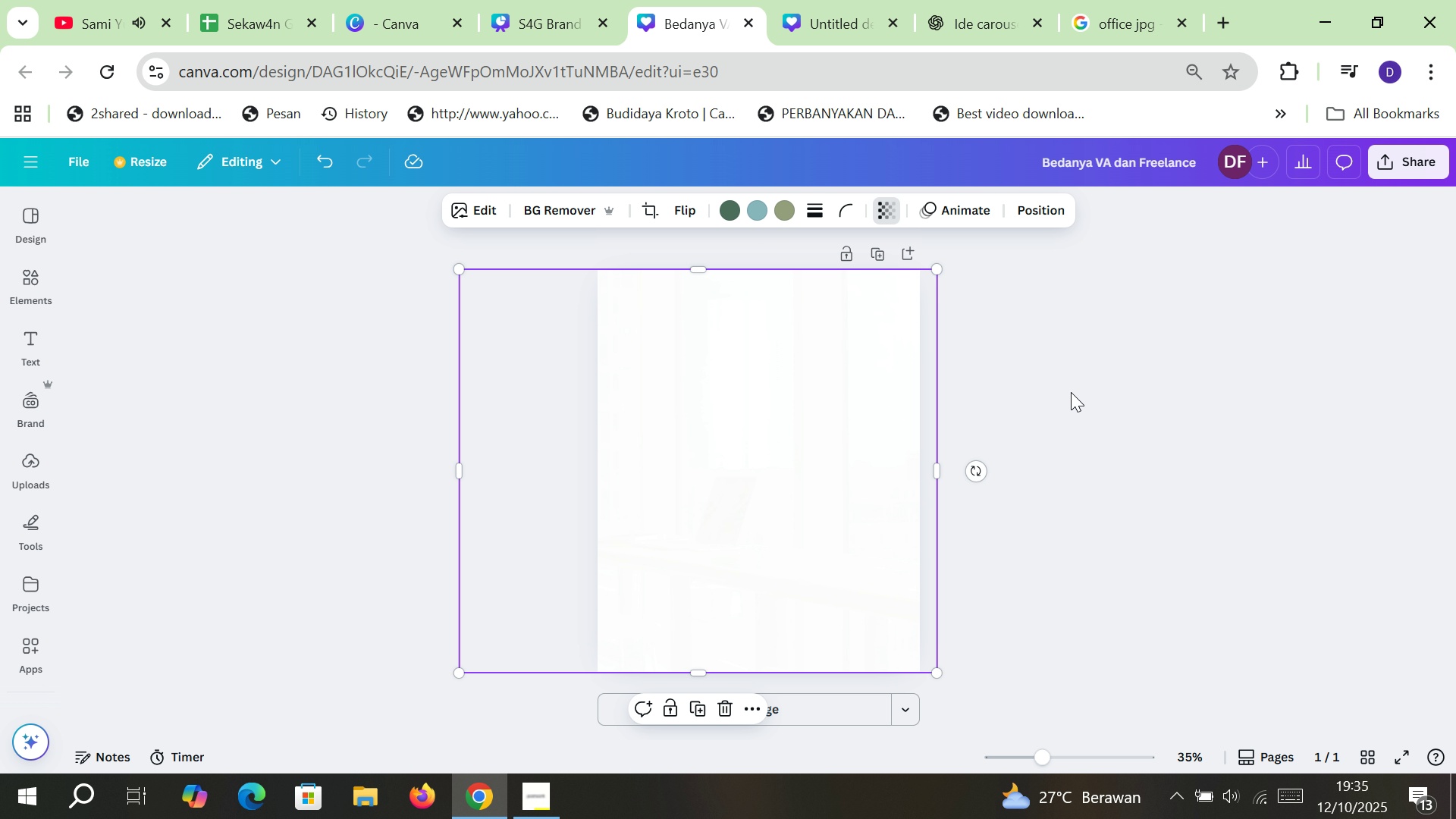 
left_click([1071, 392])
 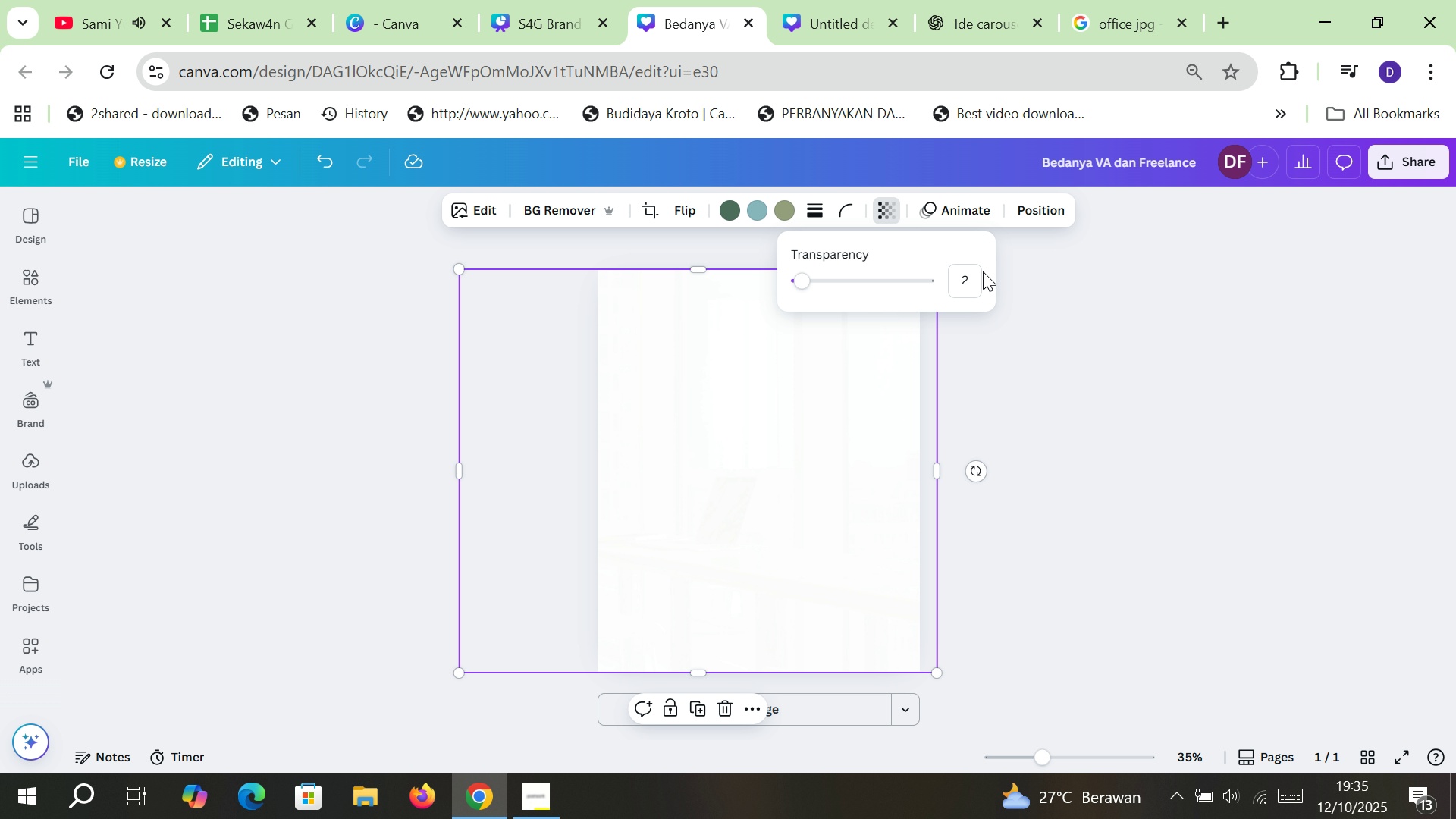 
left_click_drag(start_coordinate=[971, 277], to_coordinate=[953, 277])
 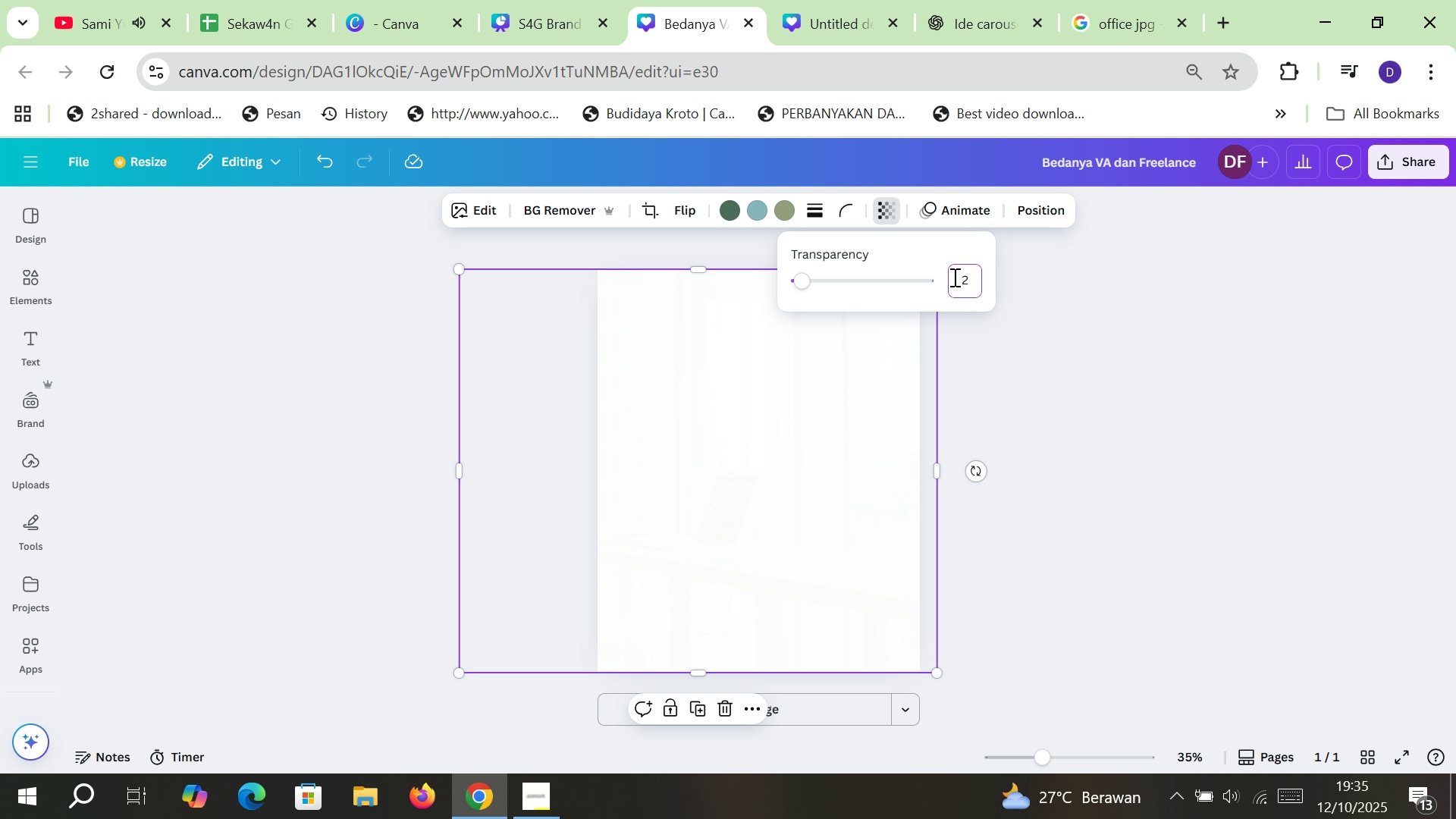 
key(Delete)
 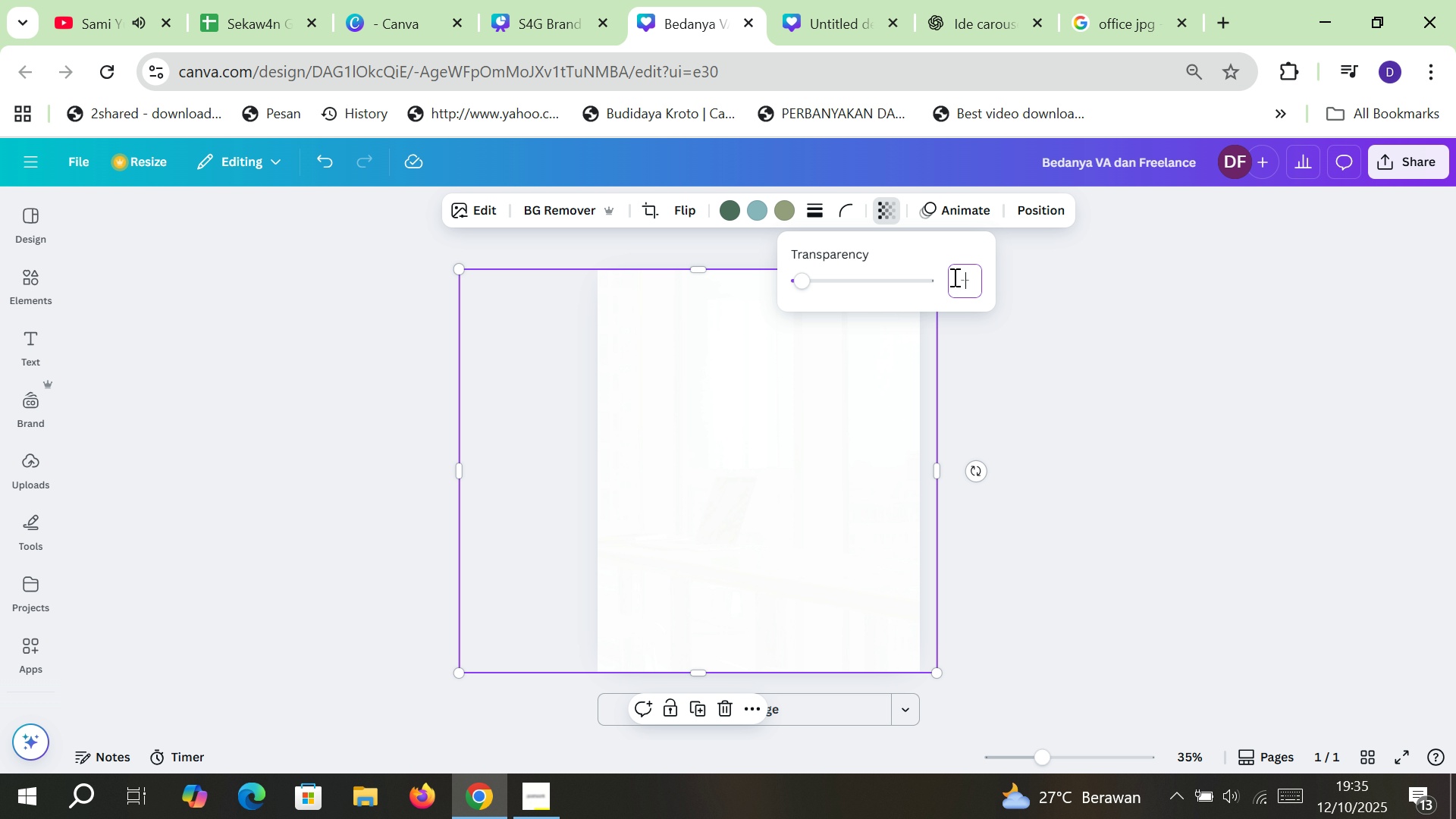 
key(5)
 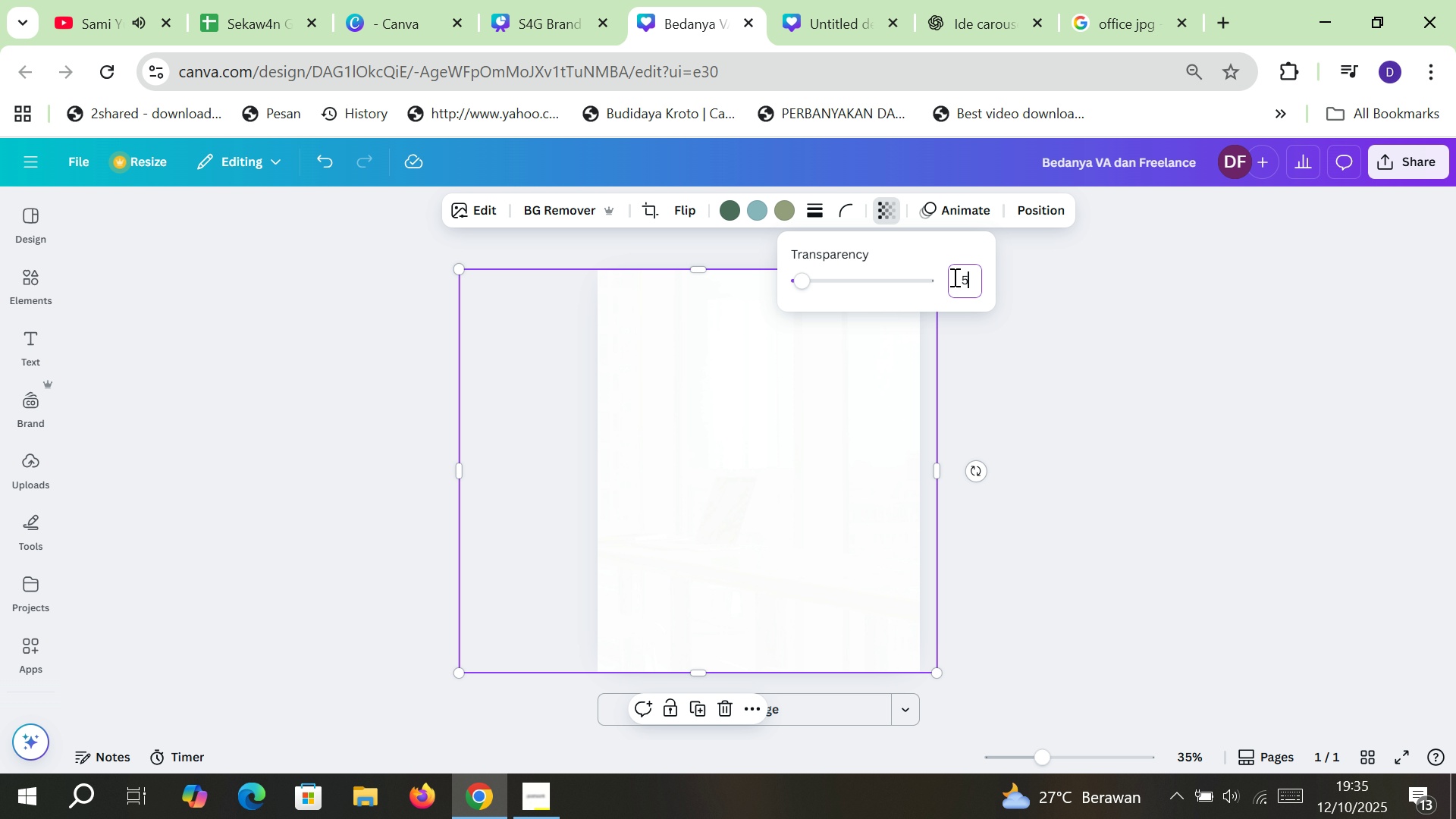 
key(Enter)
 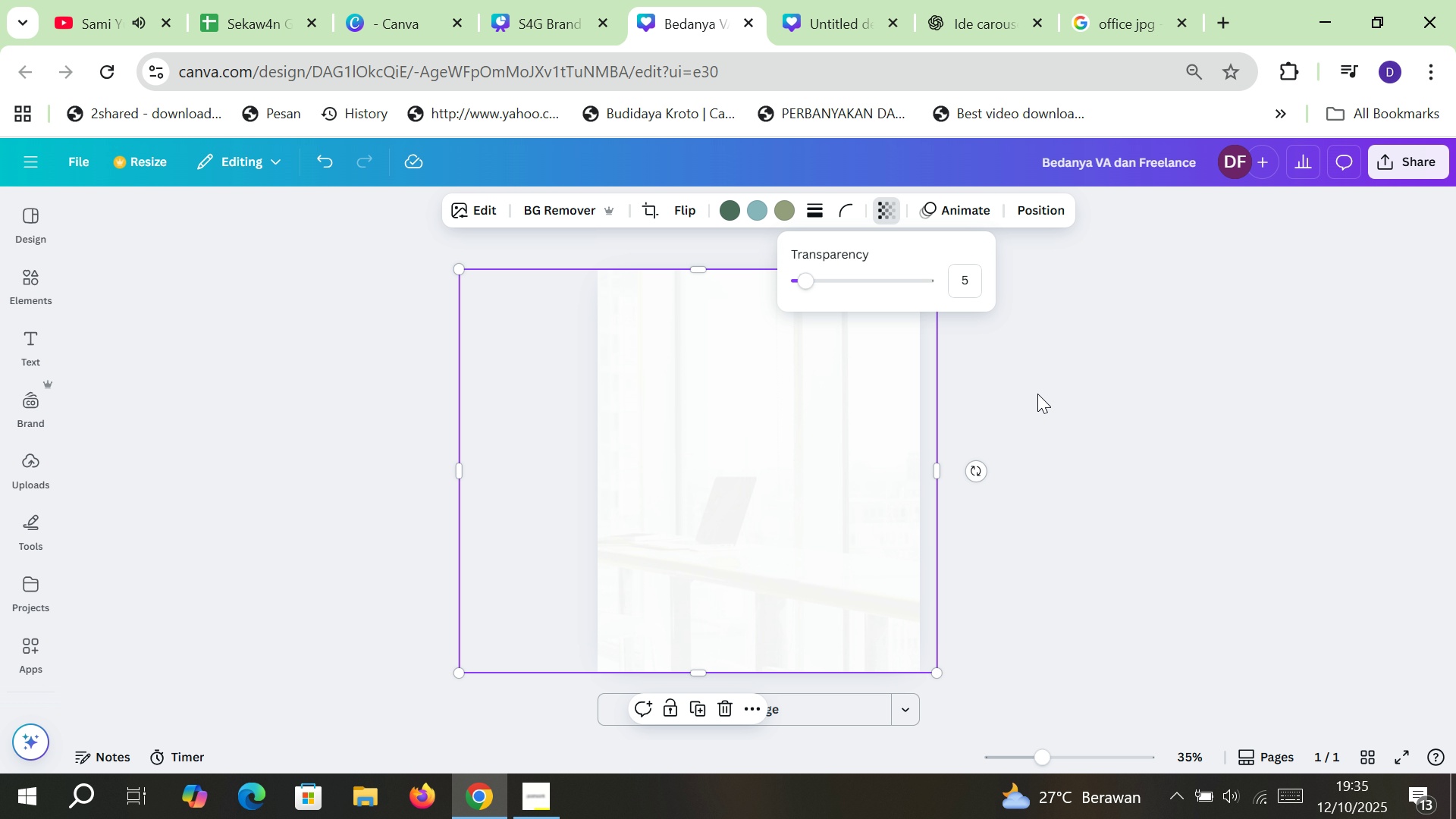 
left_click([1058, 405])
 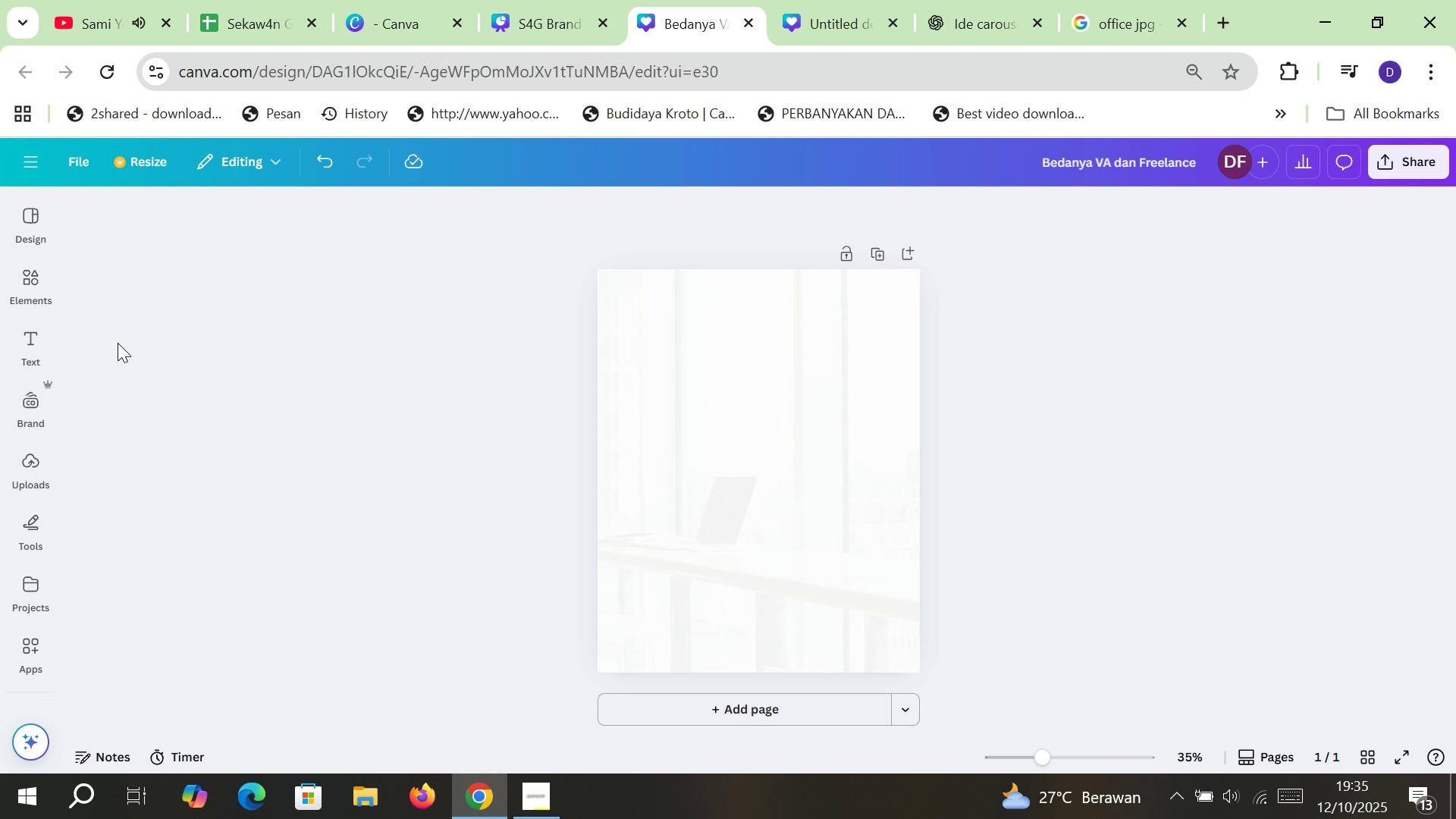 
left_click([52, 341])
 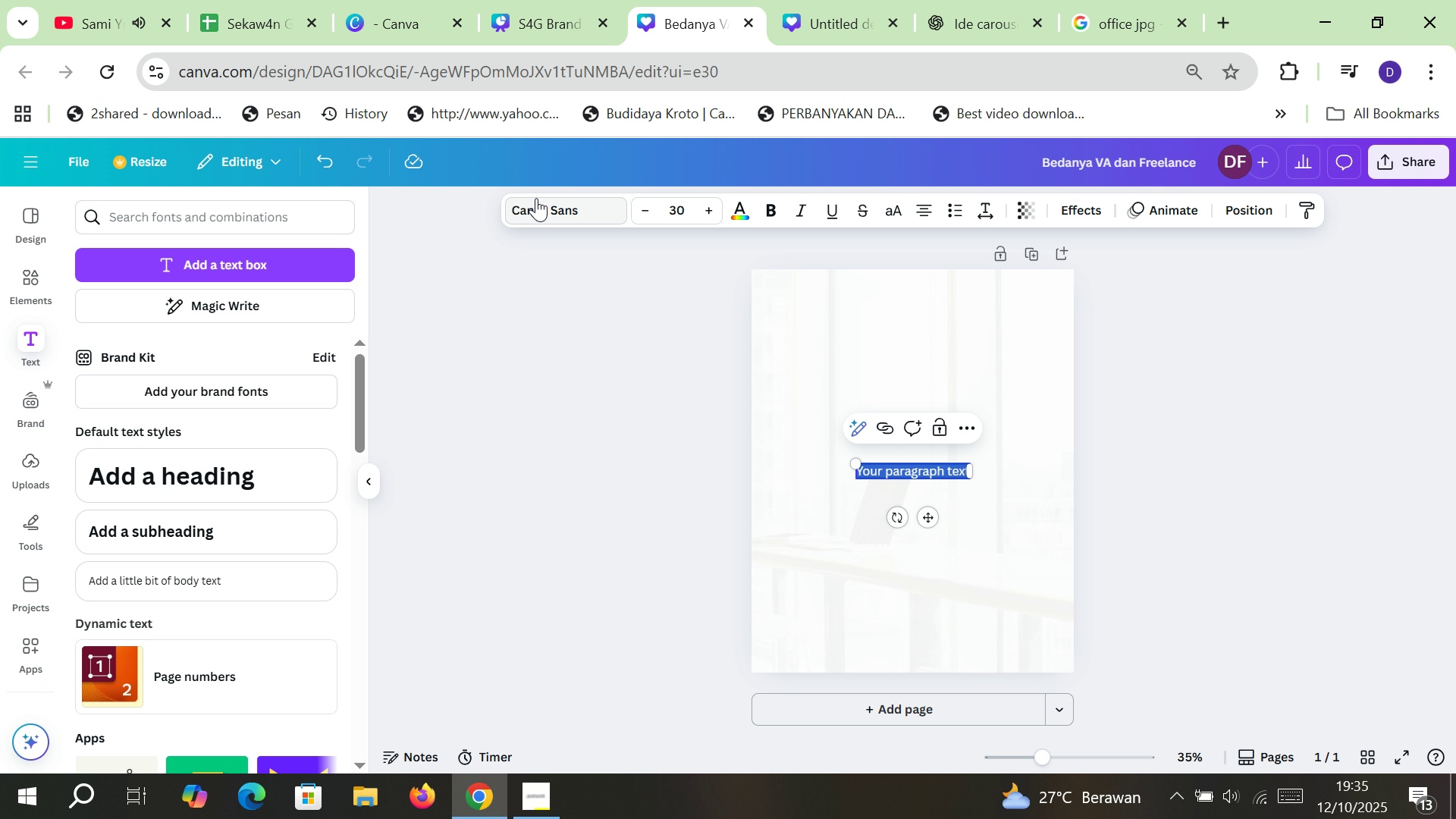 
left_click([582, 203])
 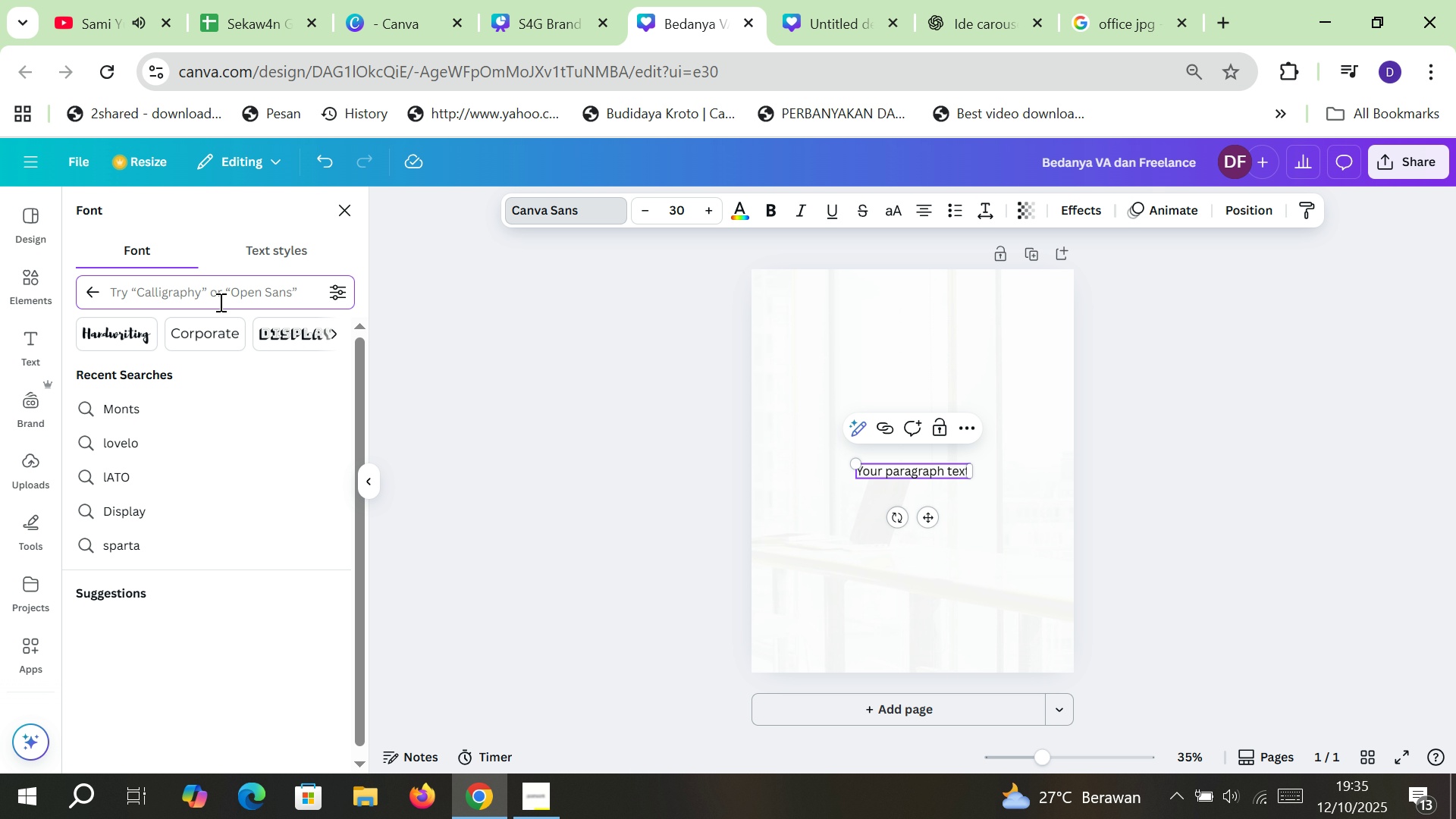 
type(frankli)
 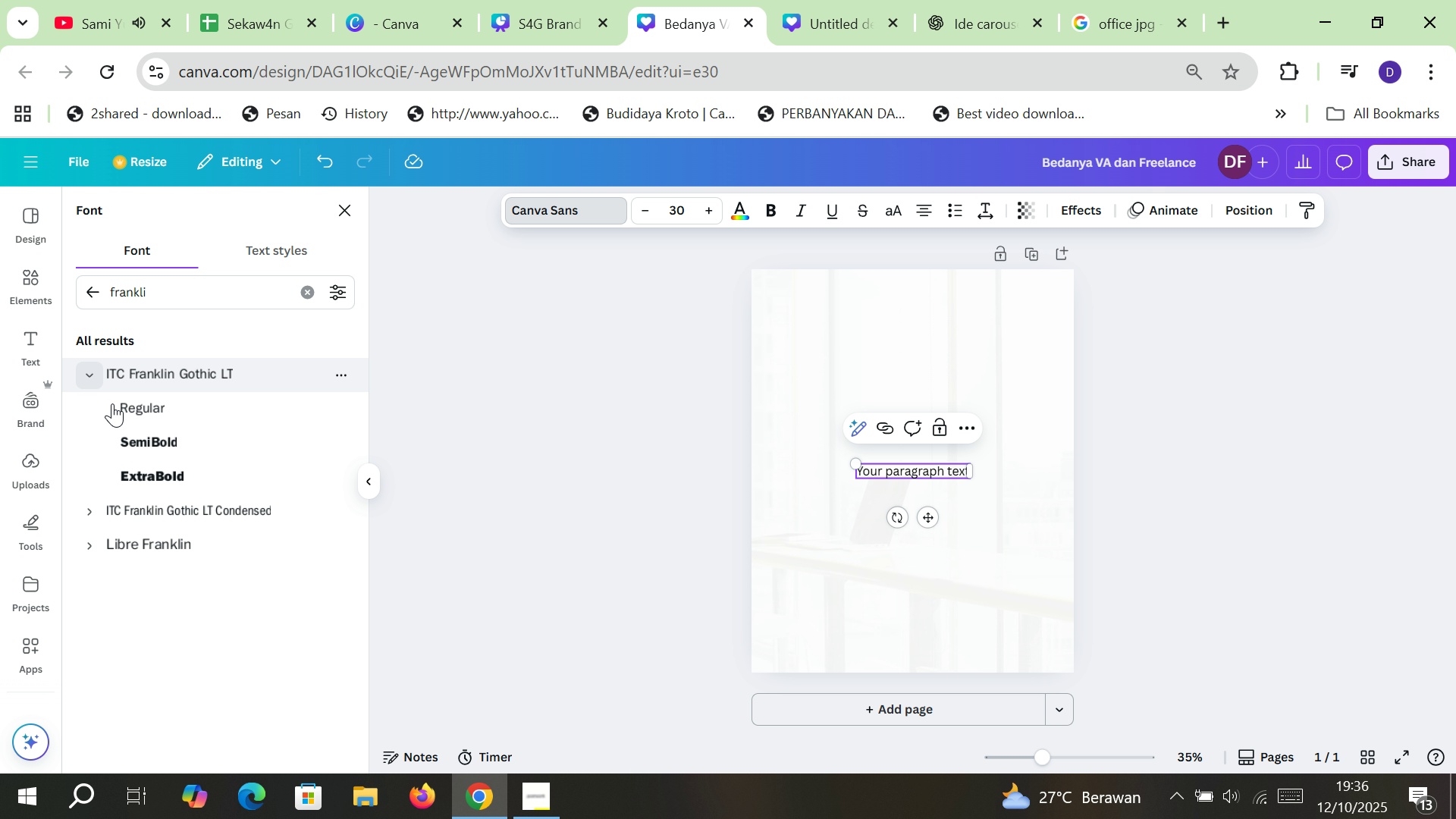 
wait(5.31)
 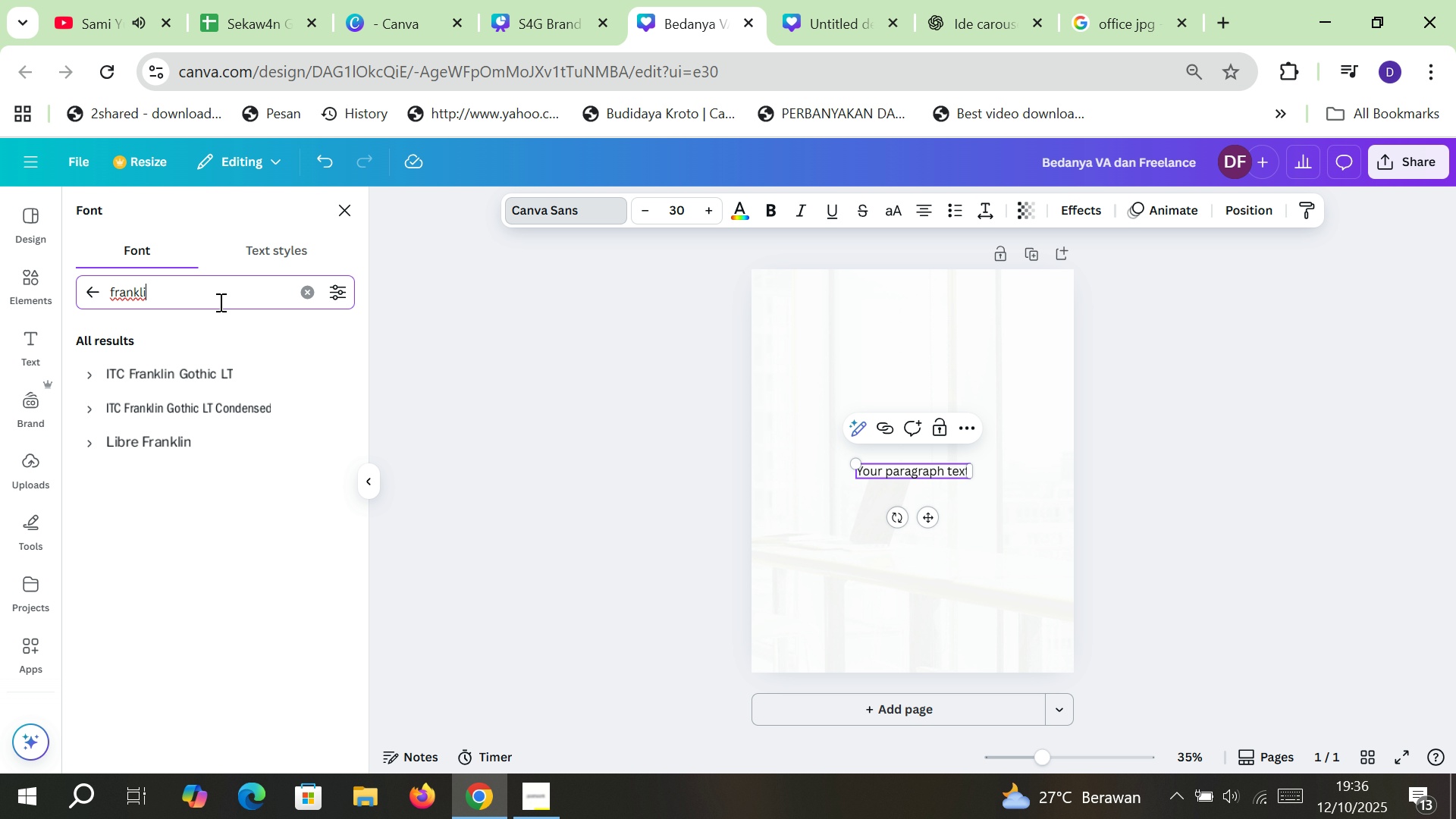 
left_click([93, 516])
 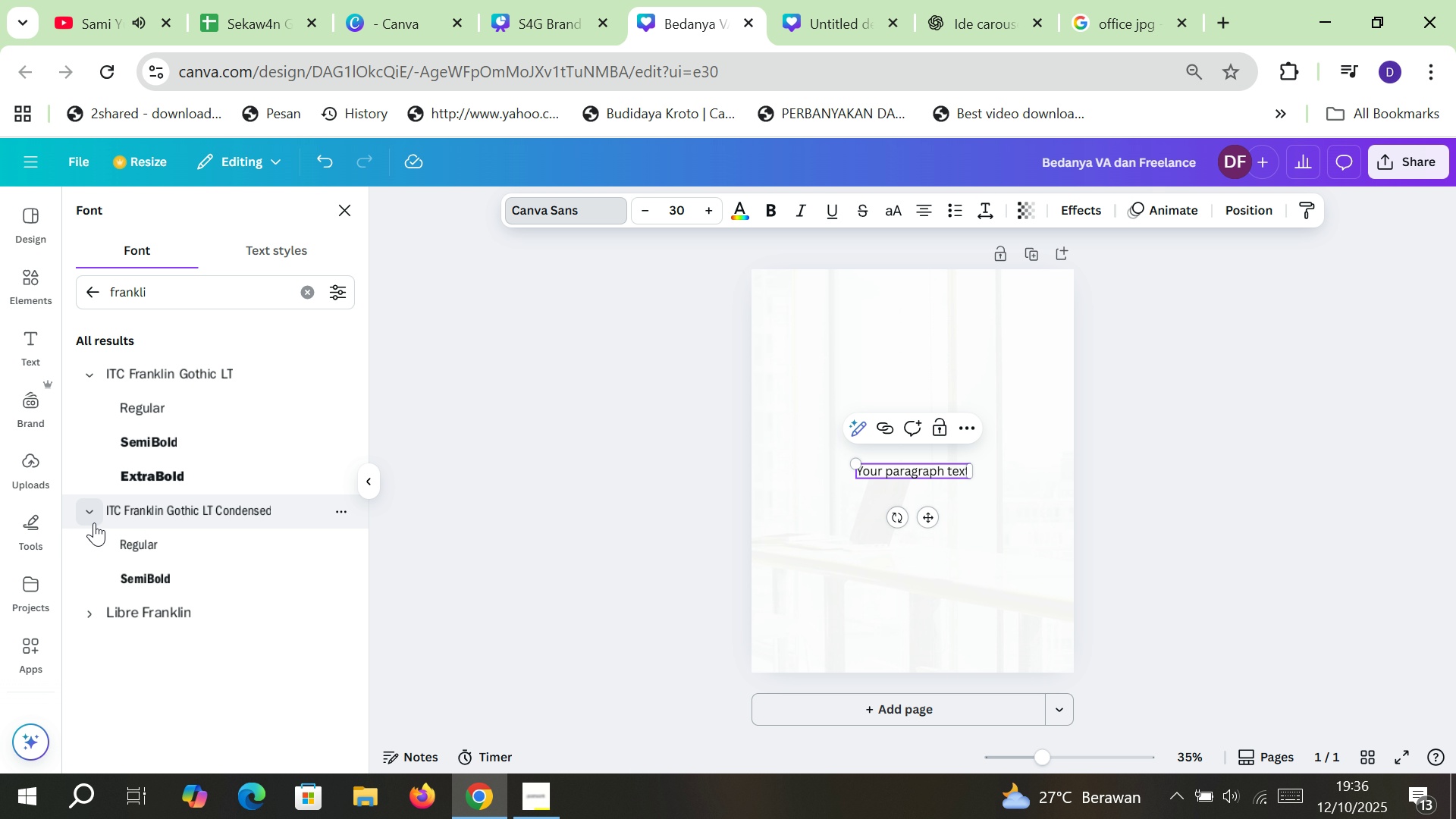 
mouse_move([124, 533])
 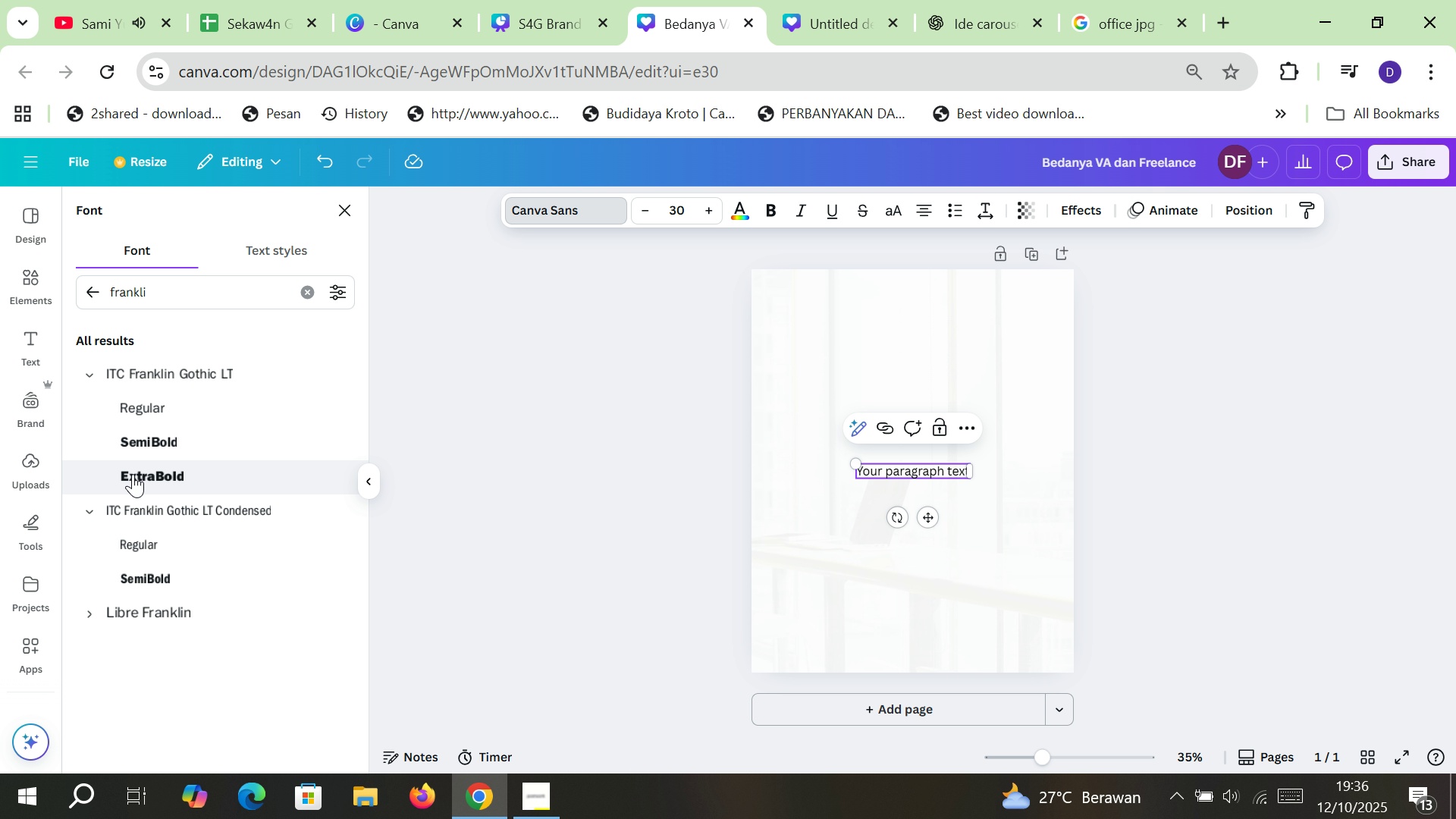 
left_click([133, 474])
 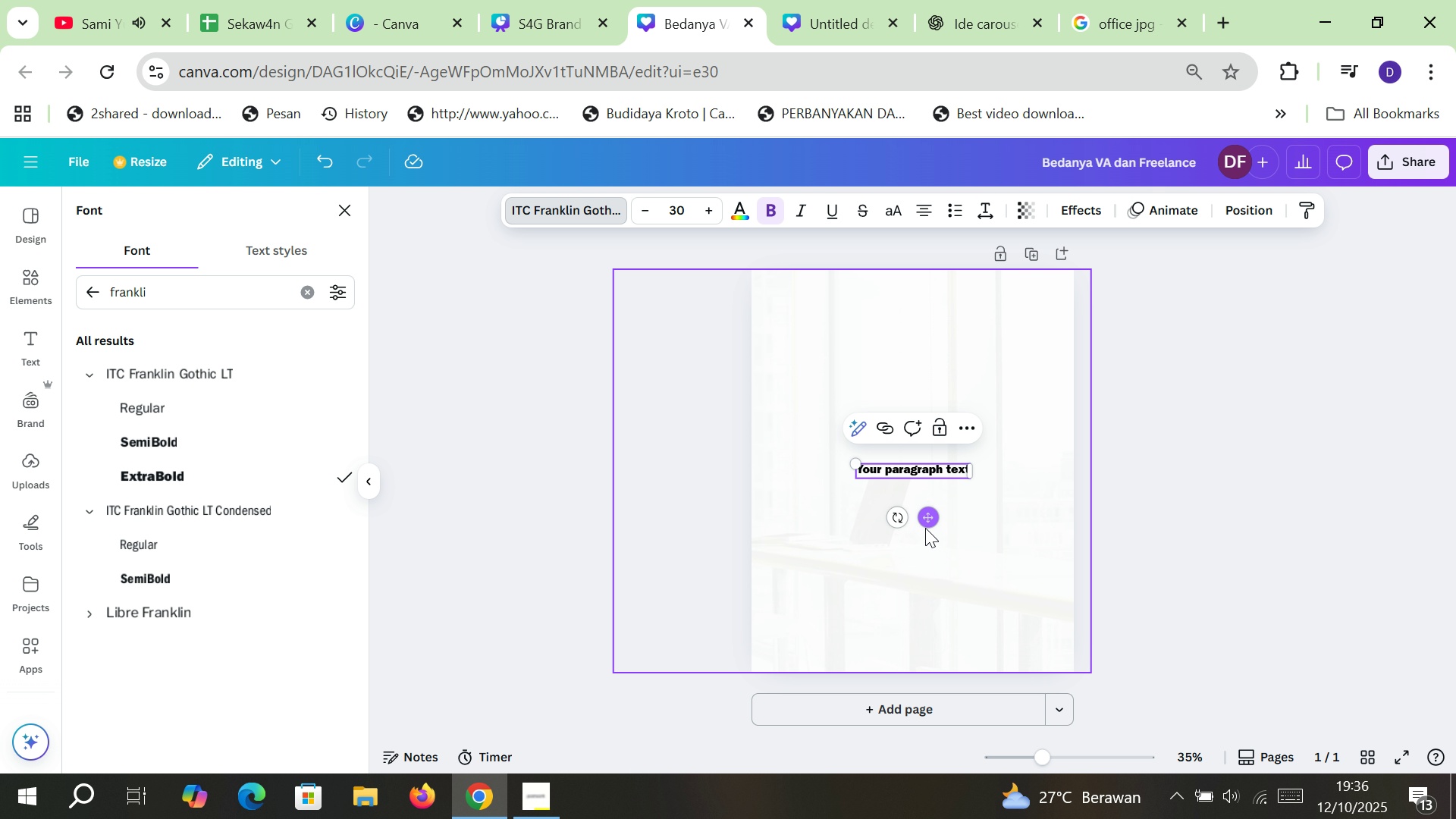 
left_click_drag(start_coordinate=[930, 513], to_coordinate=[923, 353])
 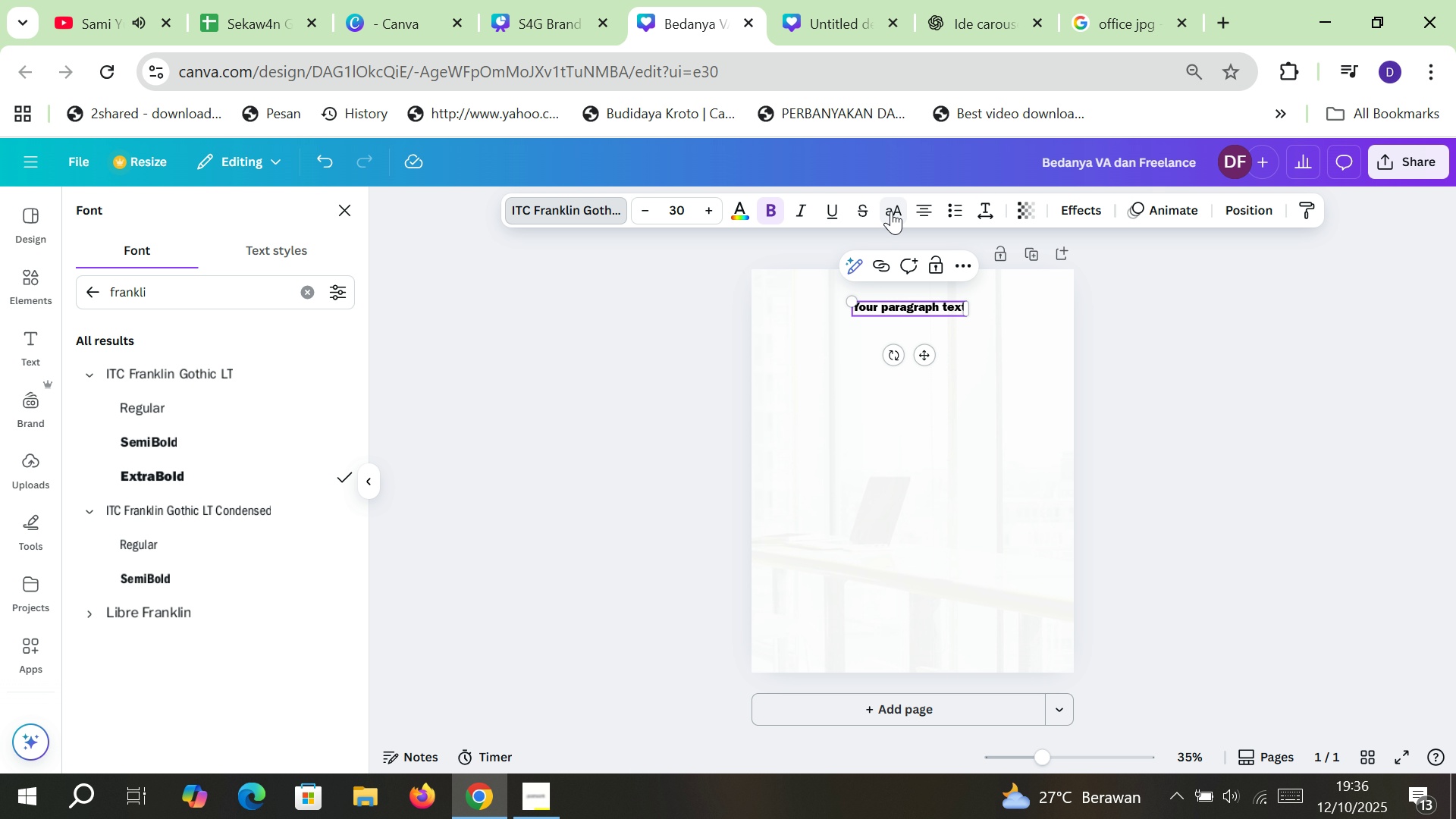 
left_click([892, 210])
 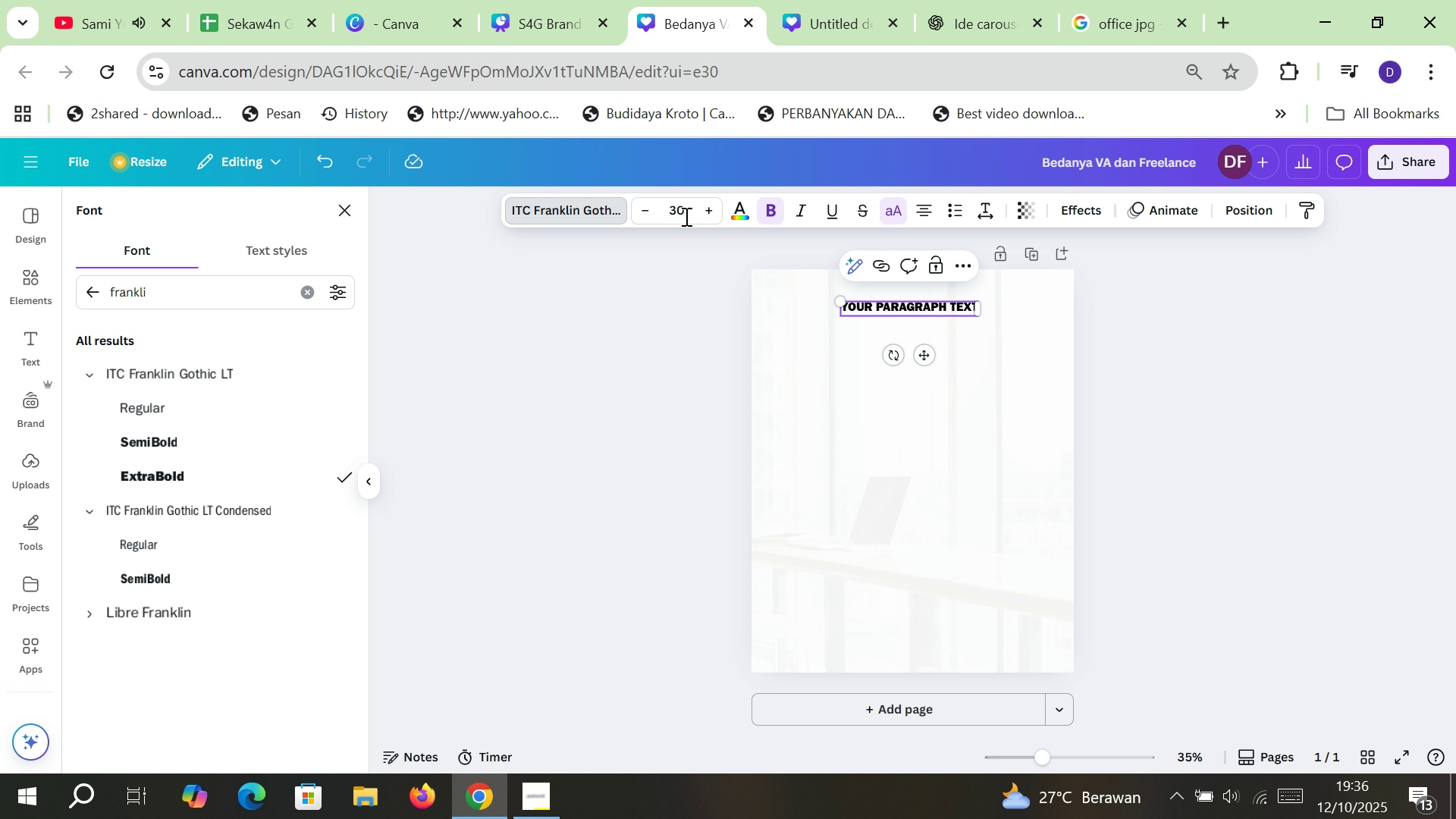 
left_click([682, 212])
 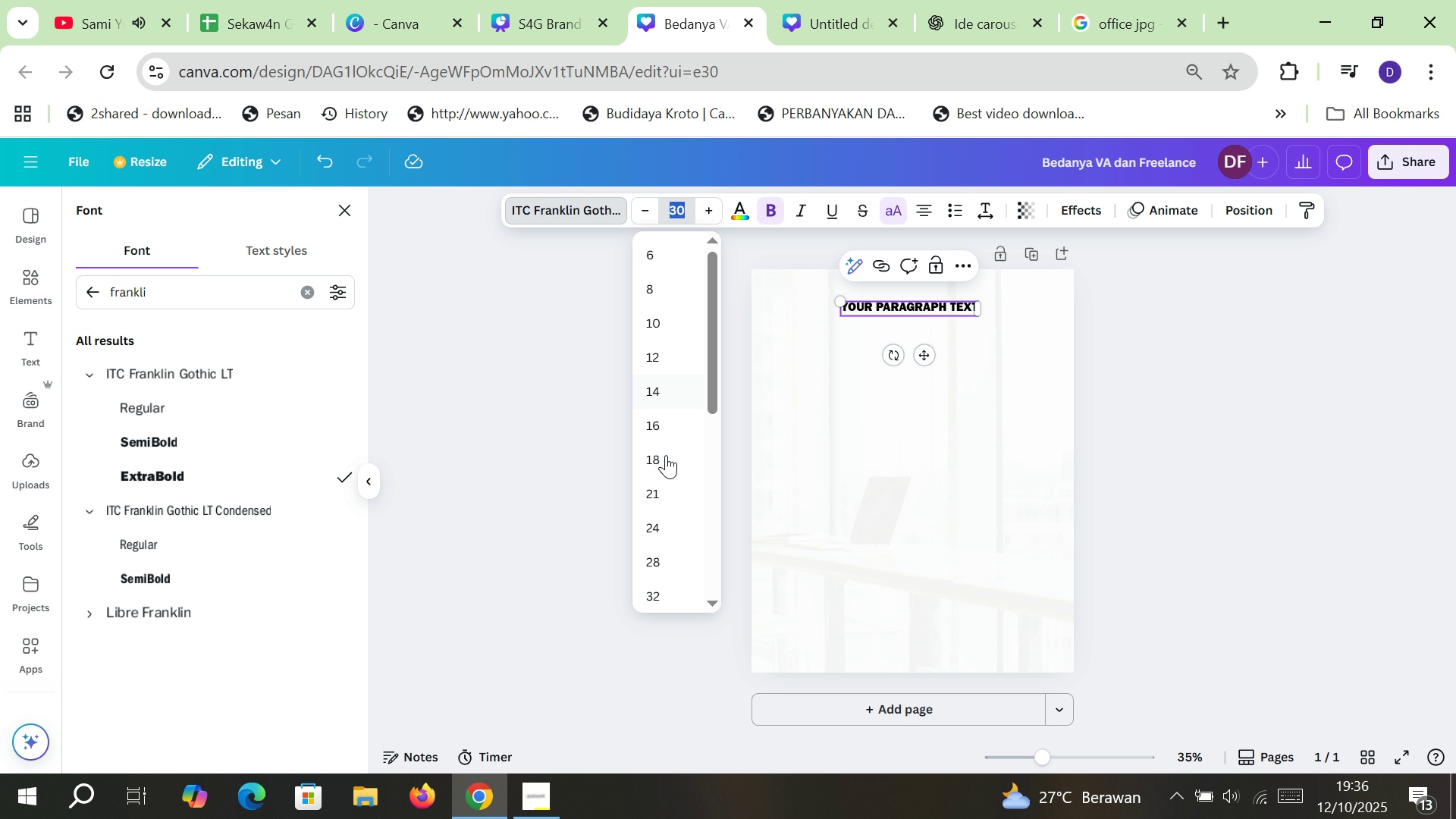 
scroll: coordinate [664, 467], scroll_direction: down, amount: 2.0
 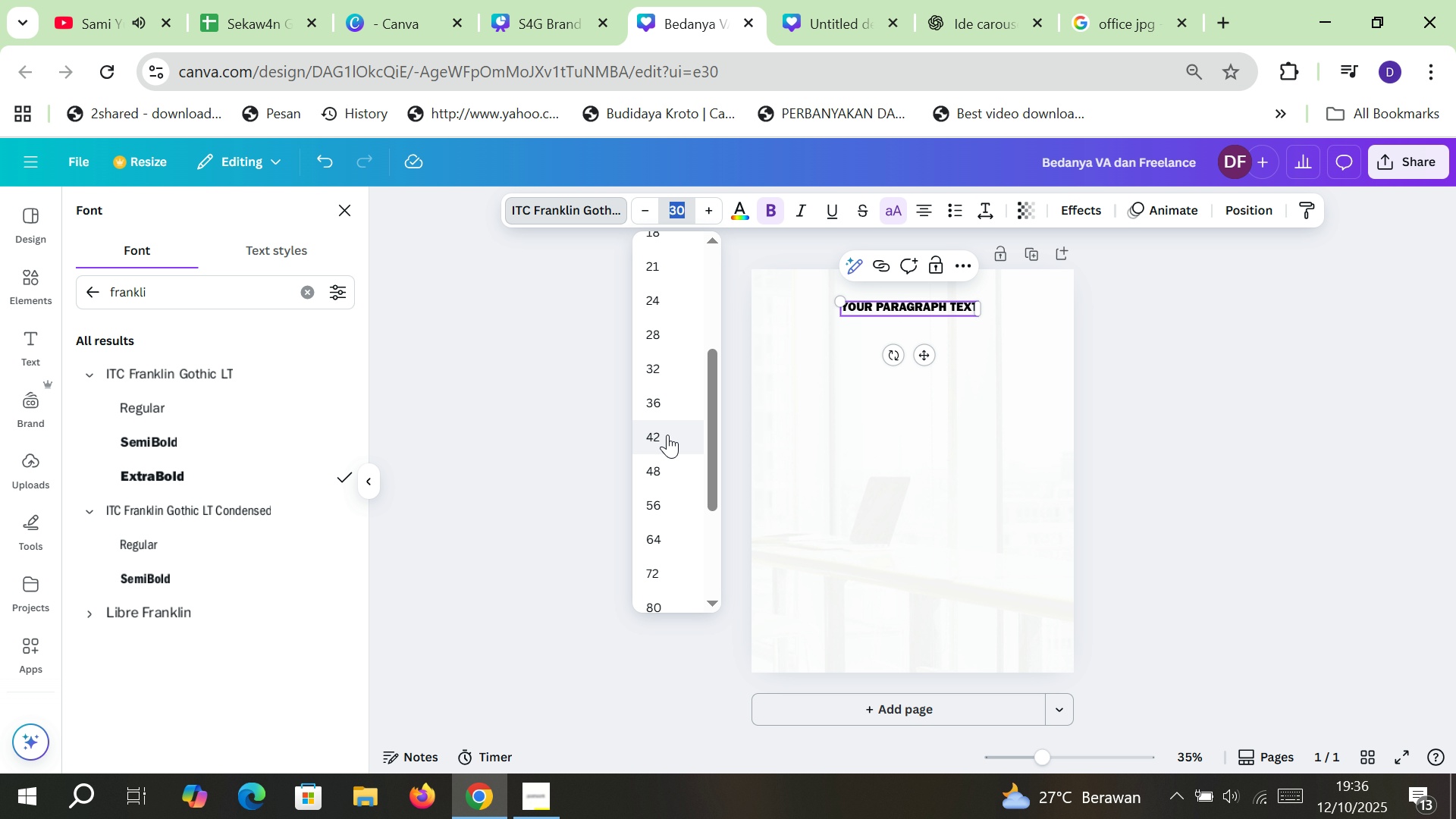 
left_click([667, 435])
 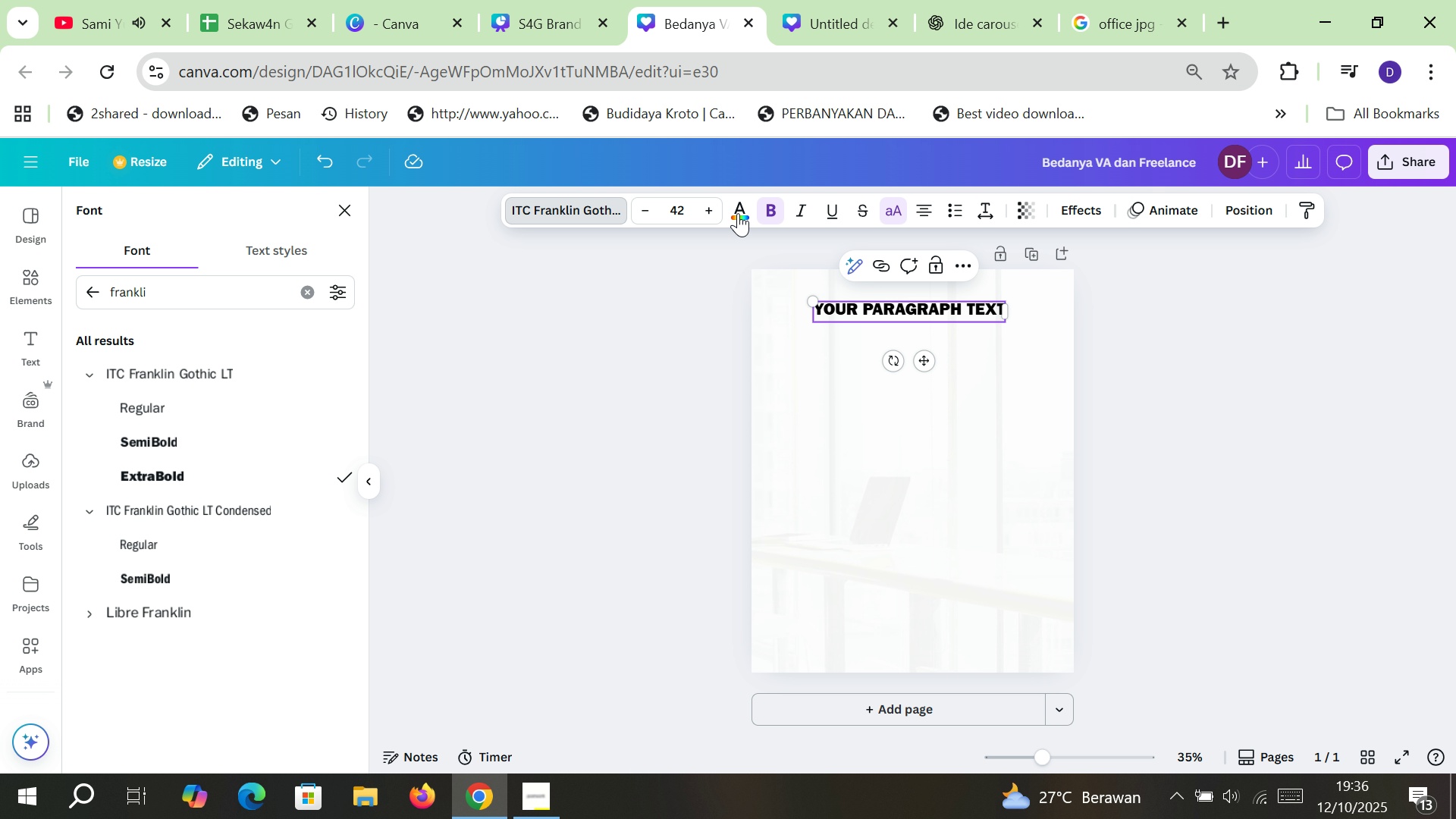 
left_click([738, 212])
 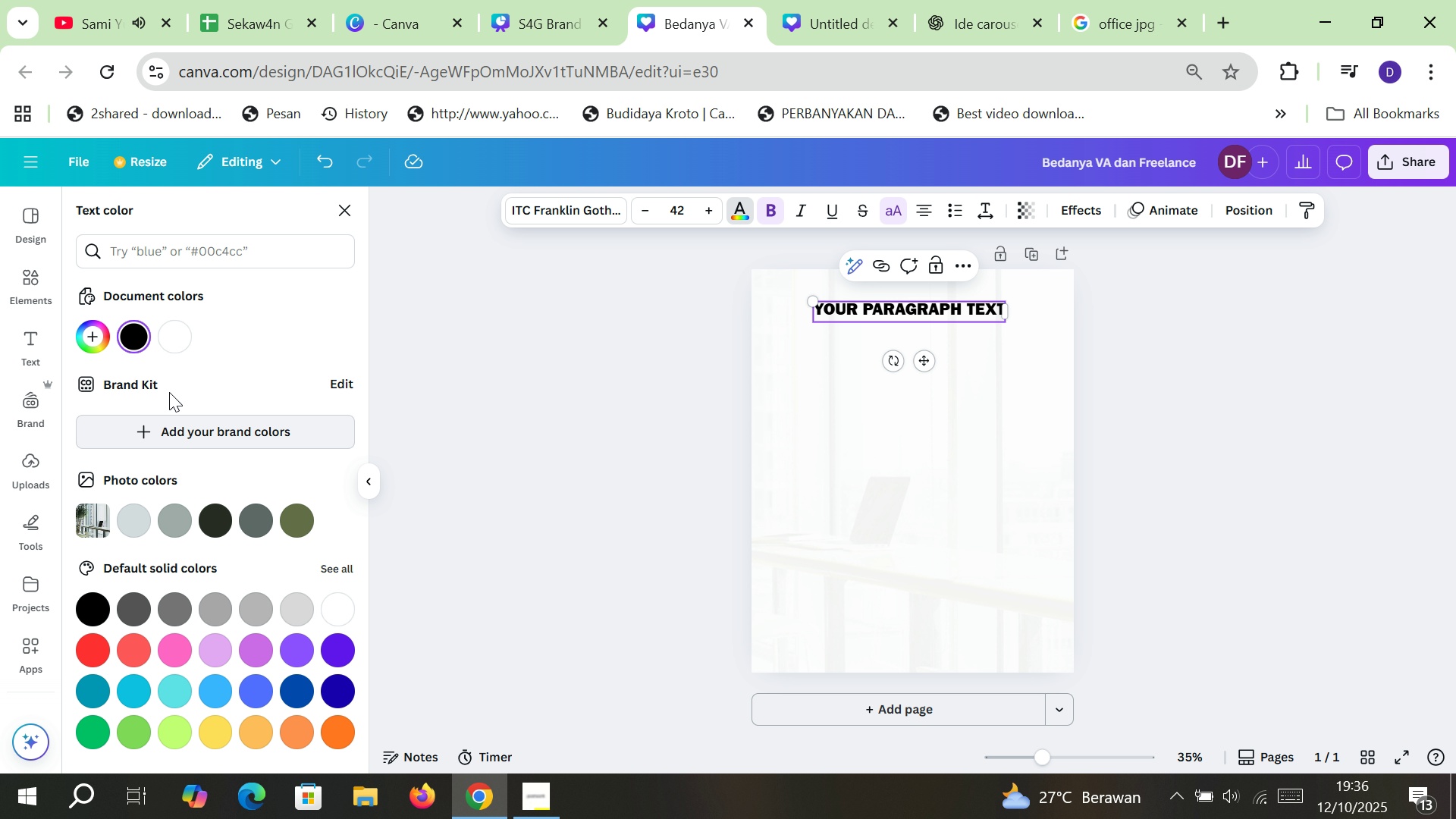 
left_click([88, 334])
 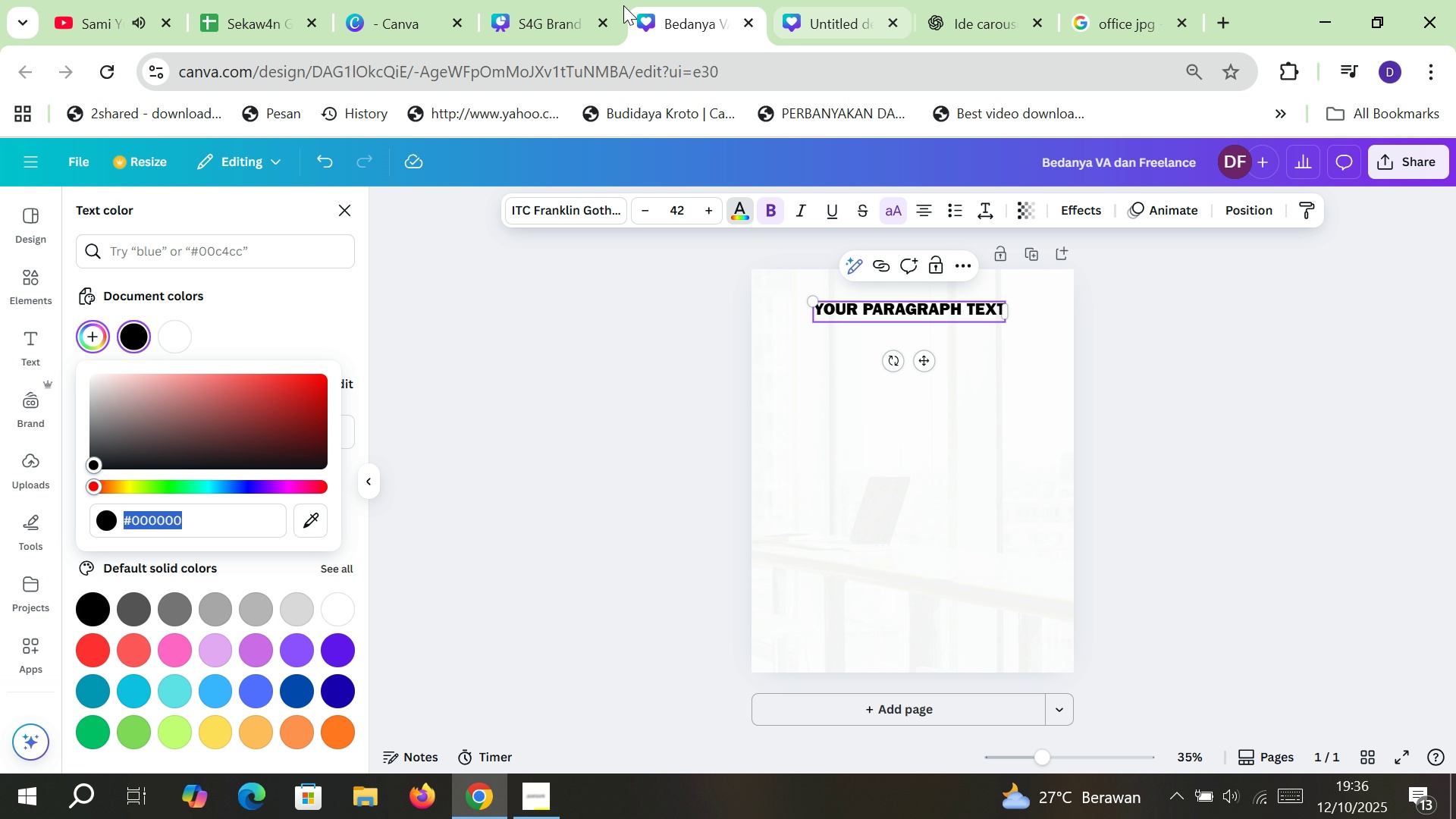 
left_click([545, 0])
 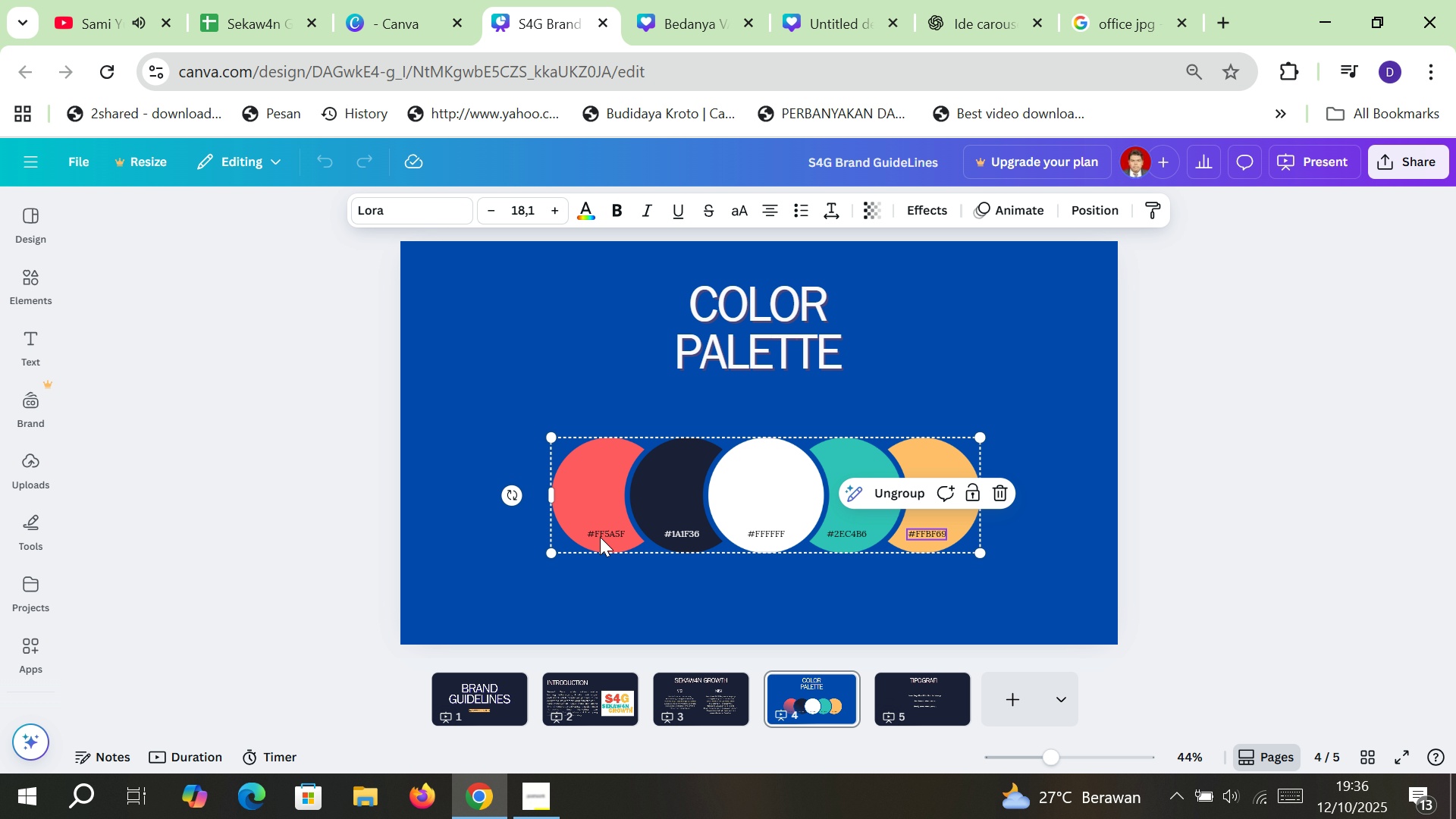 
left_click([600, 537])
 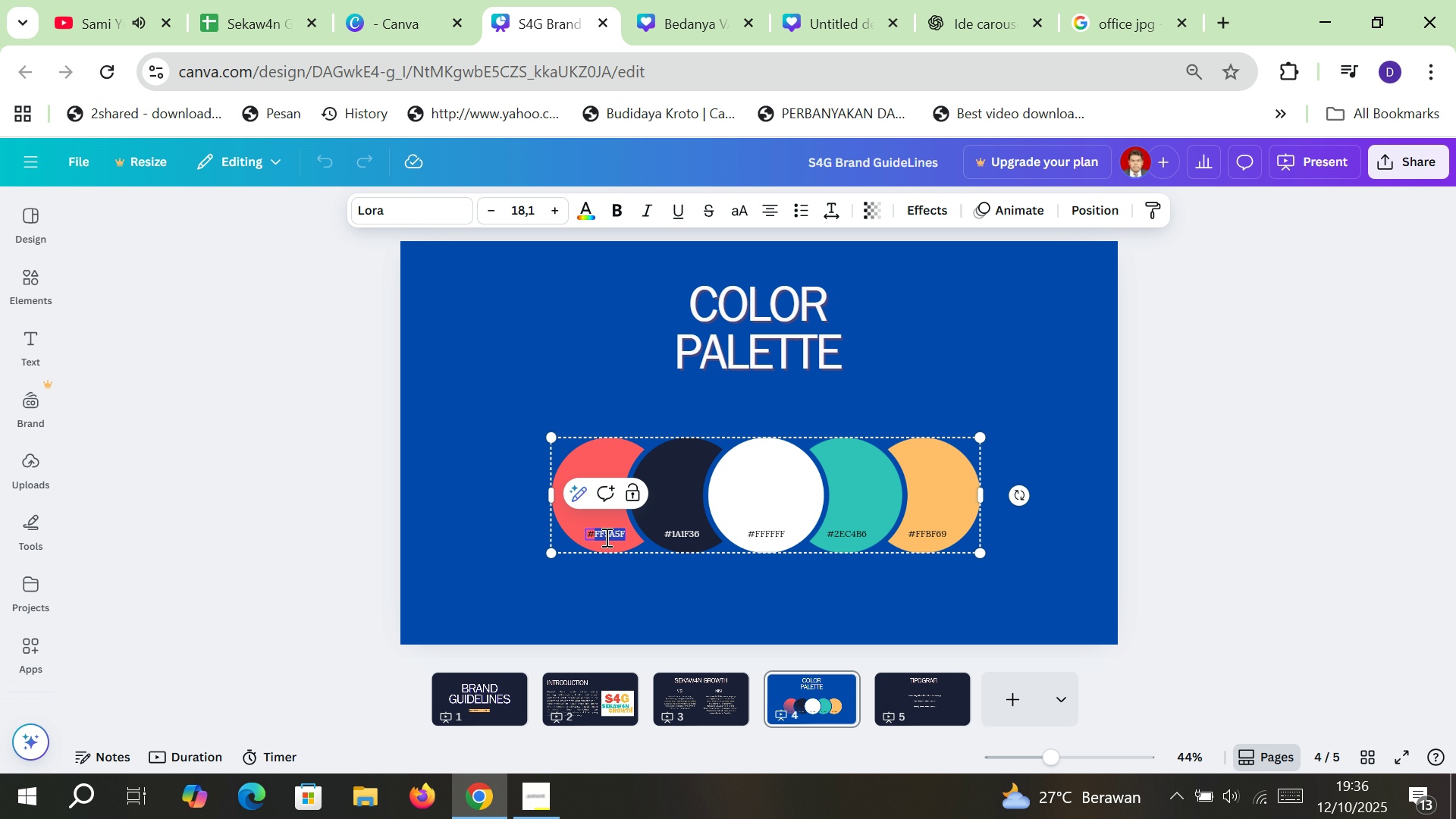 
double_click([605, 537])
 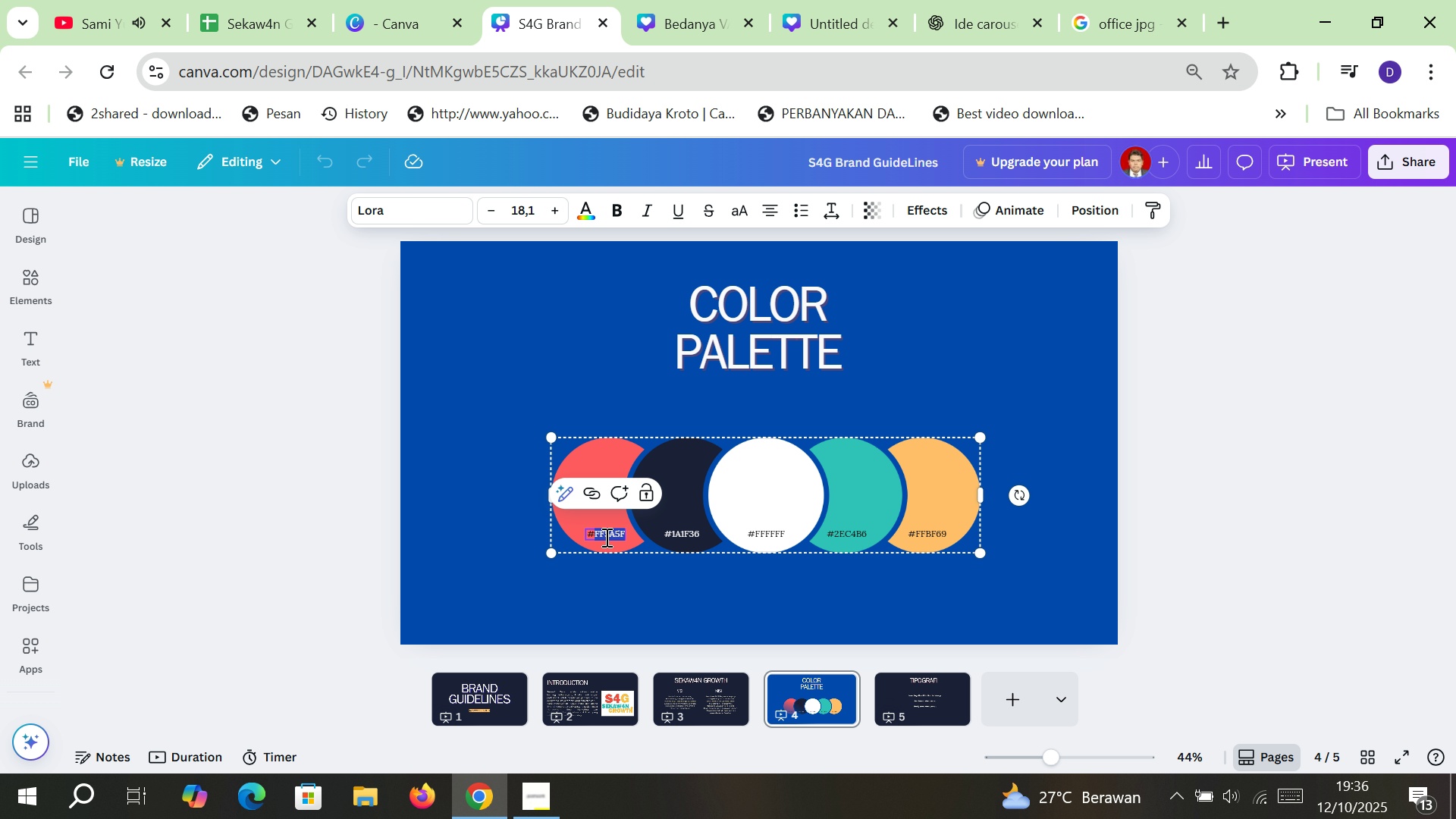 
key(Control+C)
 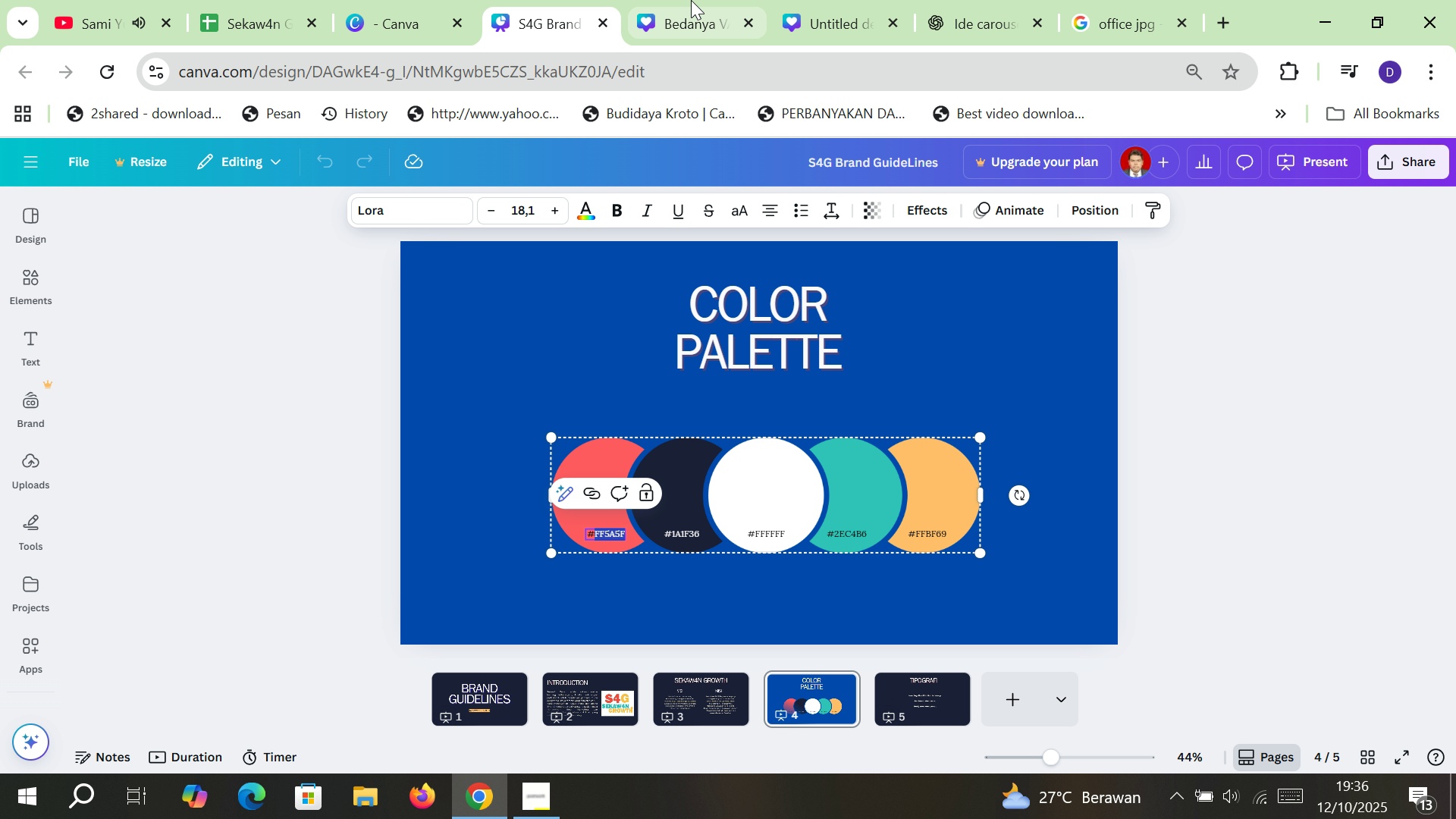 
left_click([691, 0])
 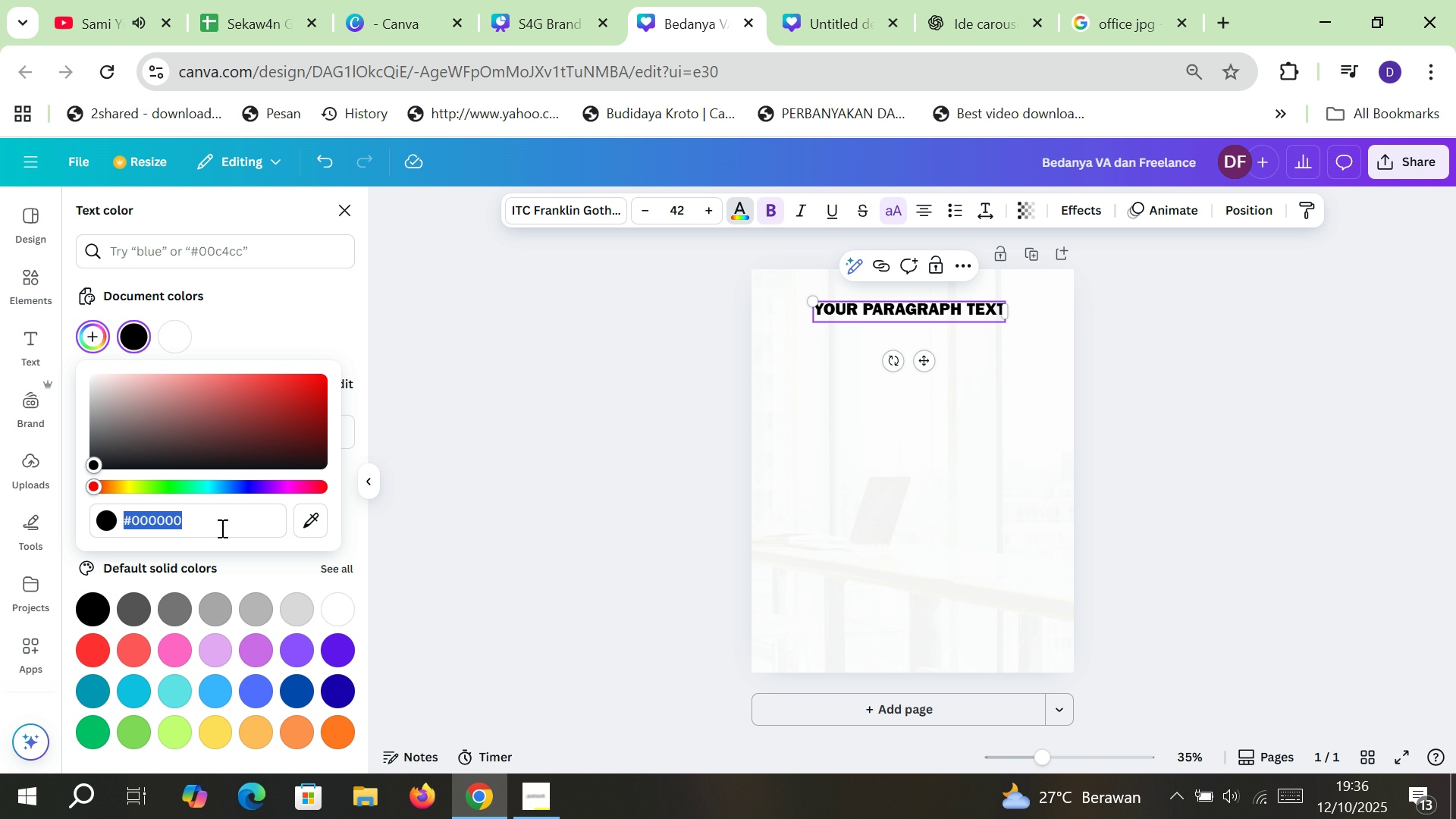 
key(Control+ControlLeft)
 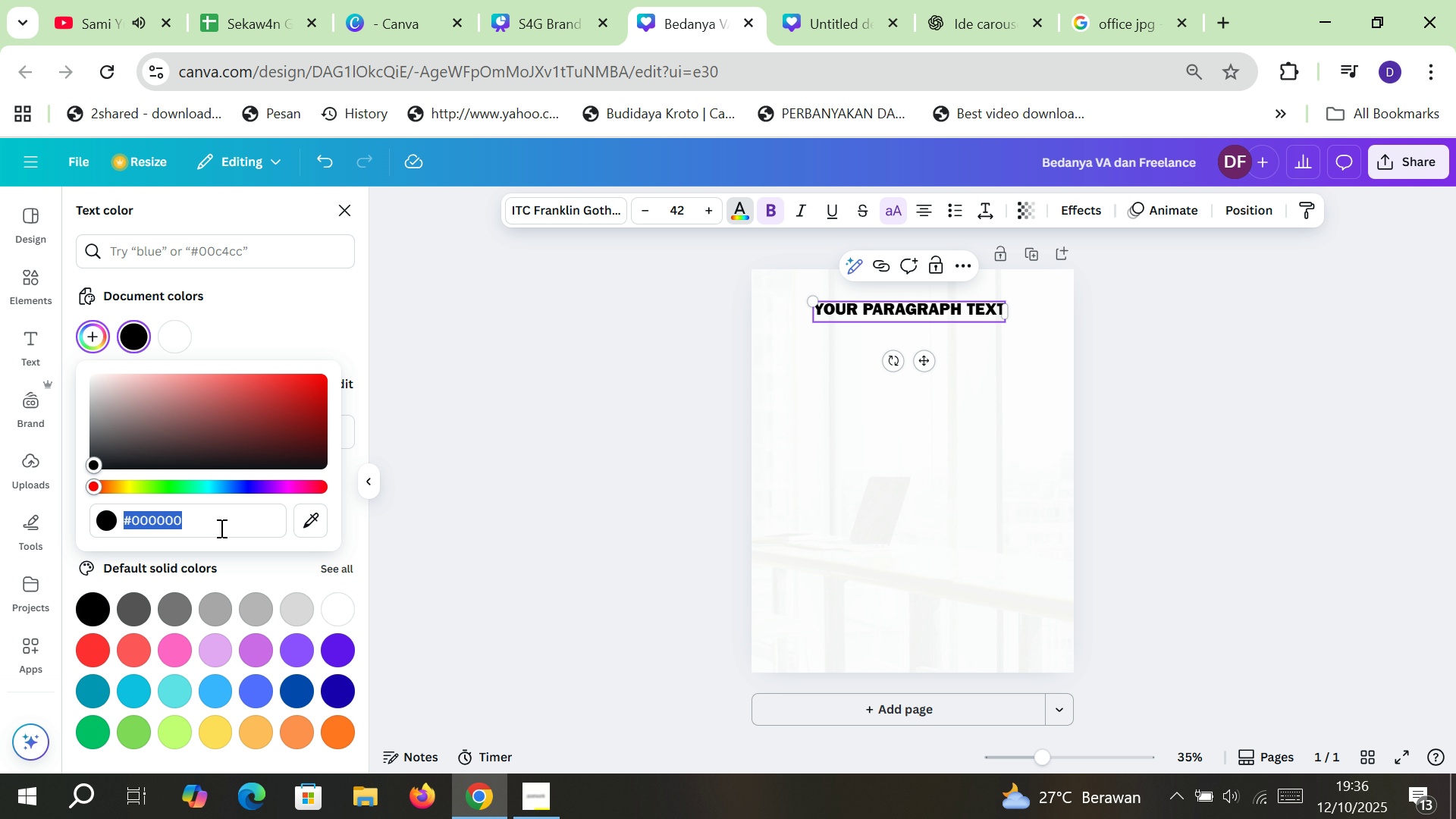 
key(Control+V)
 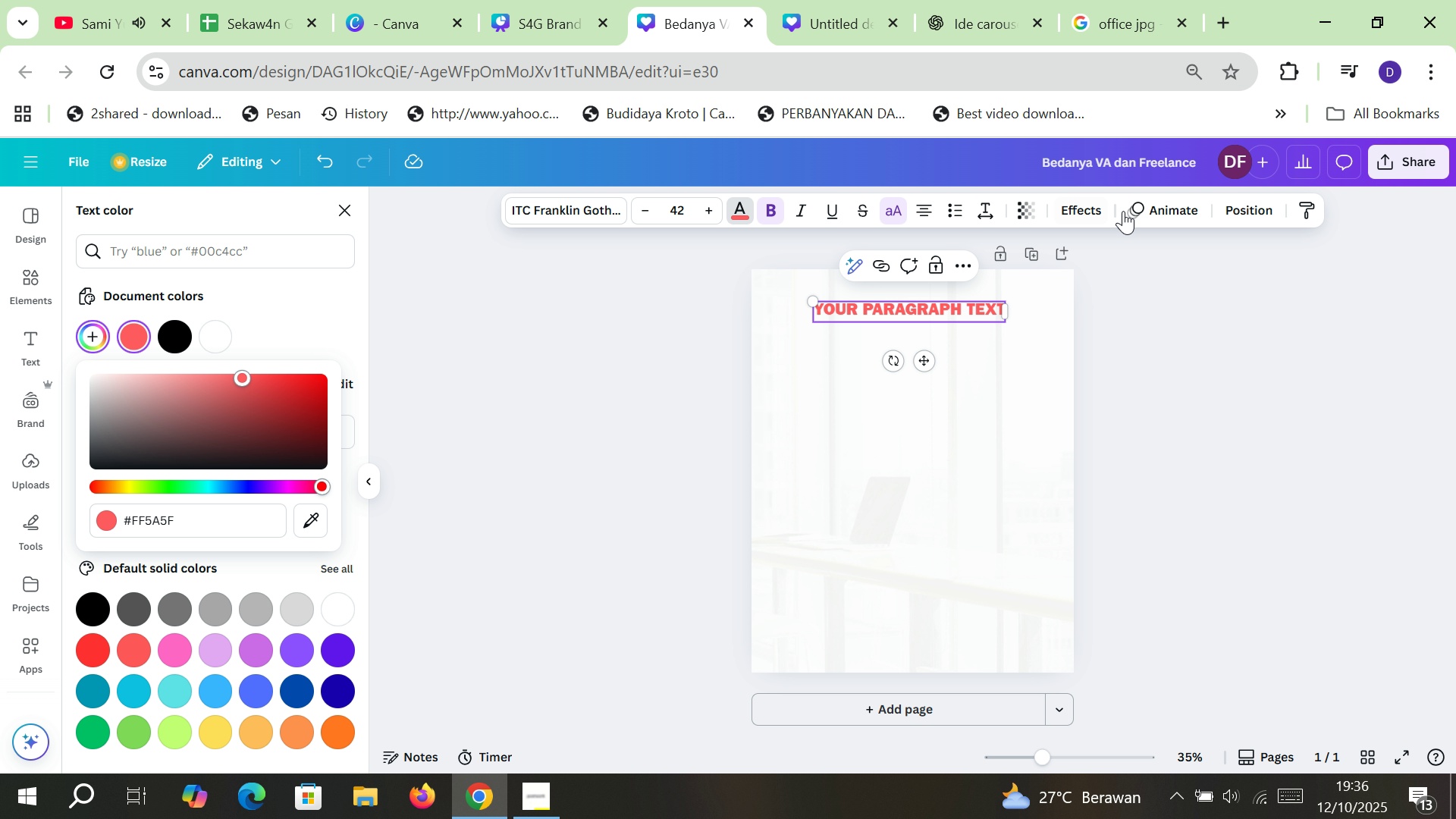 
left_click([1075, 205])
 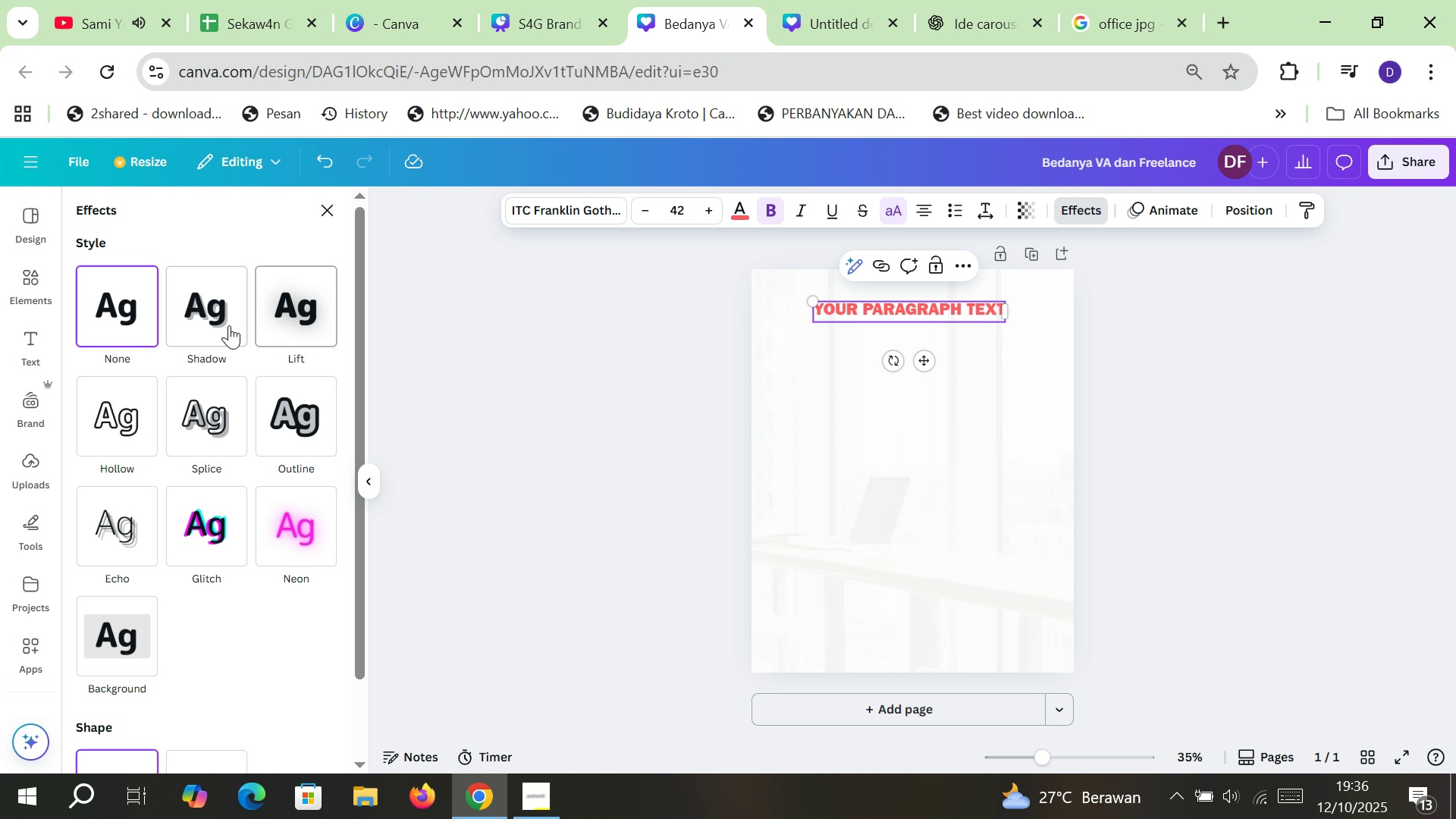 
left_click([229, 322])
 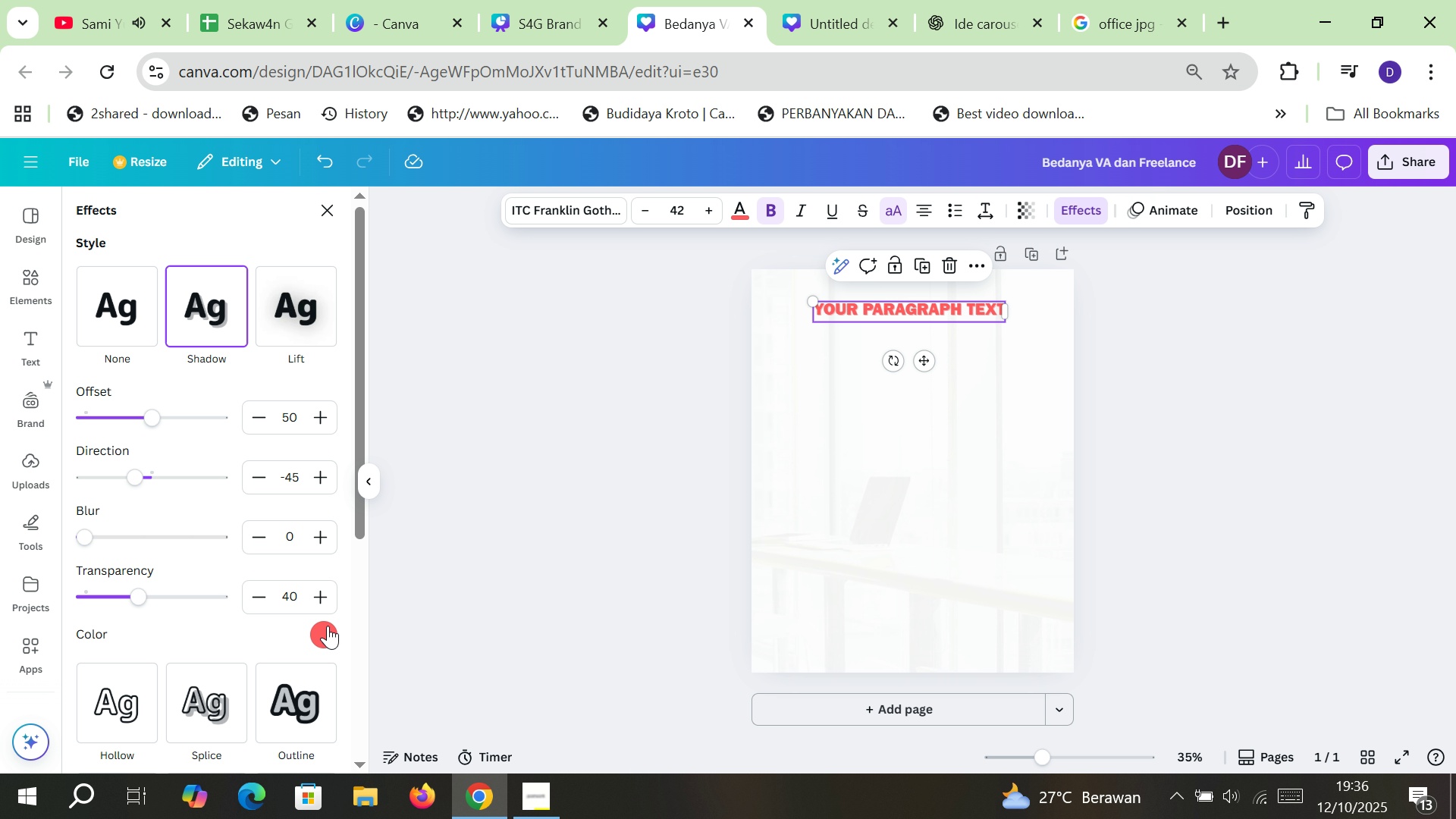 
left_click([334, 628])
 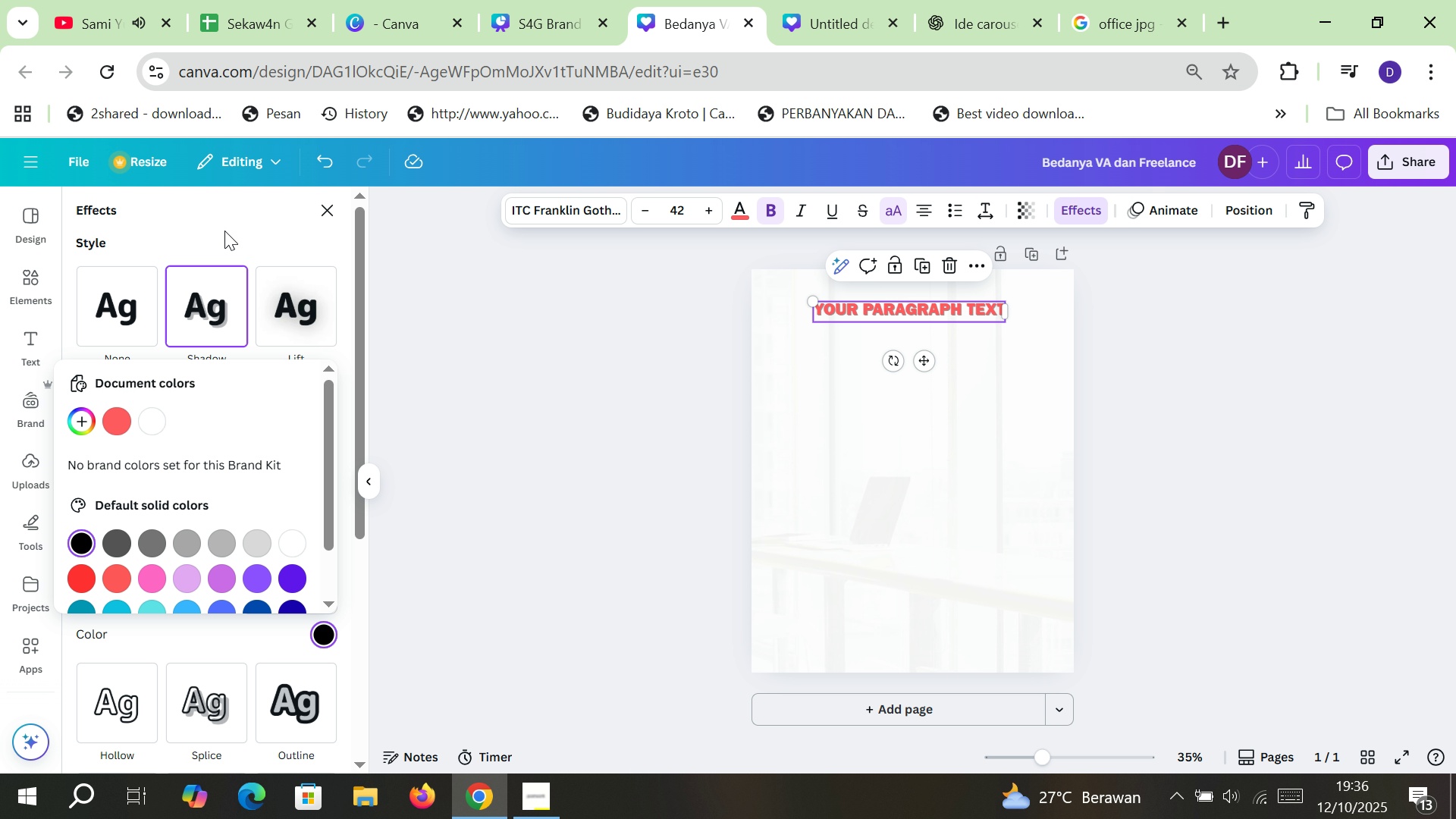 
left_click_drag(start_coordinate=[150, 416], to_coordinate=[261, 417])
 